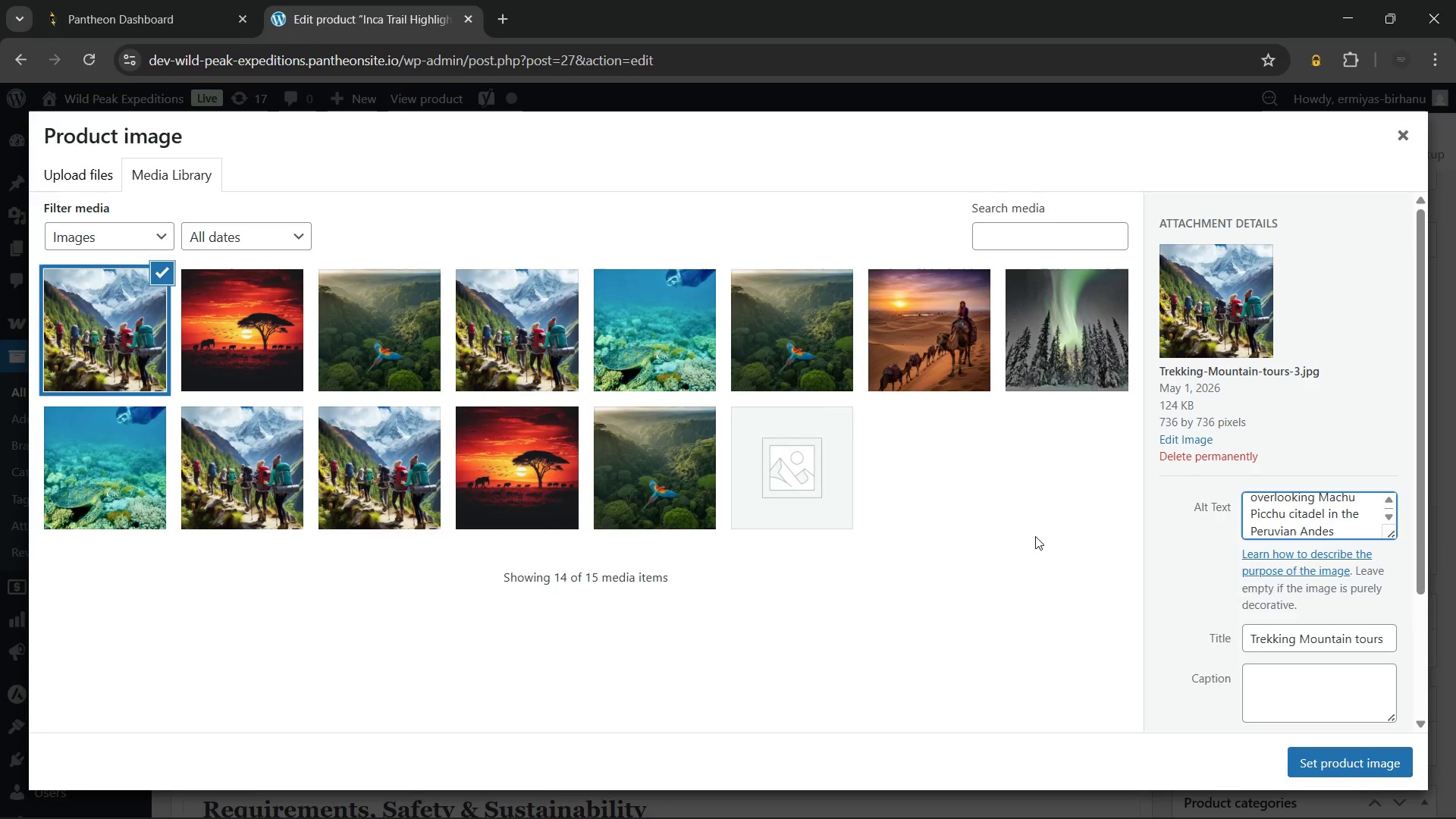 
left_click([1319, 760])
 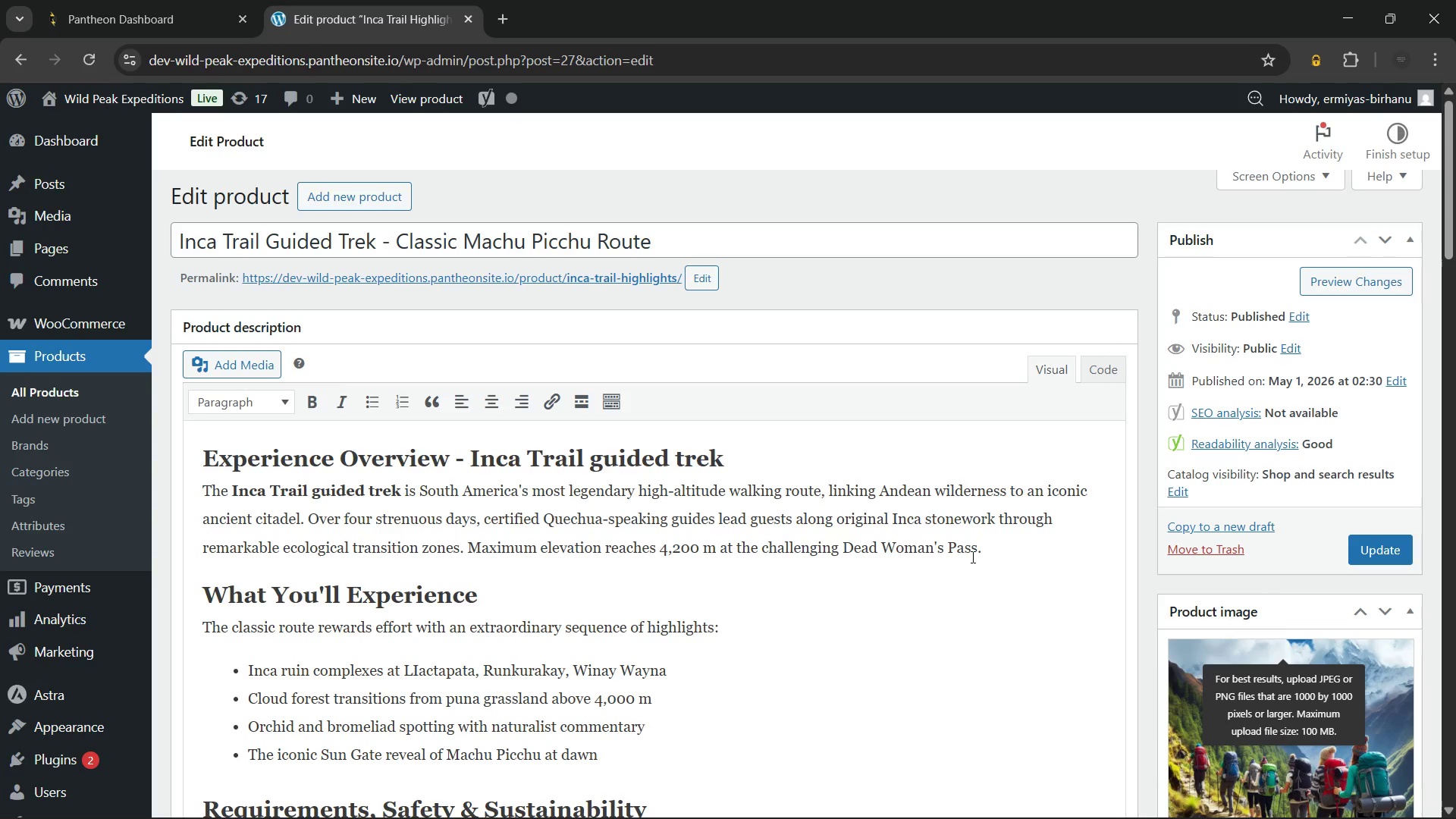 
left_click([1032, 559])
 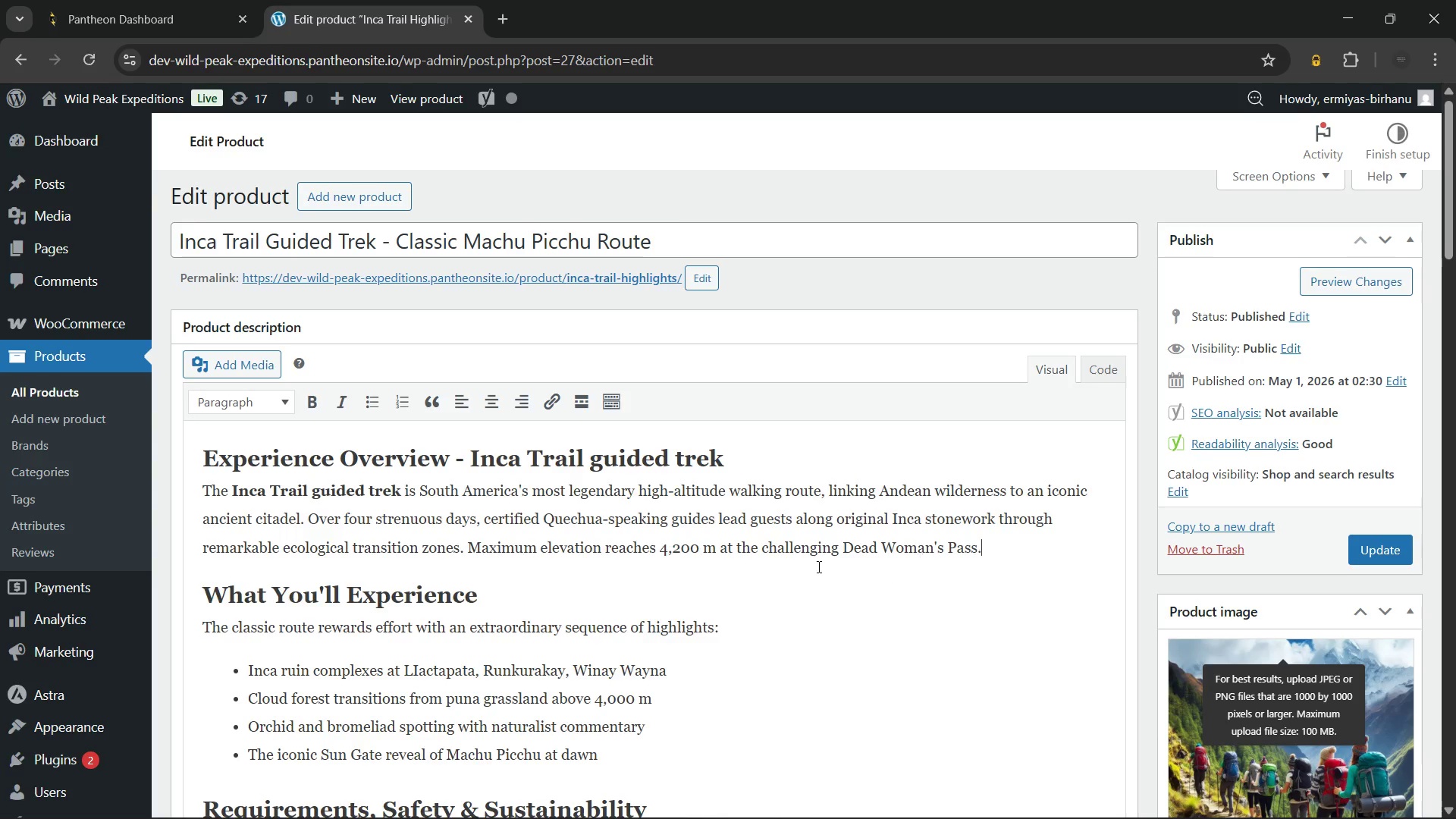 
scroll: coordinate [799, 570], scroll_direction: down, amount: 2.0
 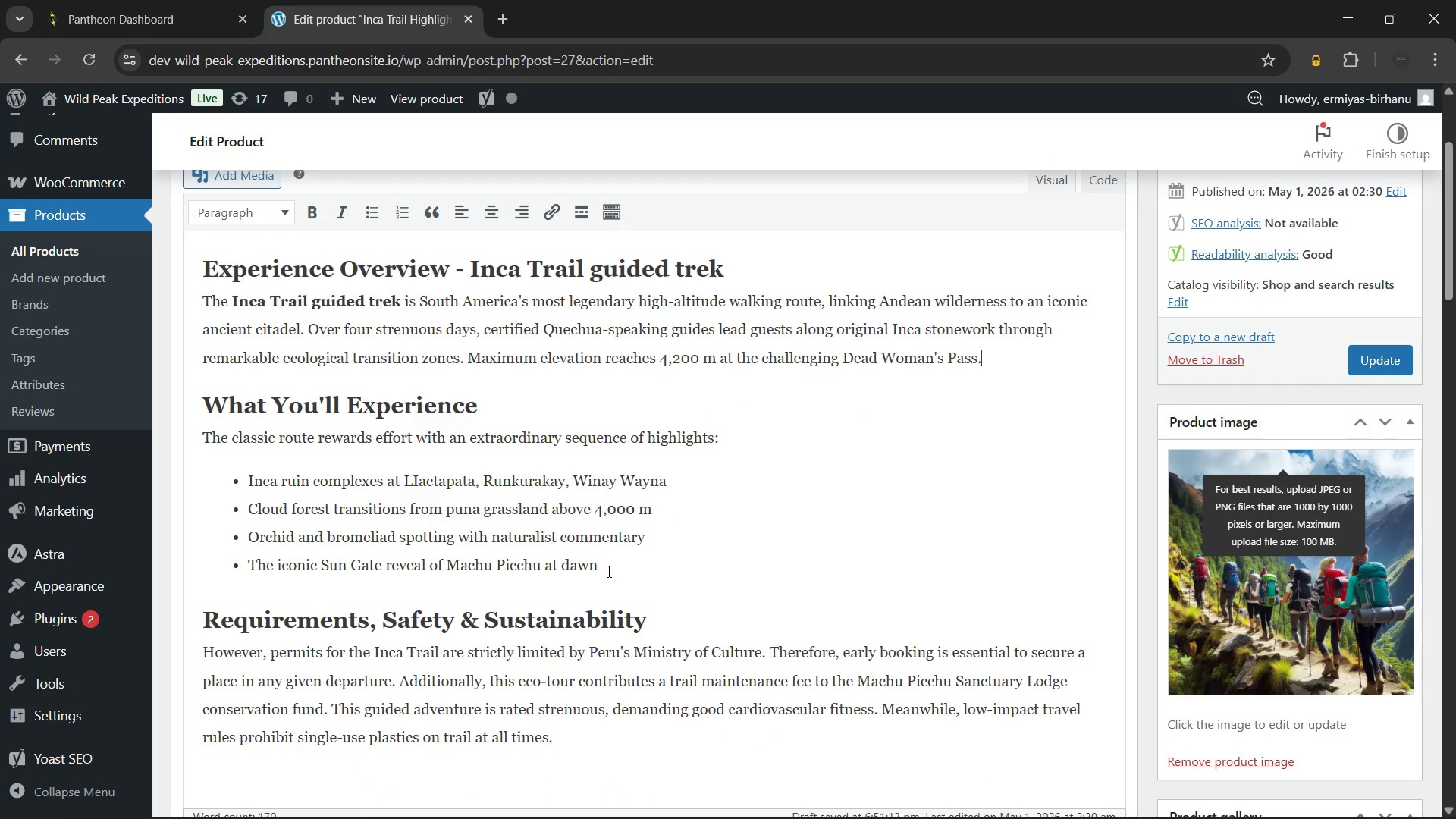 
left_click([606, 563])
 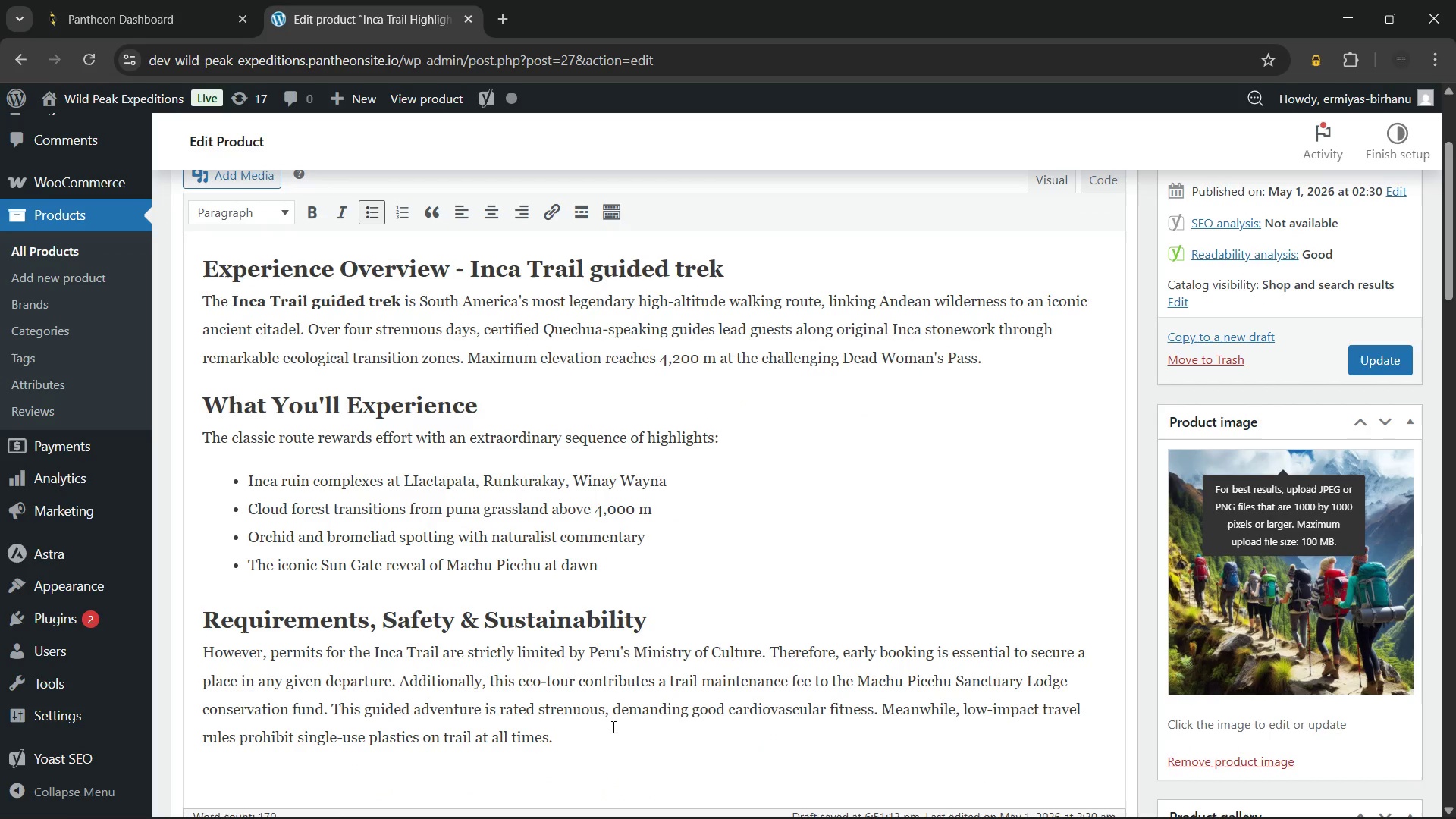 
left_click([607, 729])
 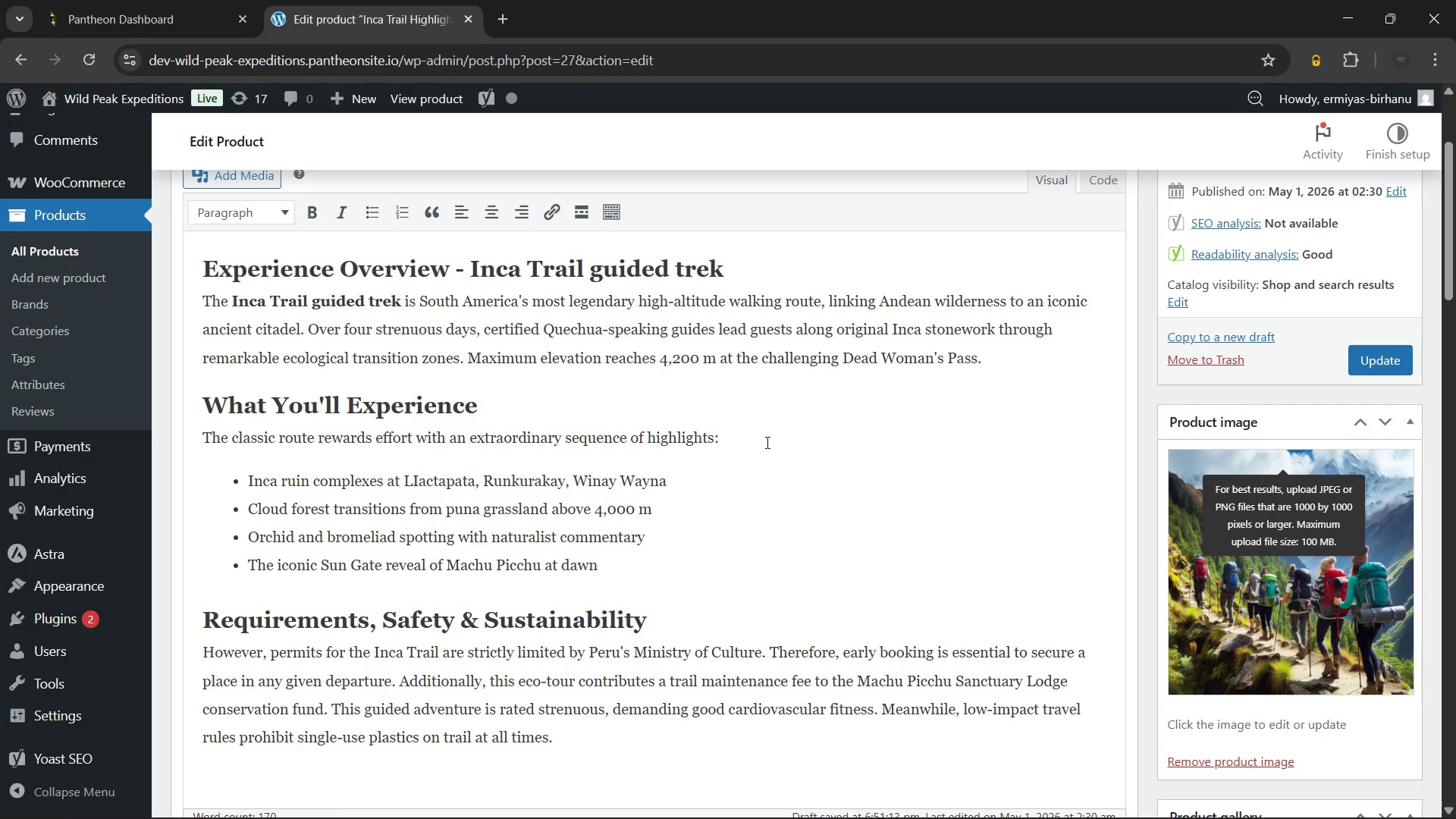 
left_click([766, 442])
 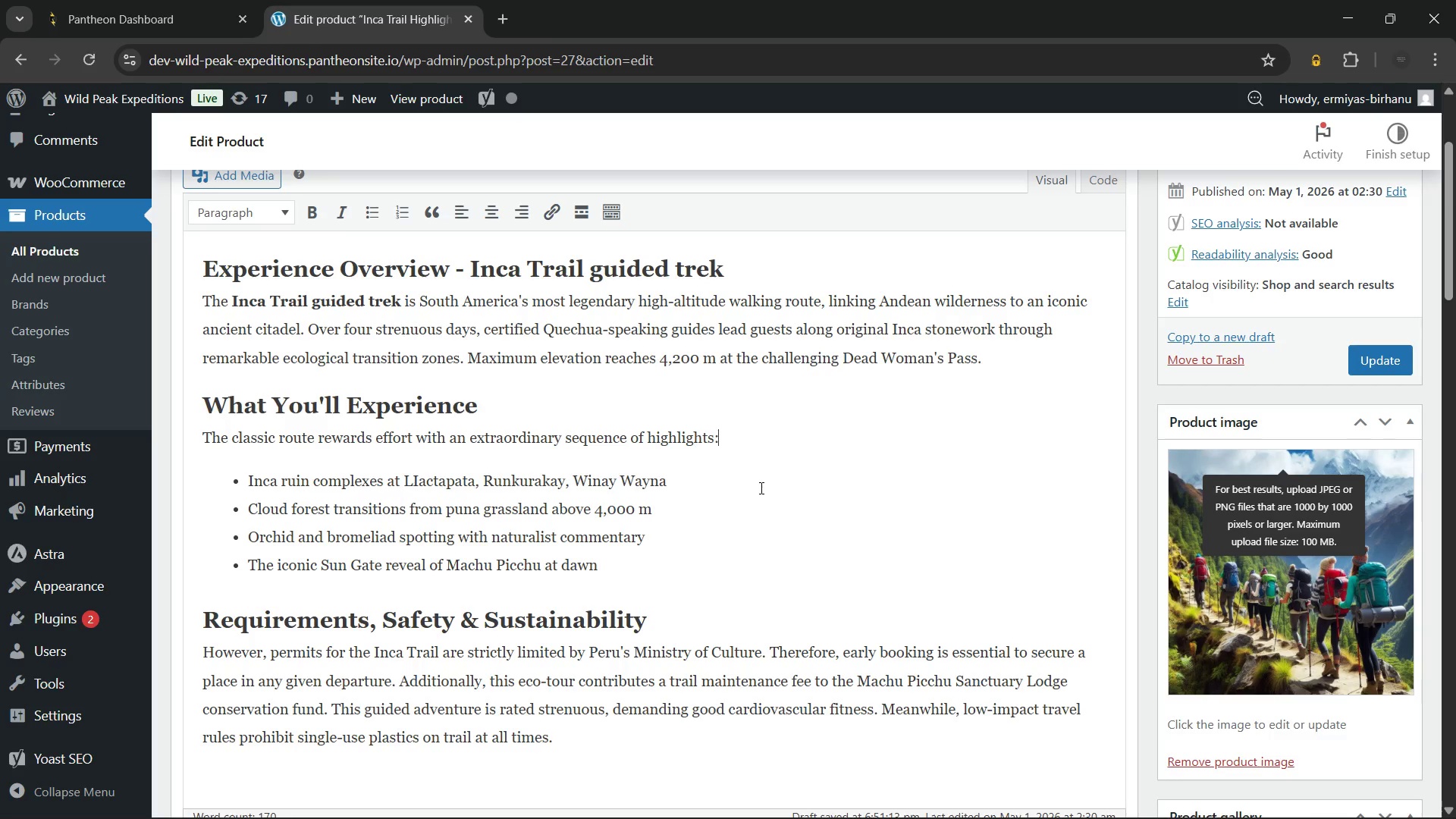 
wait(31.75)
 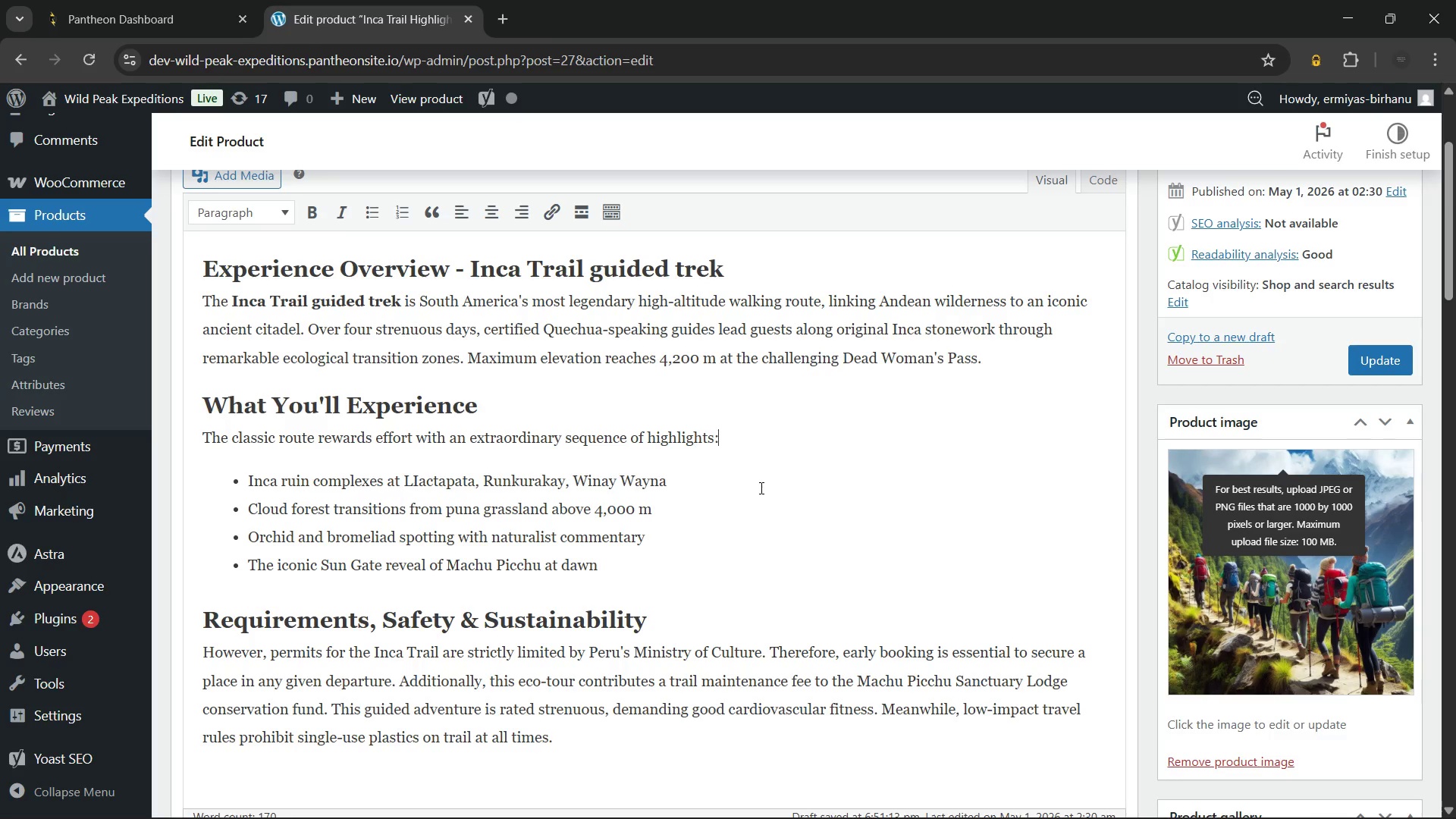 
left_click([1244, 583])
 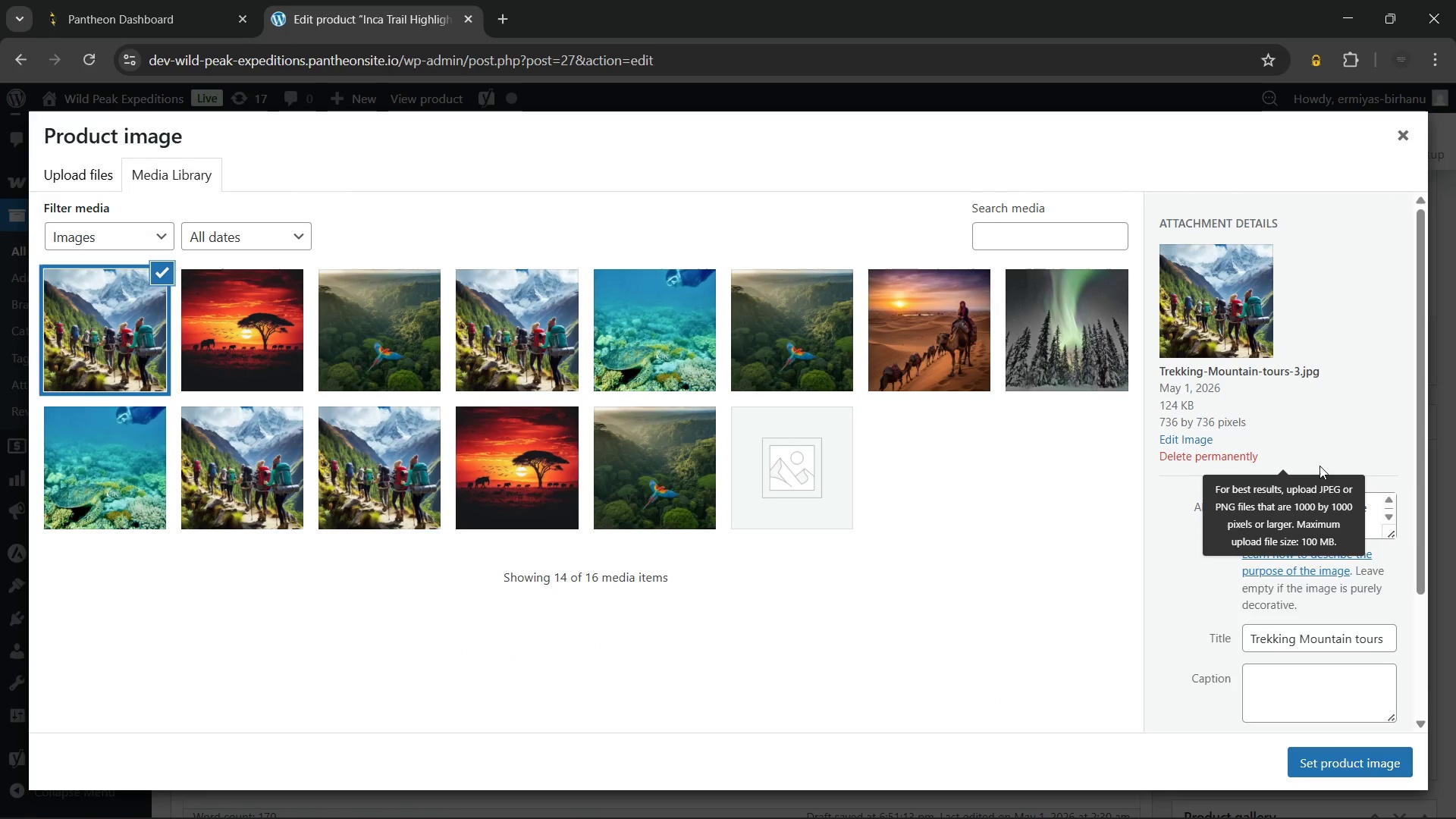 
left_click([1360, 759])
 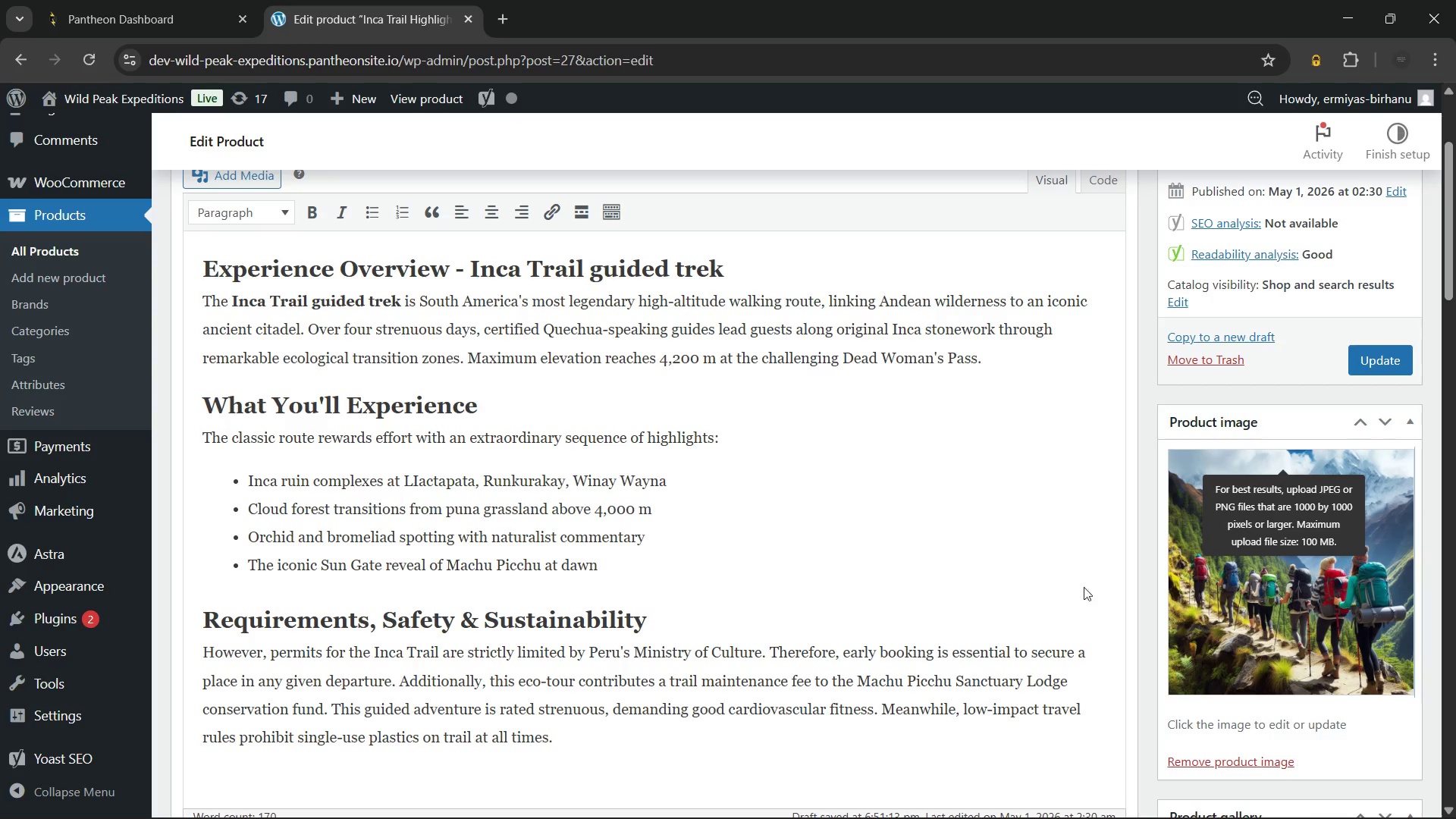 
scroll: coordinate [977, 595], scroll_direction: down, amount: 3.0
 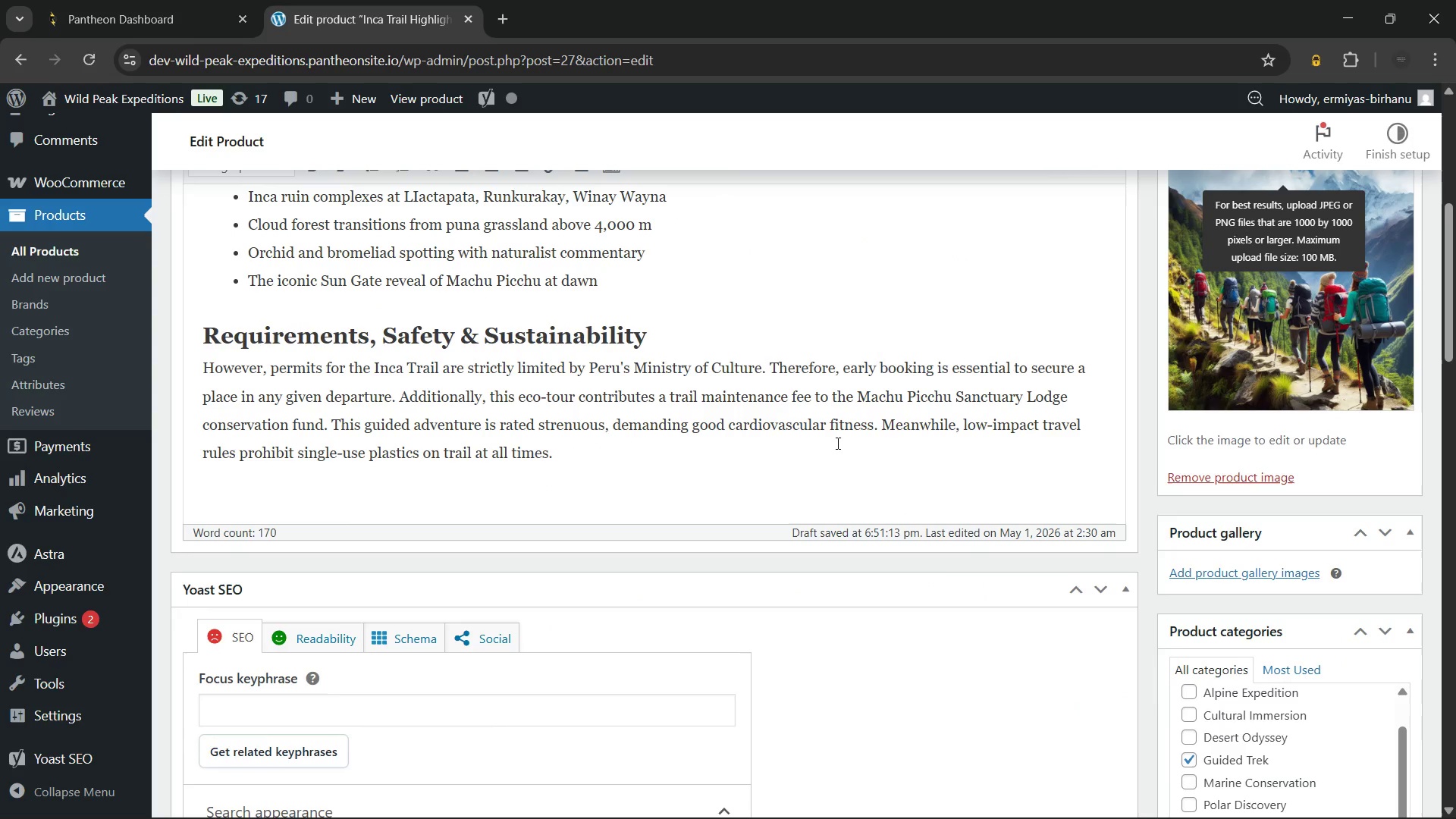 
left_click([828, 425])
 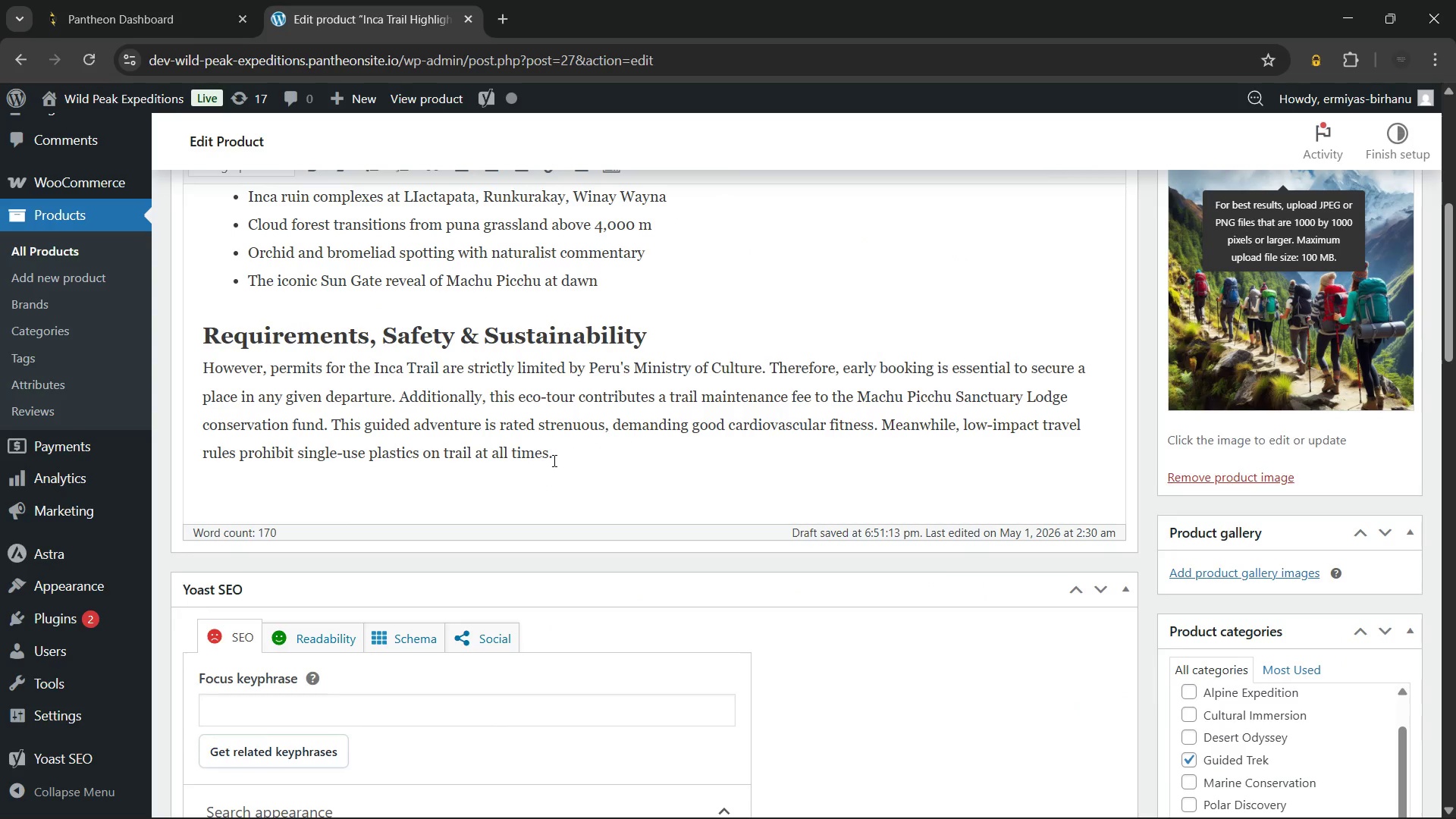 
left_click([554, 460])
 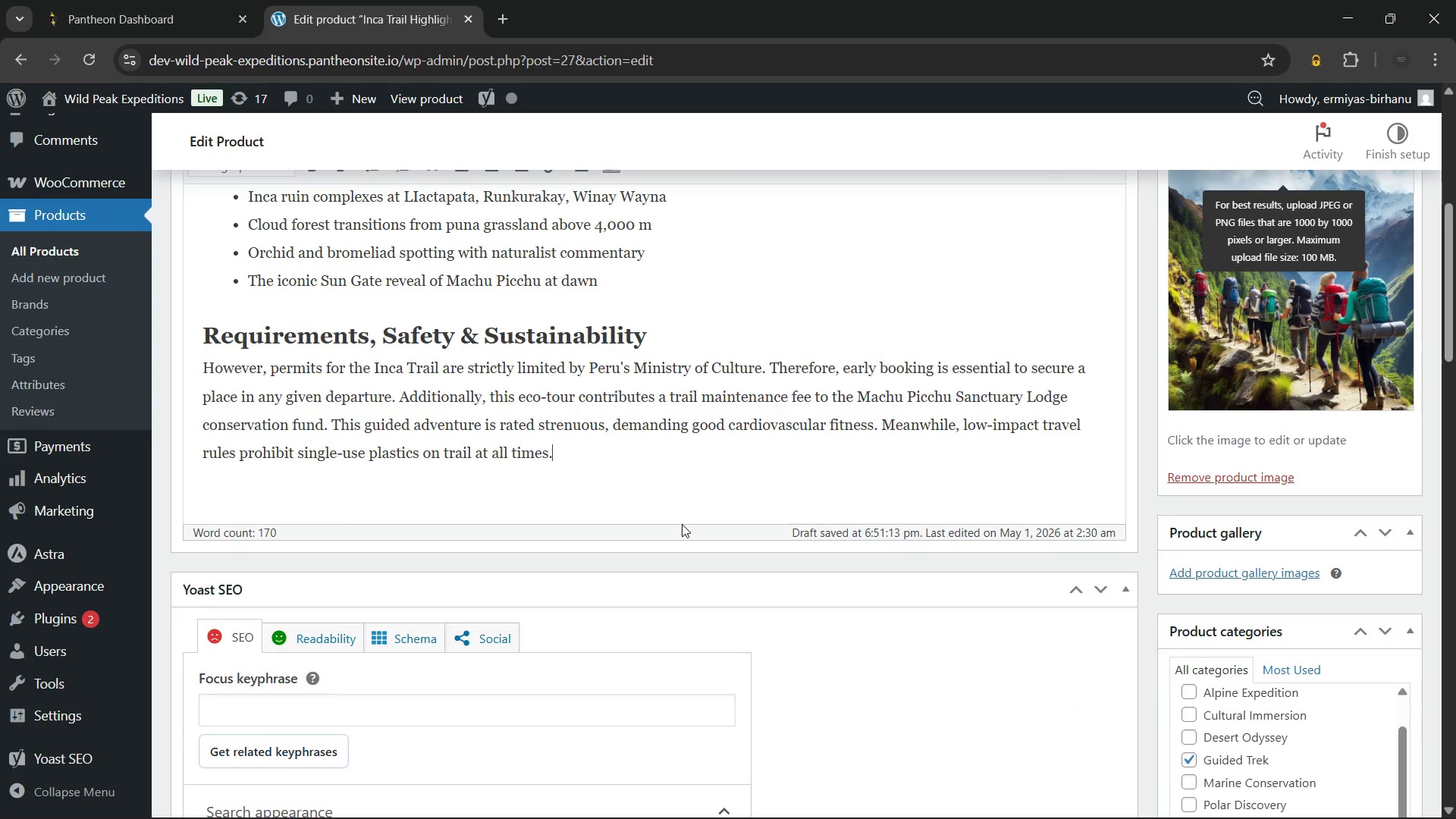 
scroll: coordinate [682, 524], scroll_direction: none, amount: 0.0
 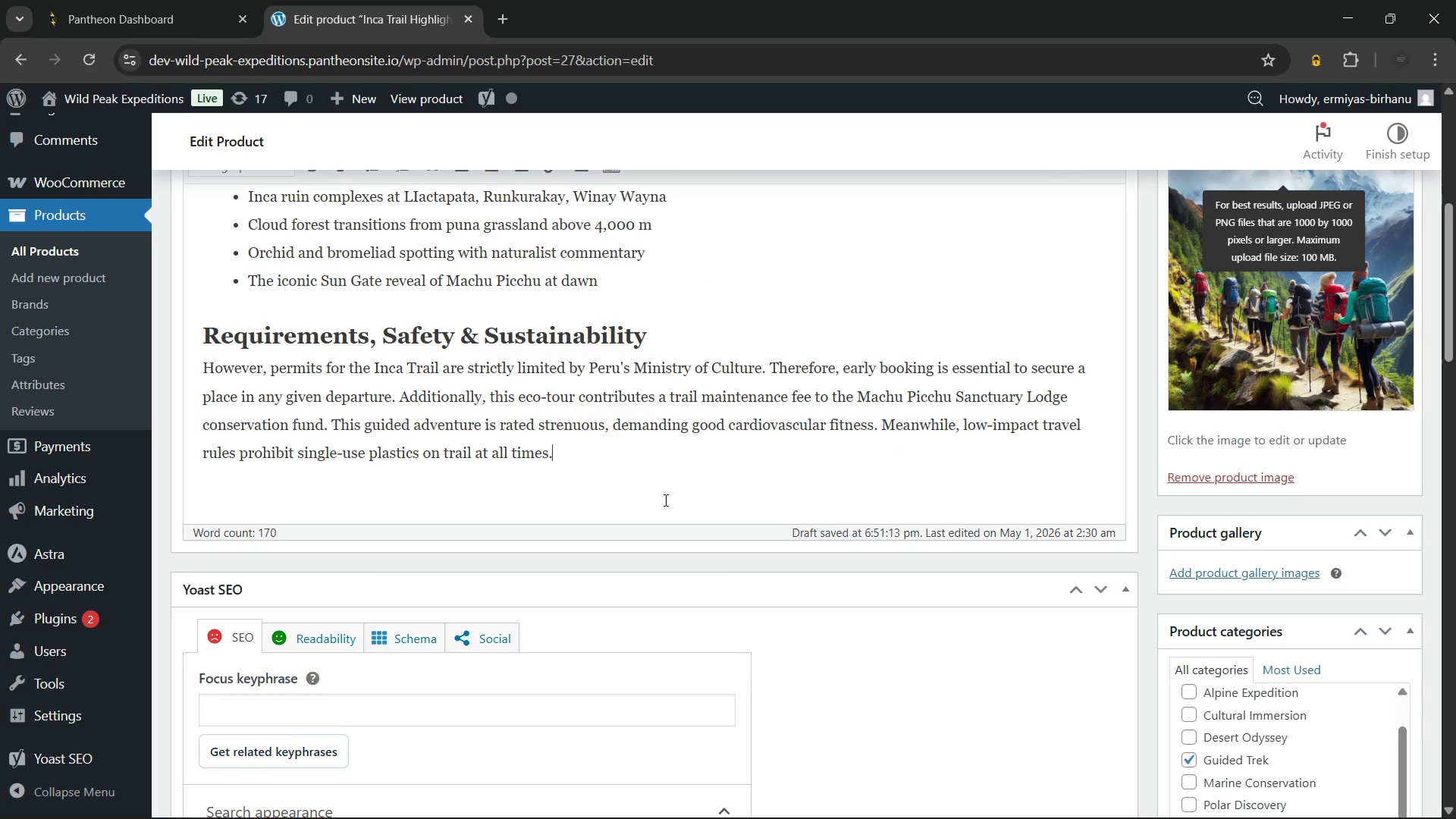 
scroll: coordinate [664, 500], scroll_direction: down, amount: 2.0
 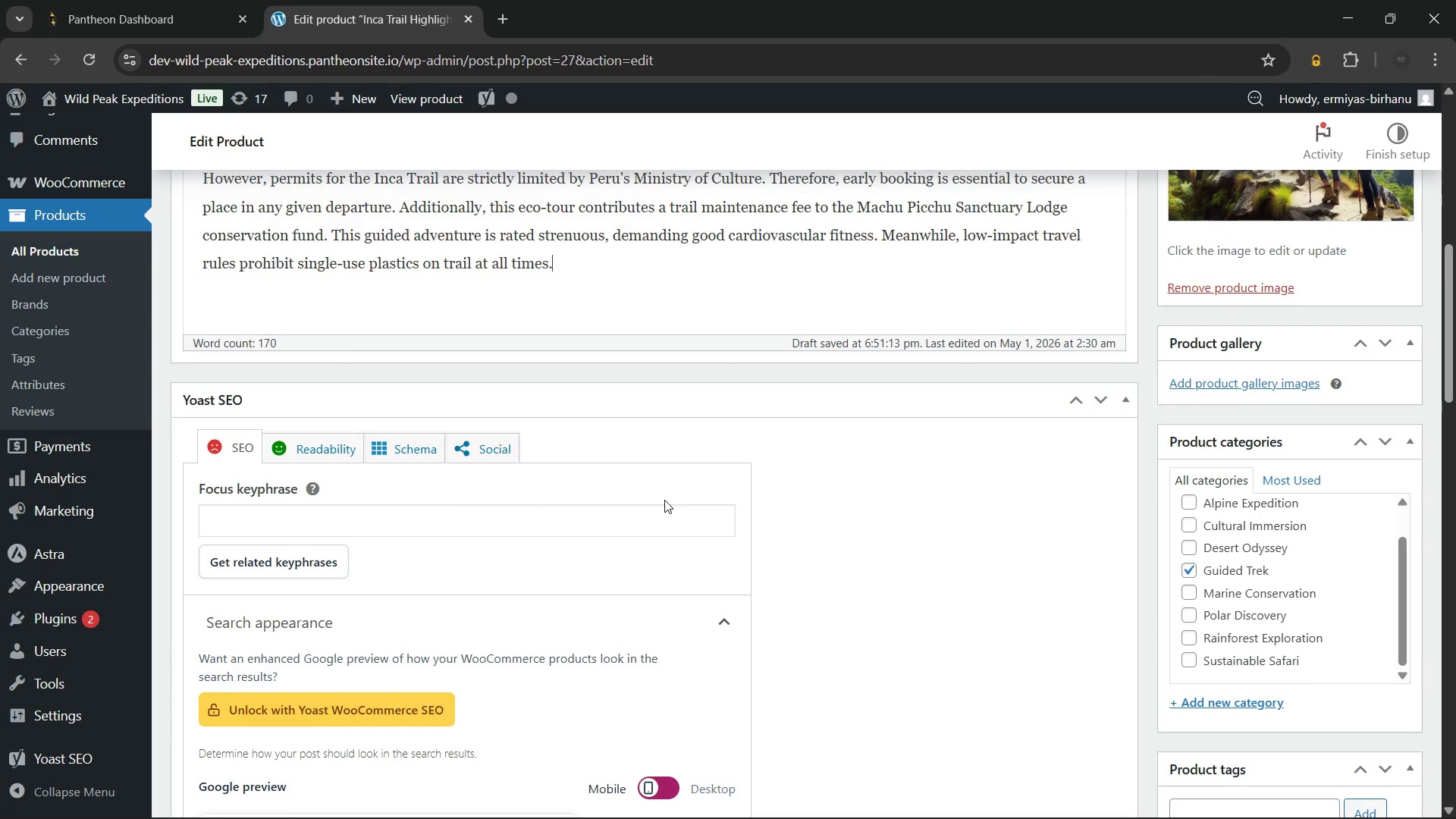 
scroll: coordinate [664, 500], scroll_direction: up, amount: 1.0
 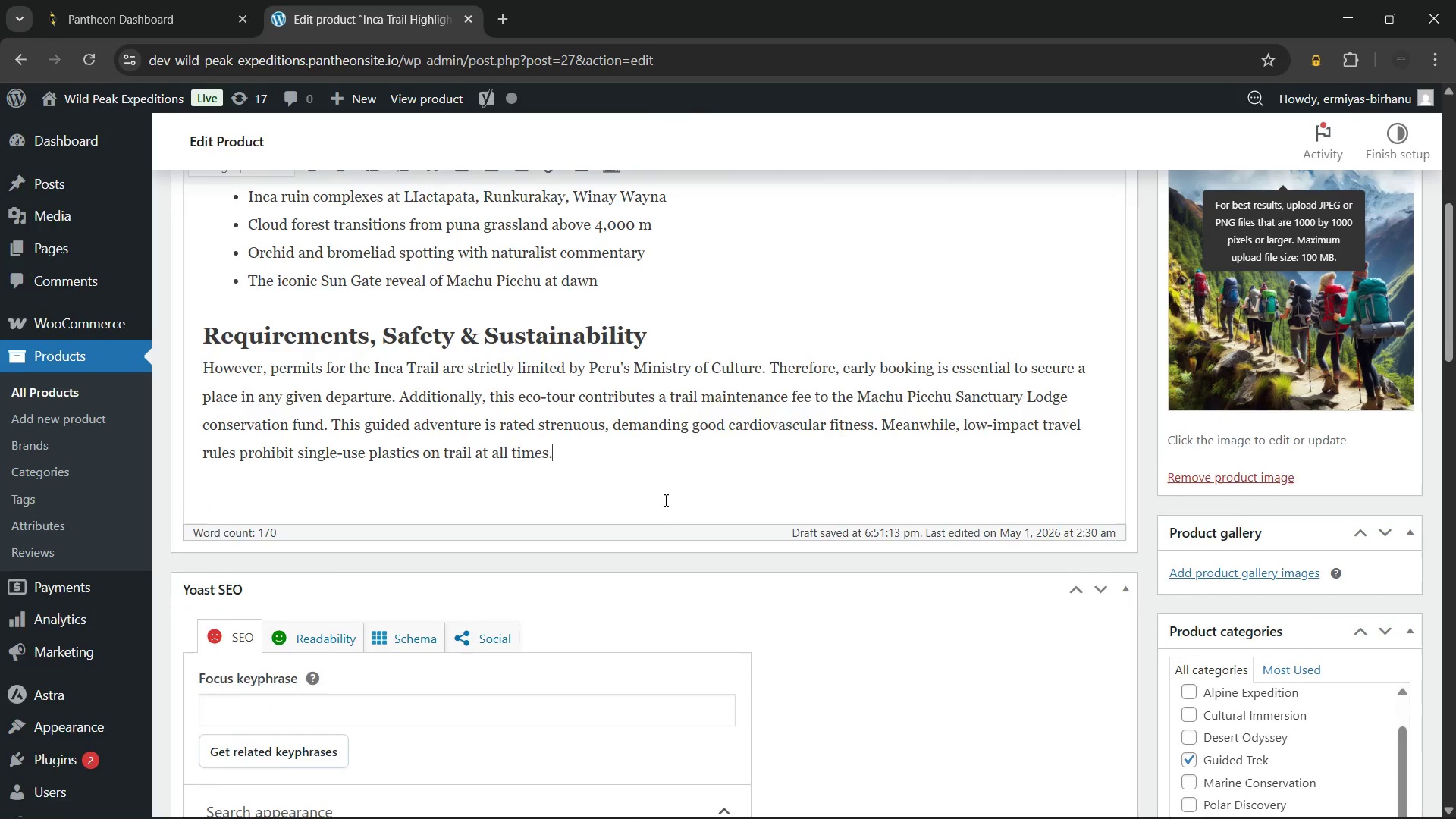 
scroll: coordinate [1260, 667], scroll_direction: down, amount: 4.0
 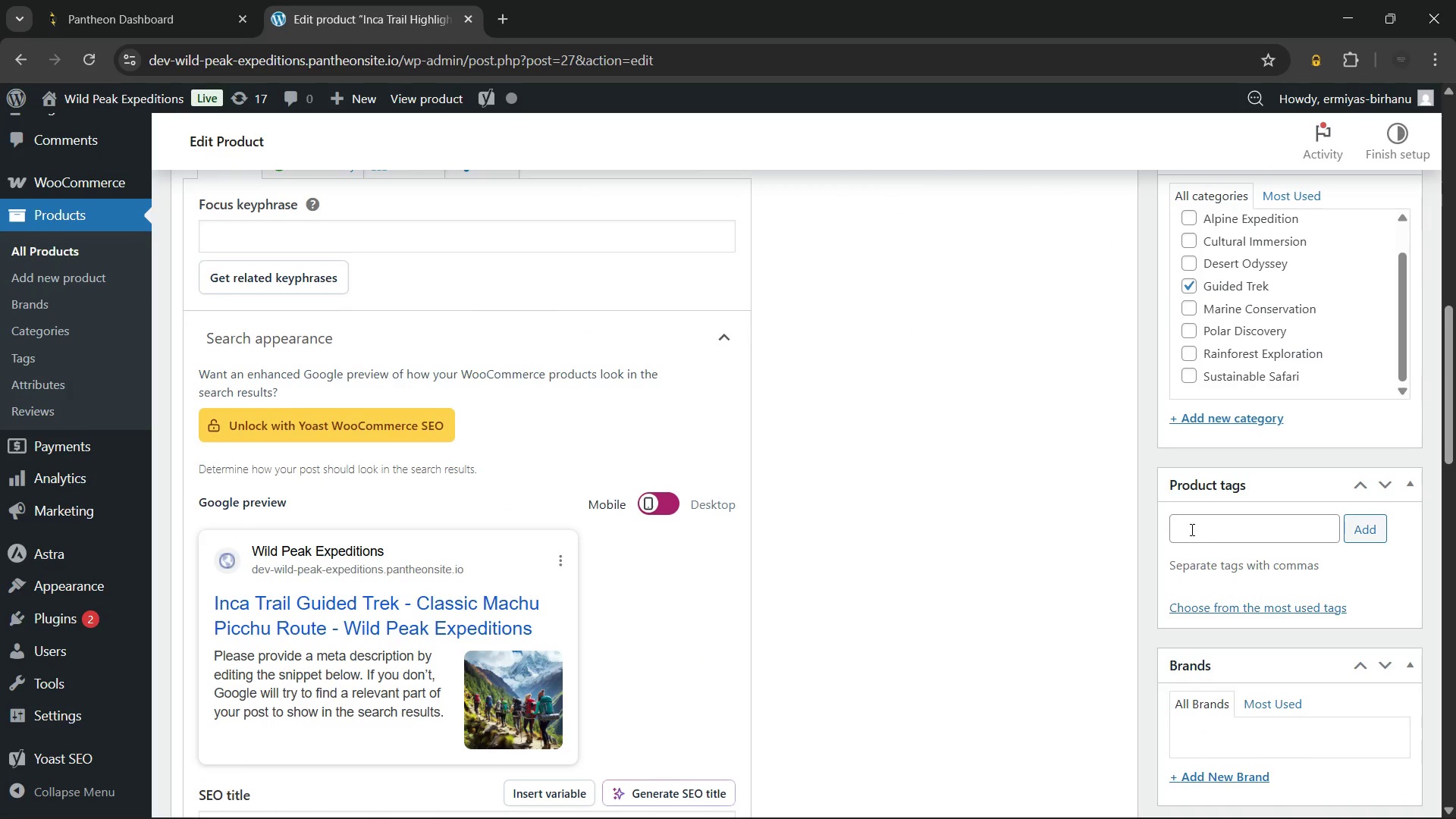 
left_click([1191, 529])
 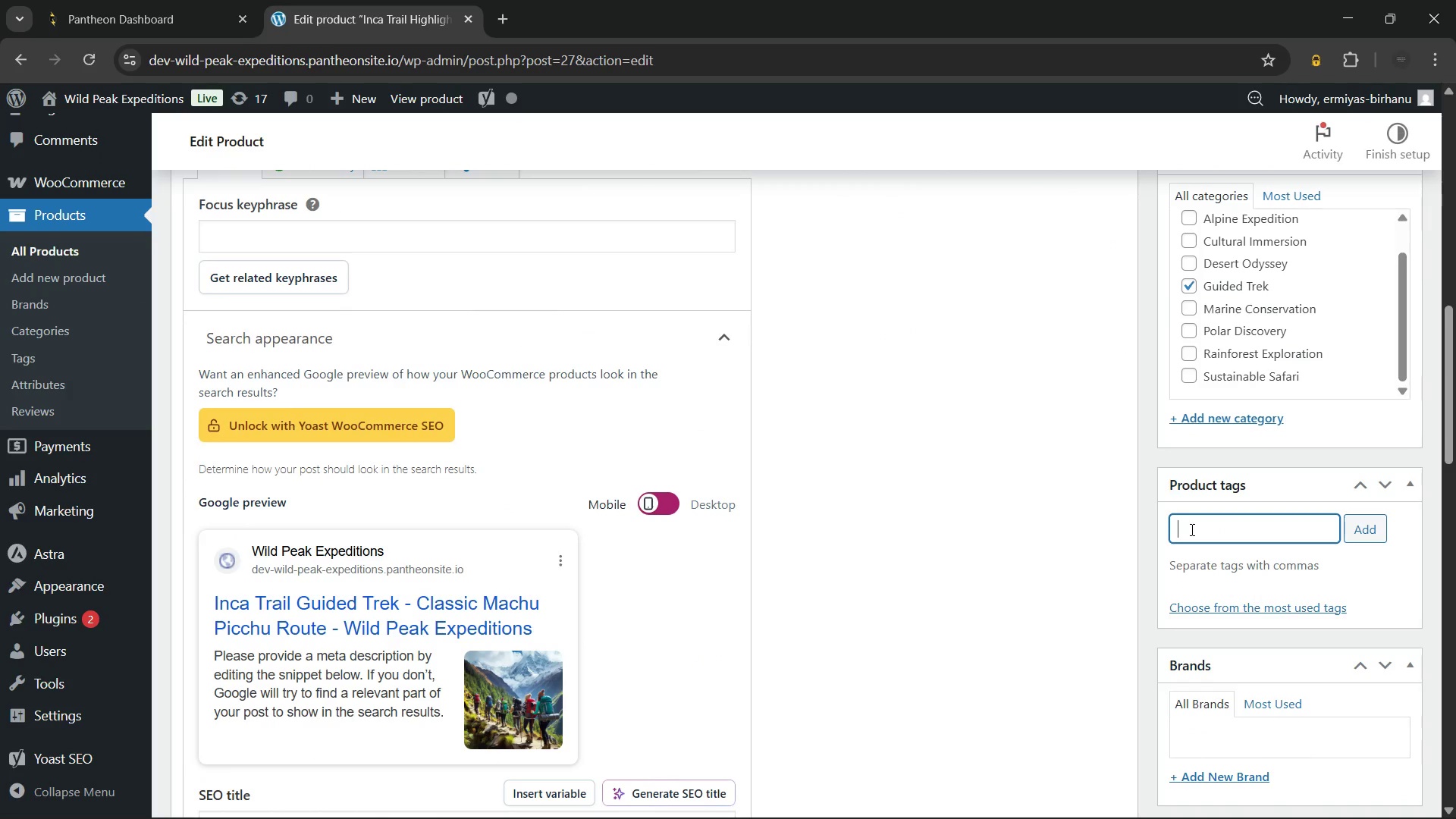 
type(al)
 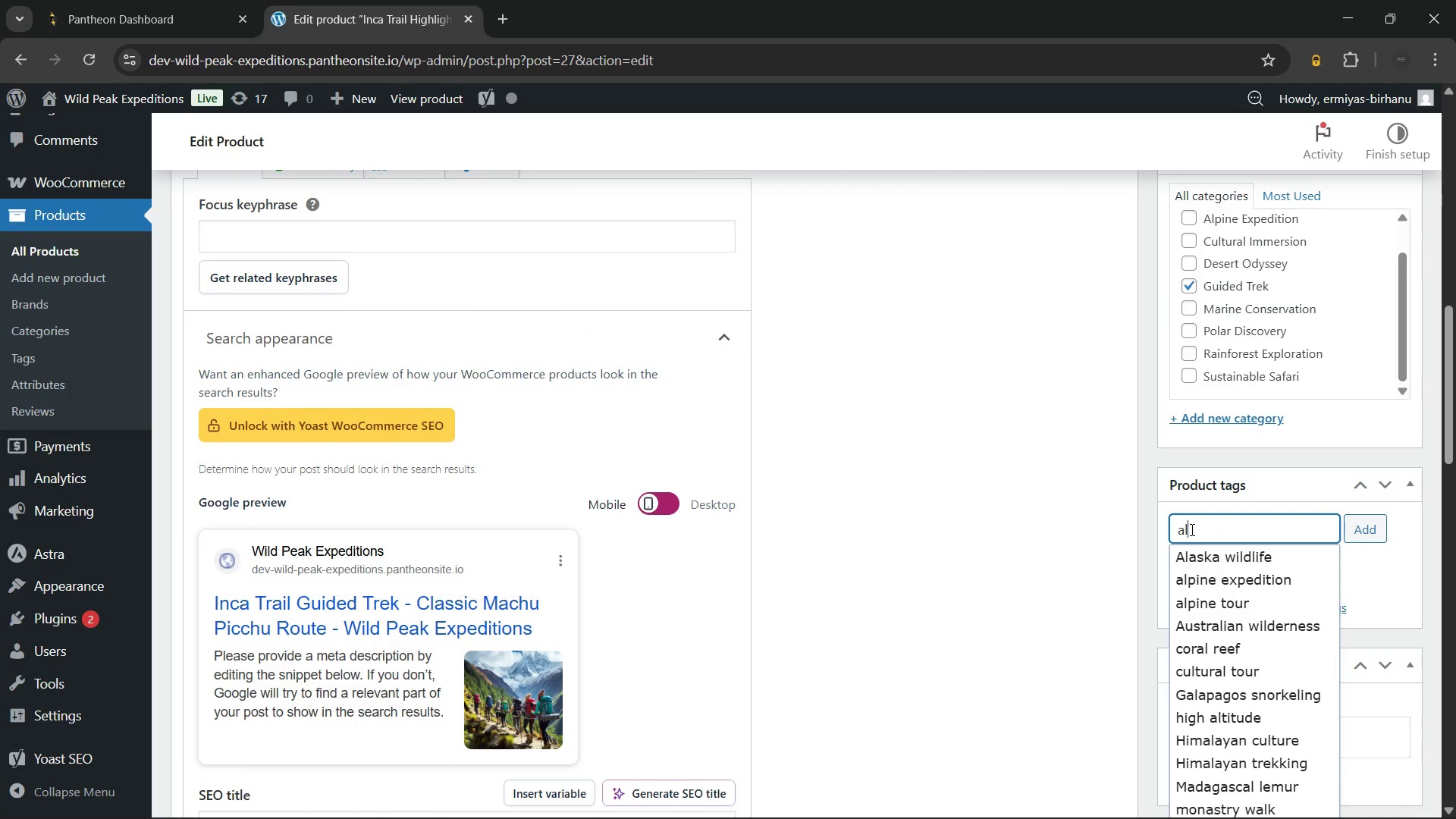 
key(Backspace)
 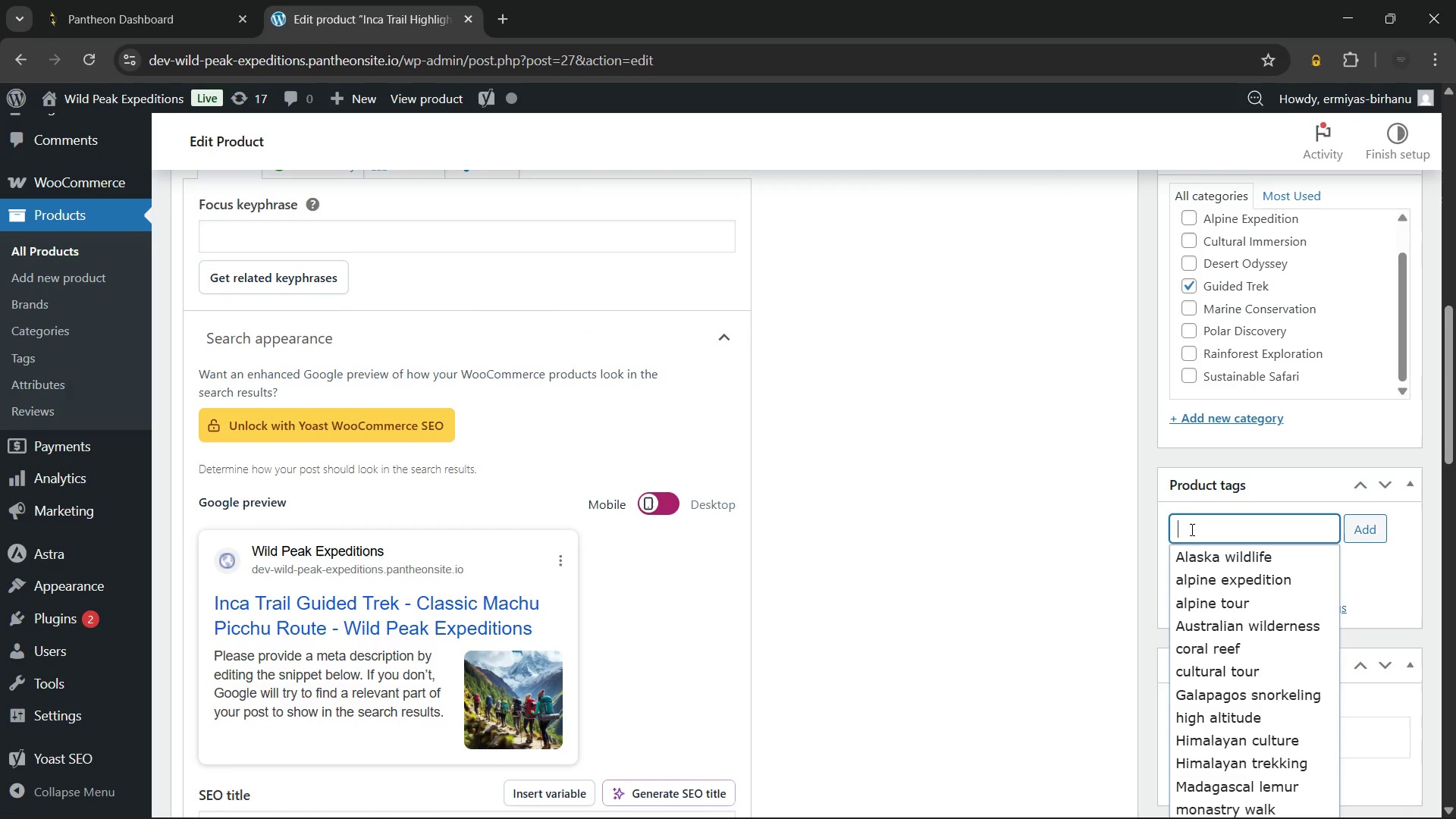 
key(Backspace)
 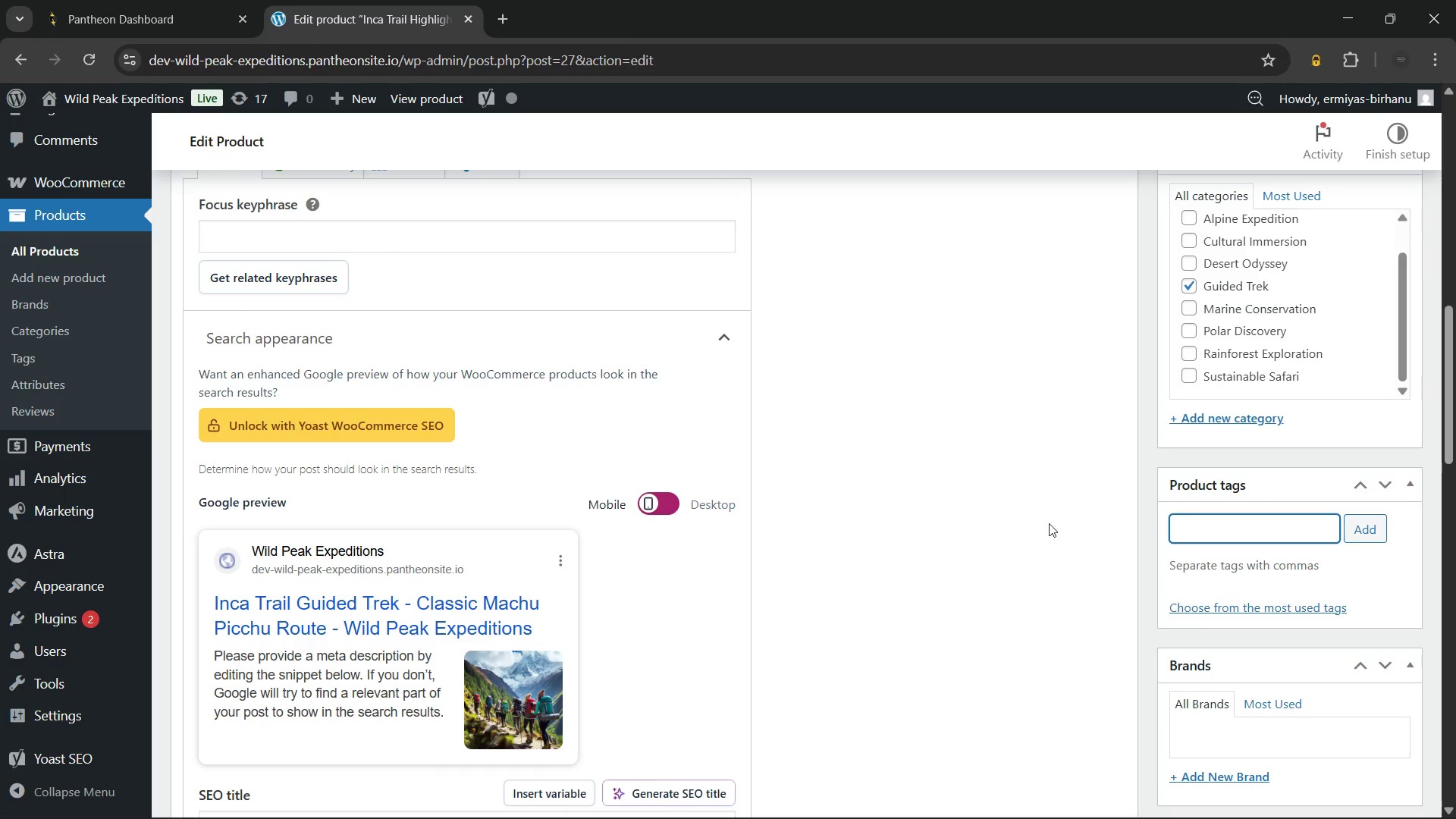 
scroll: coordinate [1037, 519], scroll_direction: up, amount: 6.0
 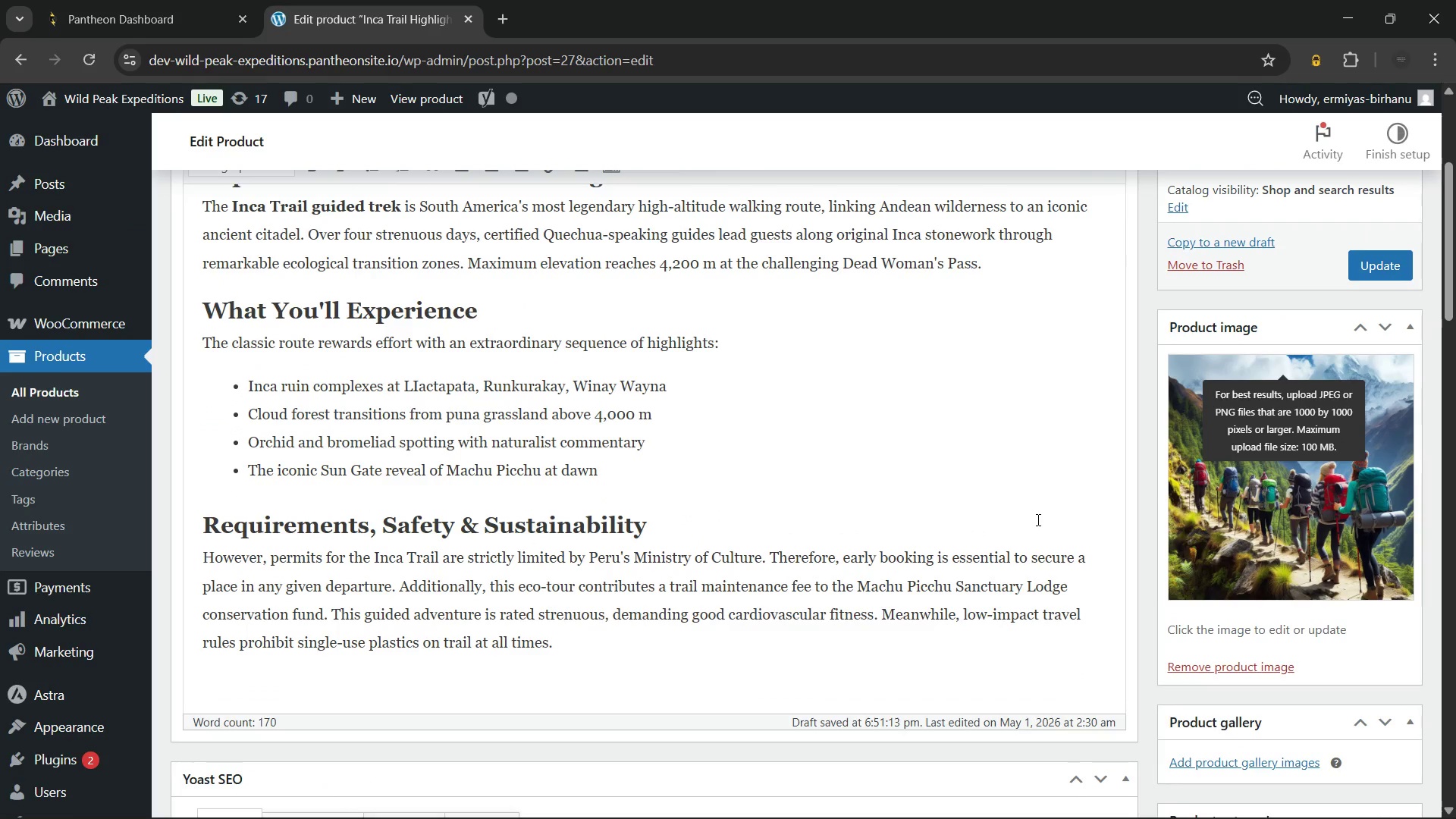 
left_click([1037, 519])
 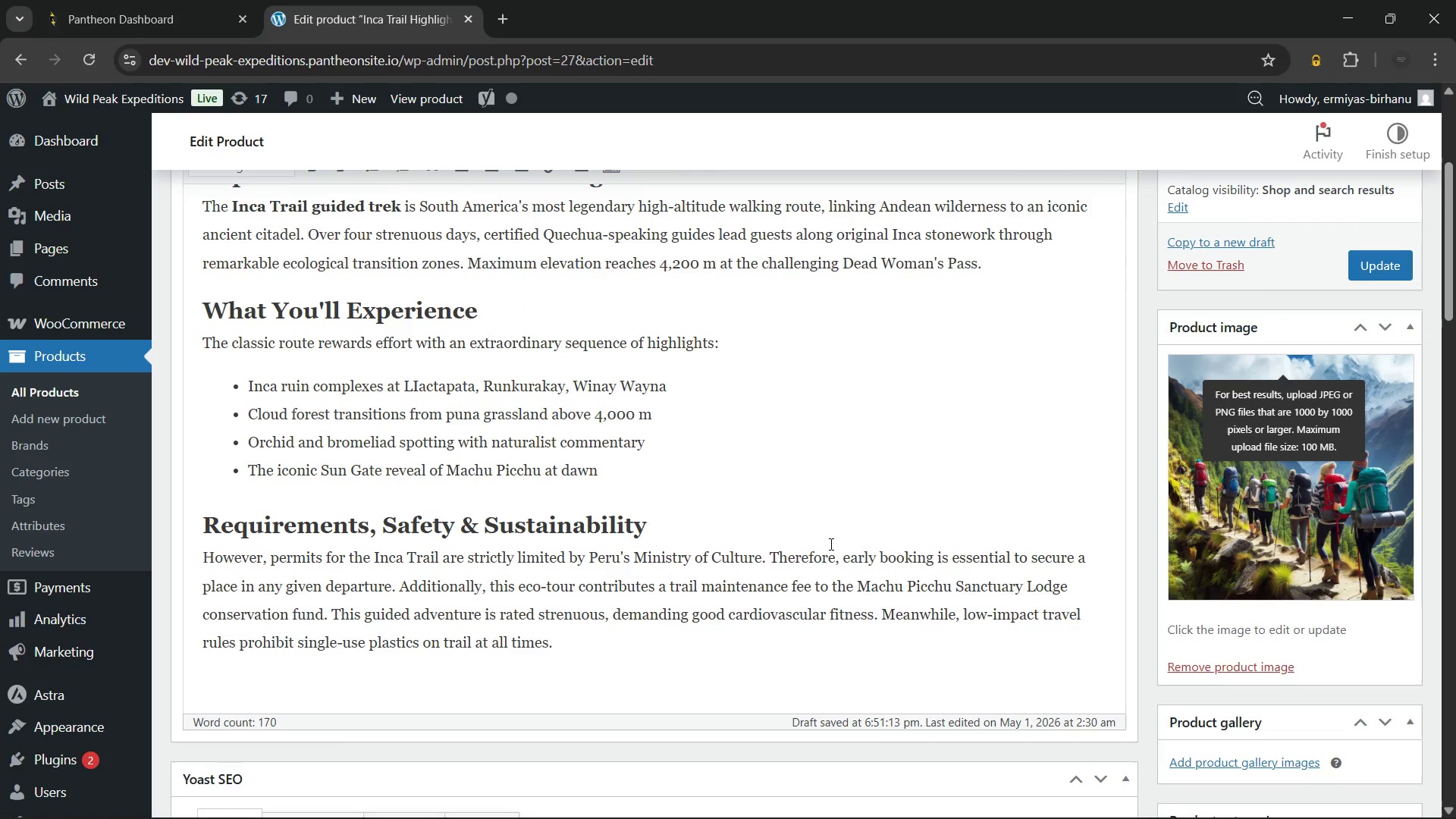 
scroll: coordinate [719, 570], scroll_direction: down, amount: 2.0
 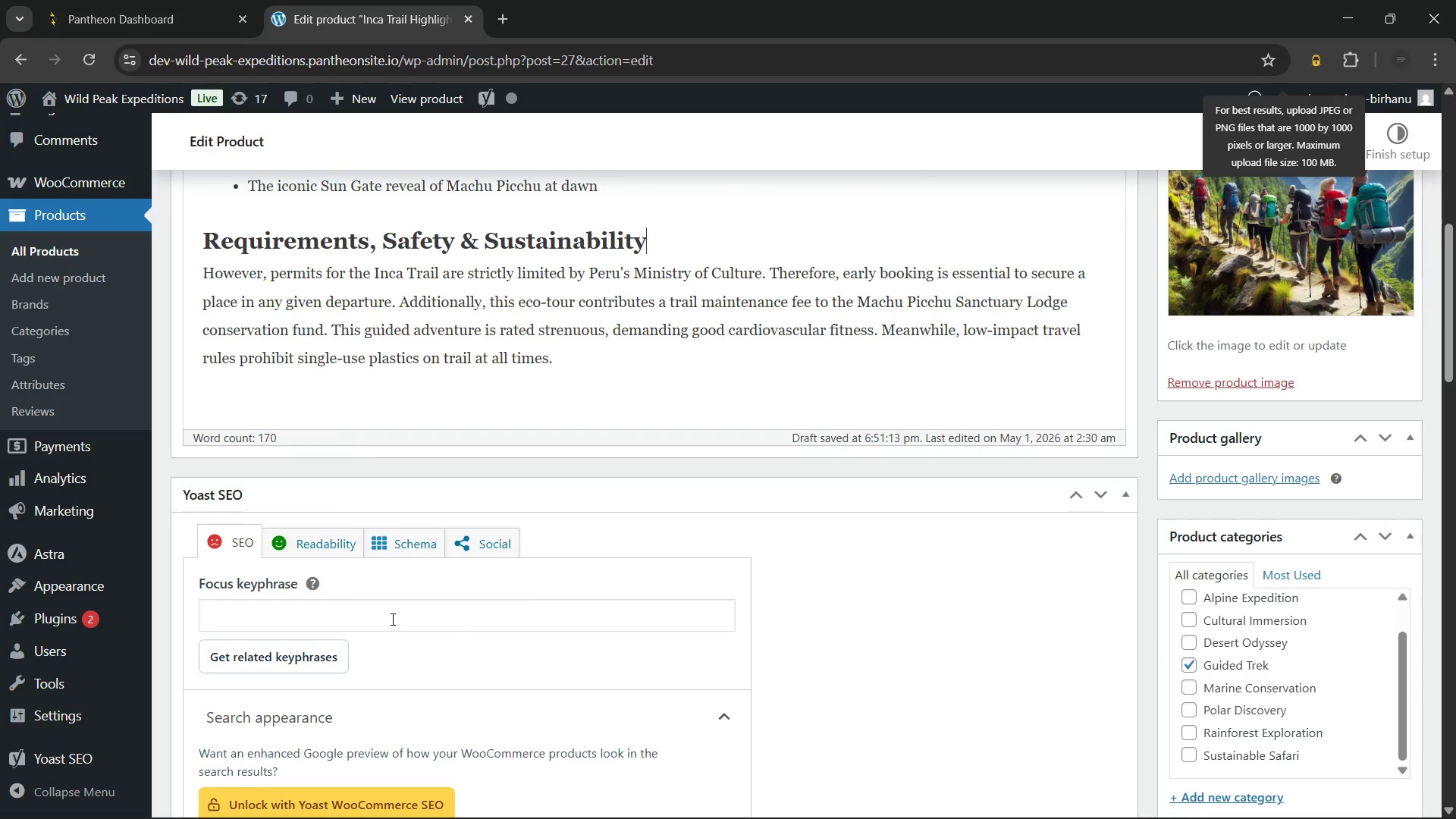 
left_click([391, 619])
 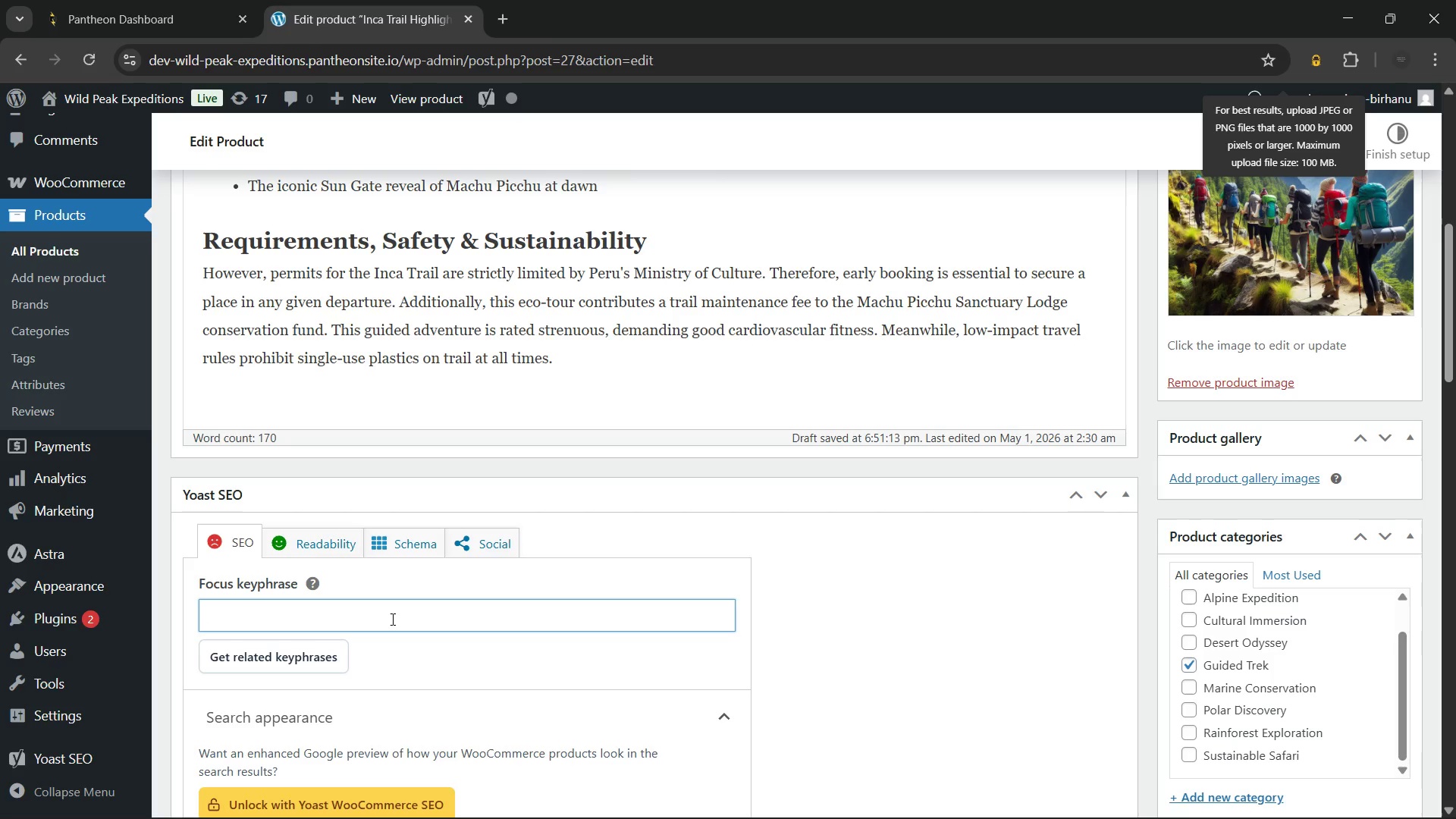 
wait(5.26)
 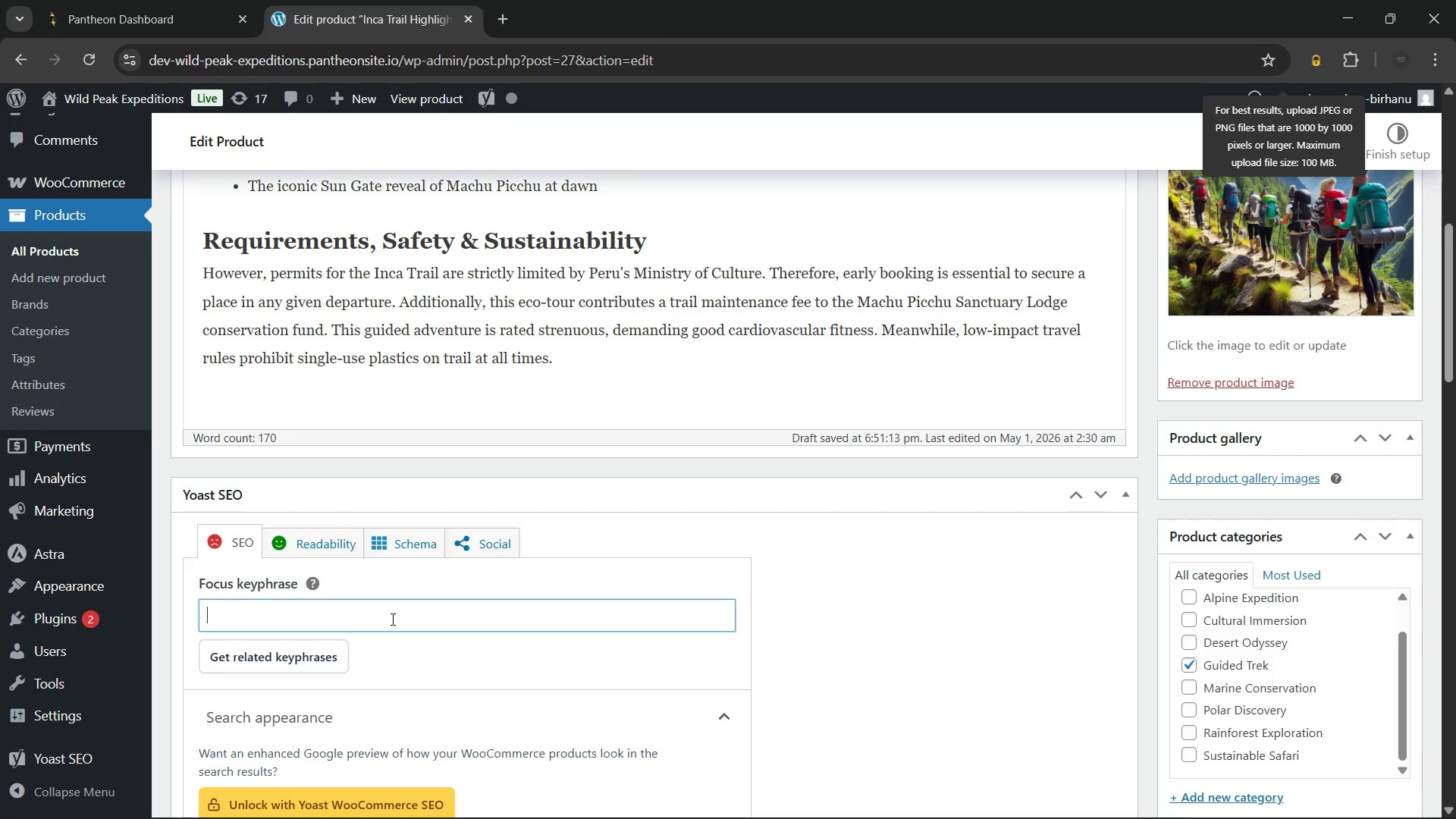 
type(Inca t)
key(Backspace)
type(Trail guided trek)
 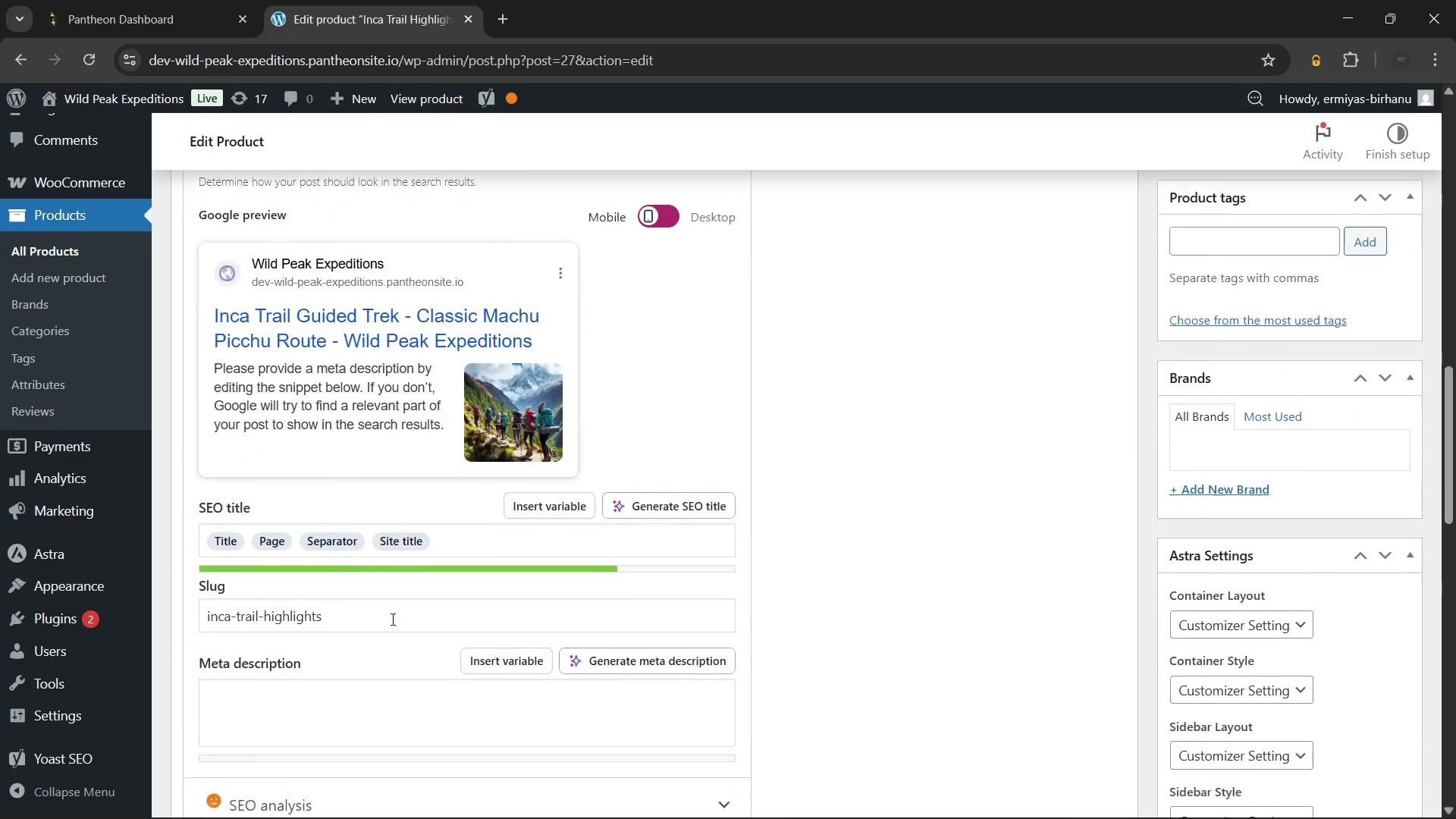 
left_click([454, 497])
 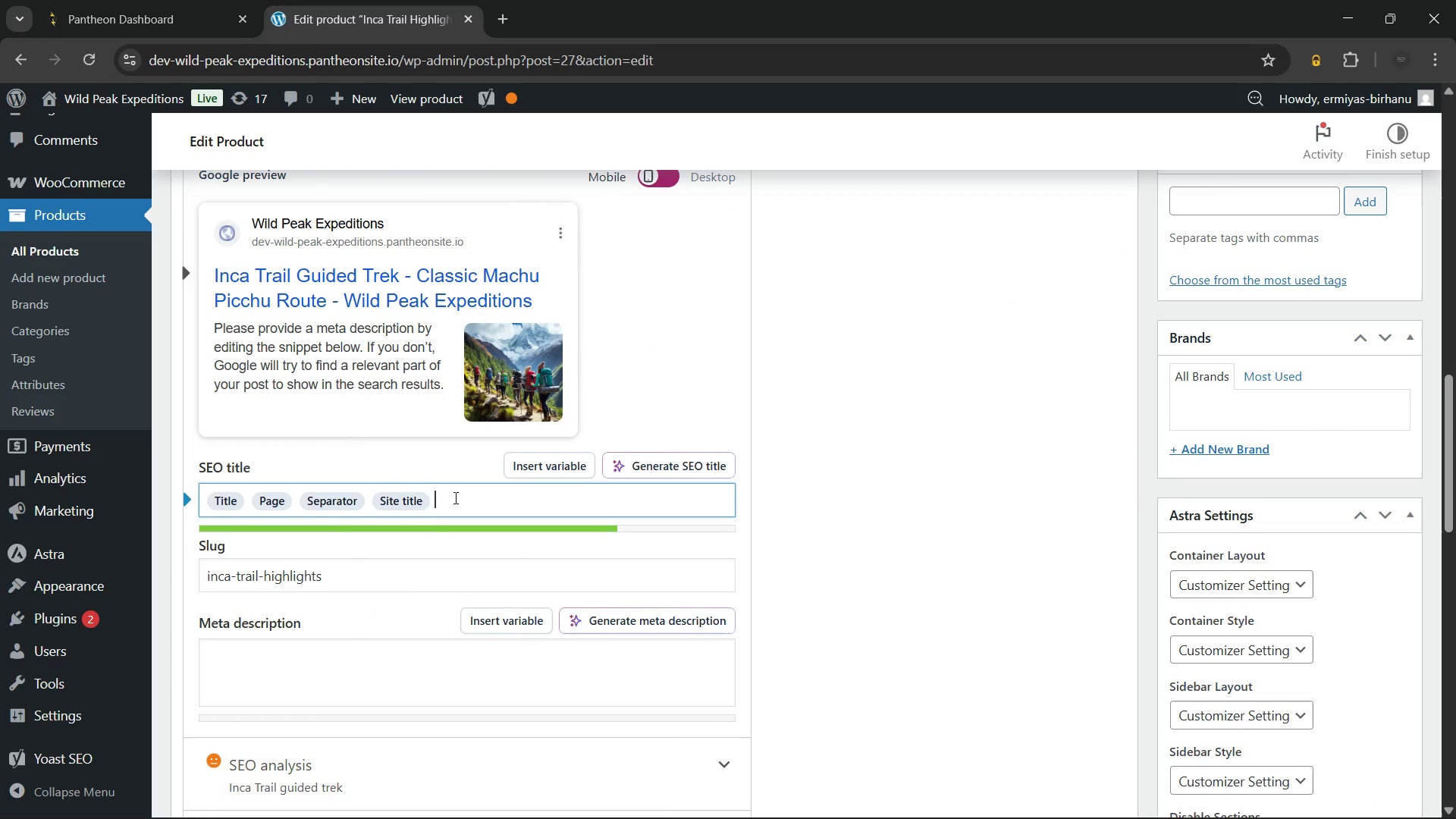 
key(Backspace)
 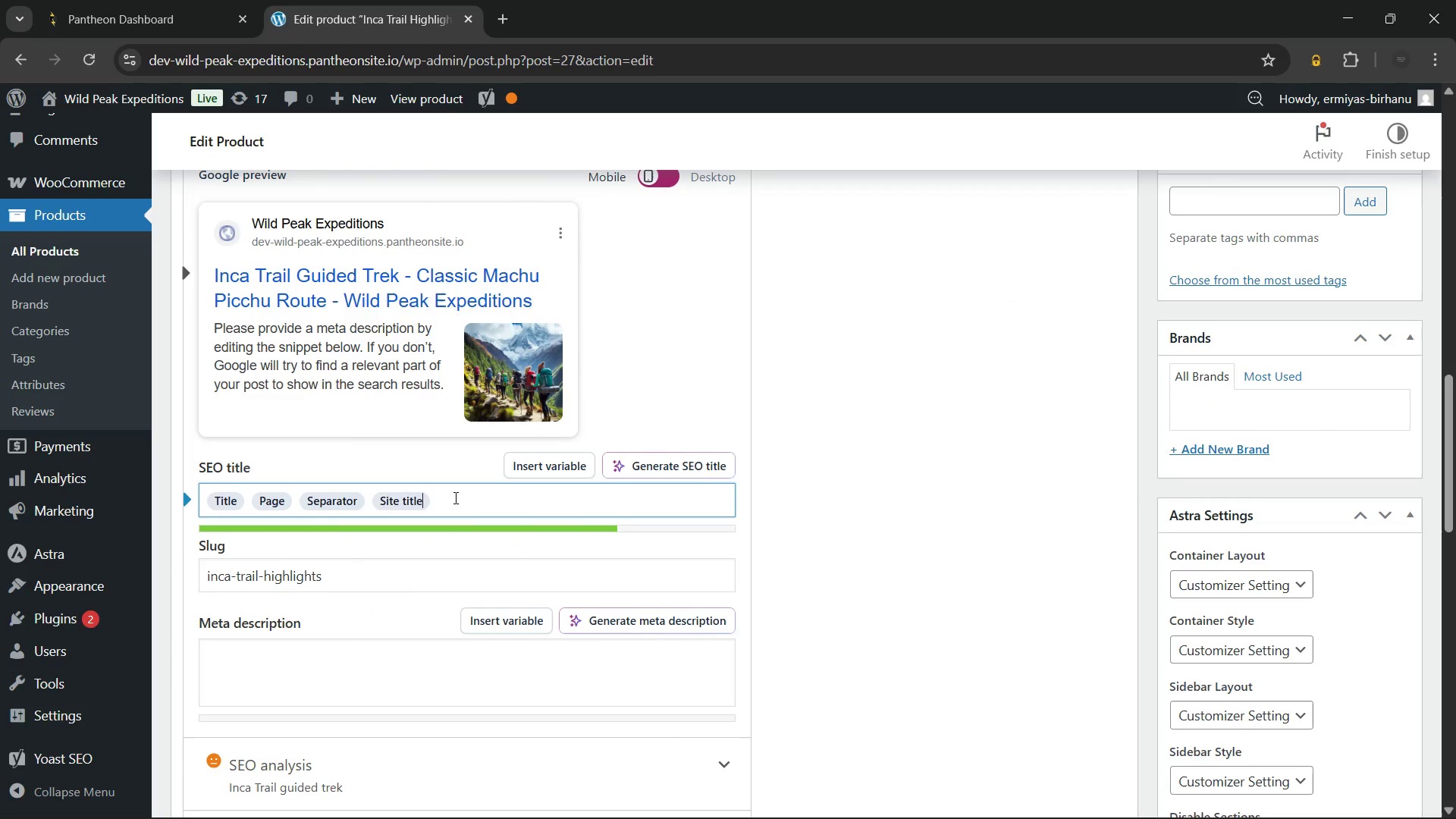 
key(Backspace)
 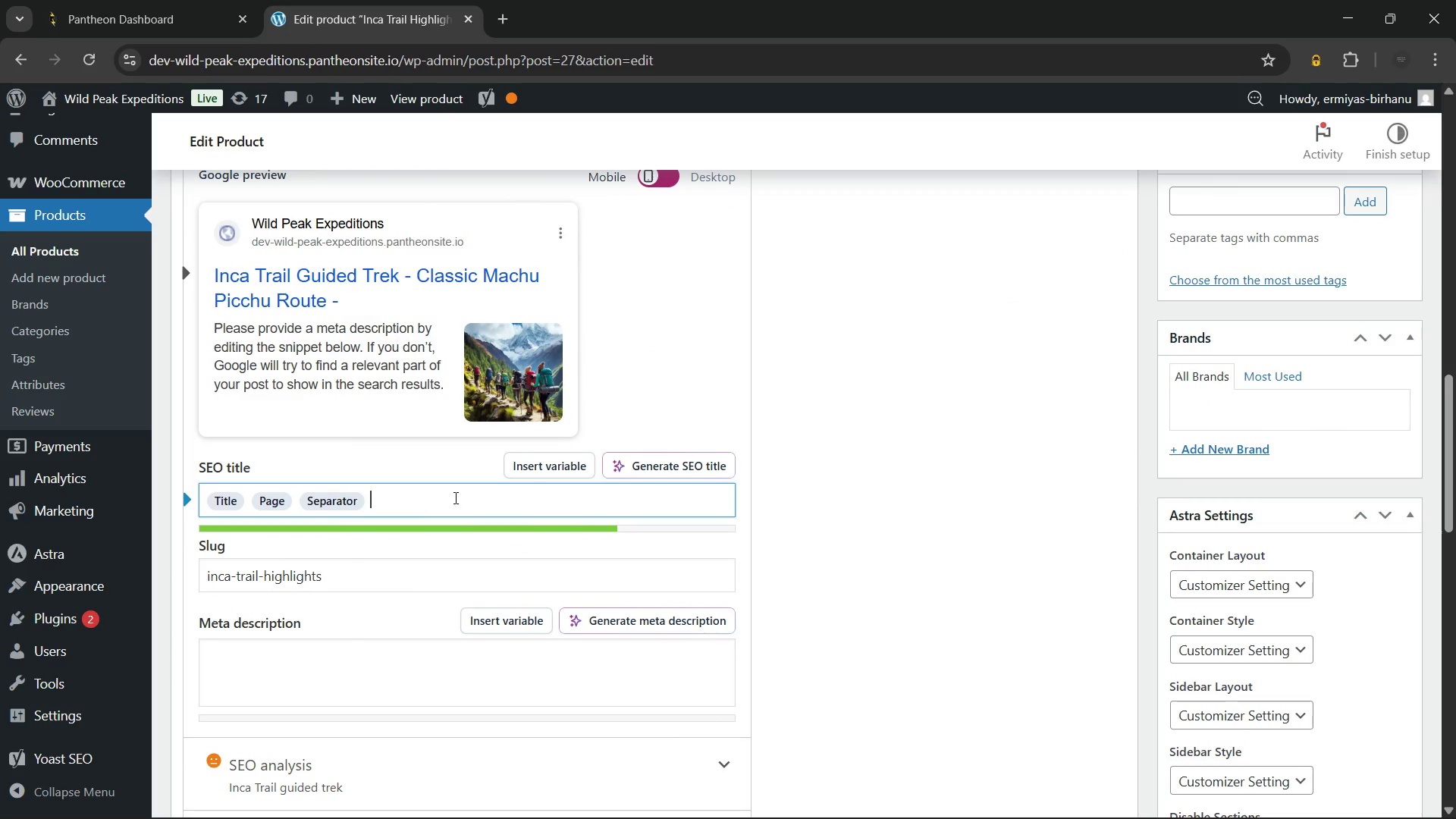 
key(Backspace)
 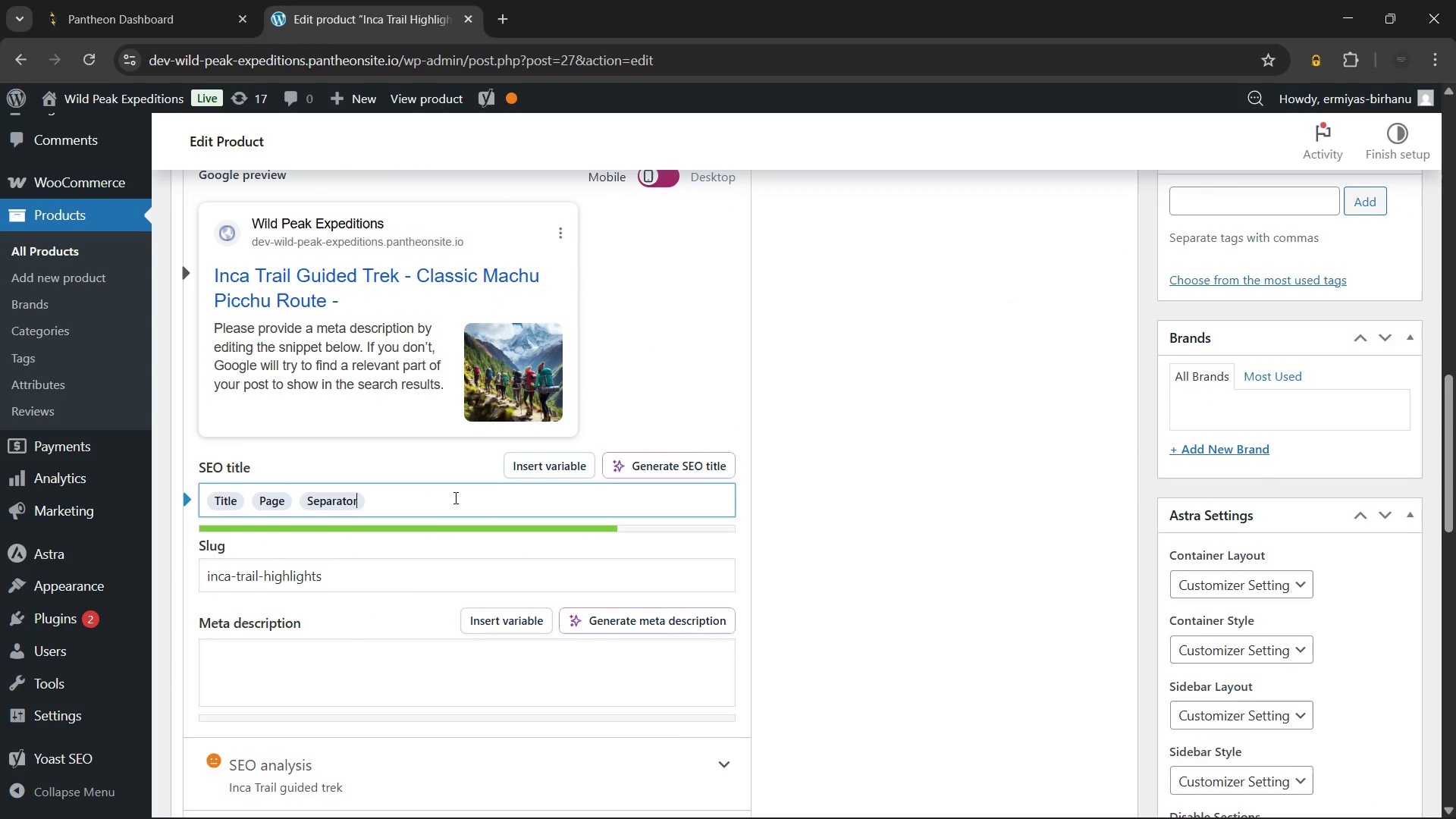 
key(Backspace)
 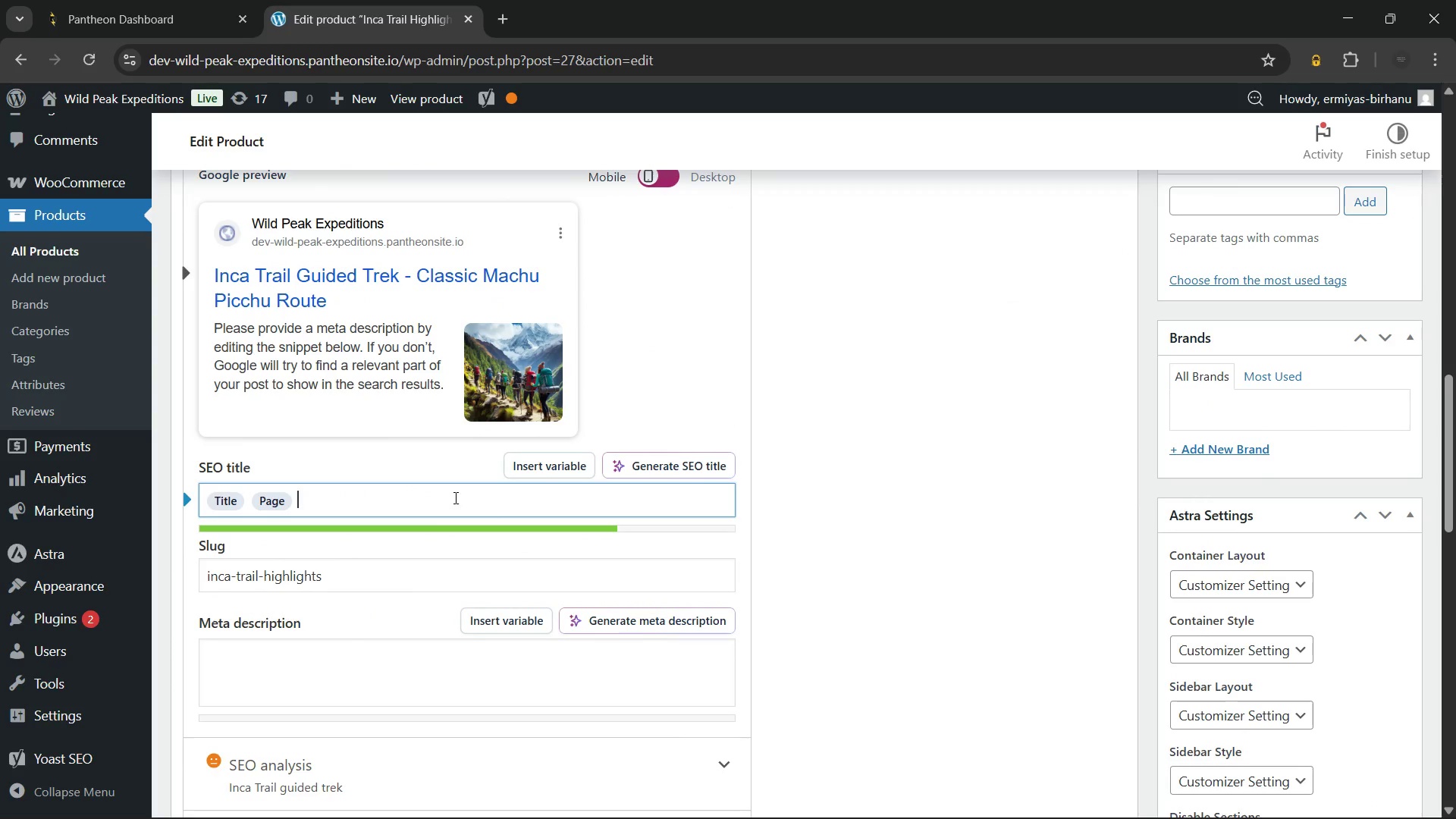 
key(Backspace)
 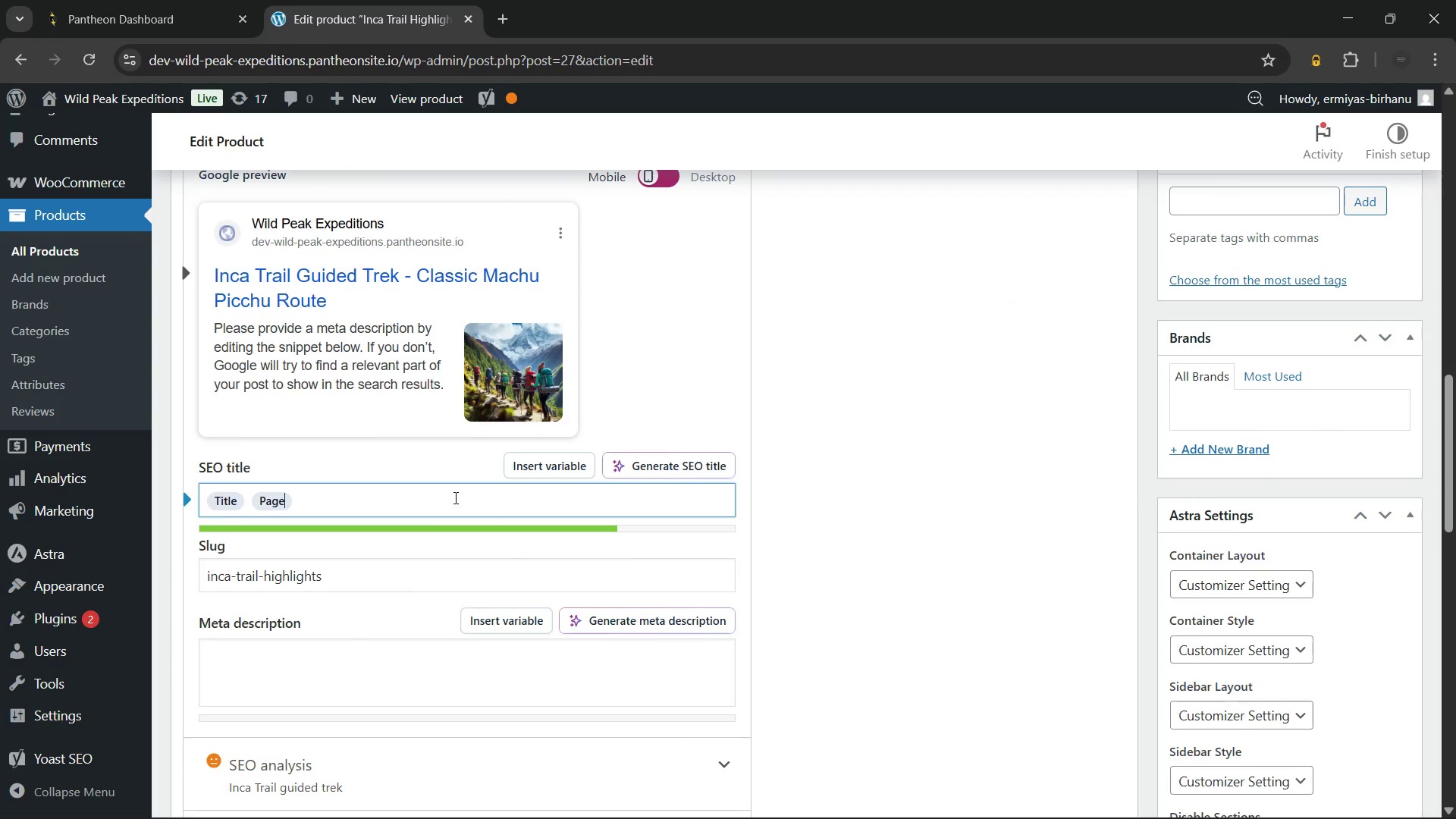 
key(Backspace)
 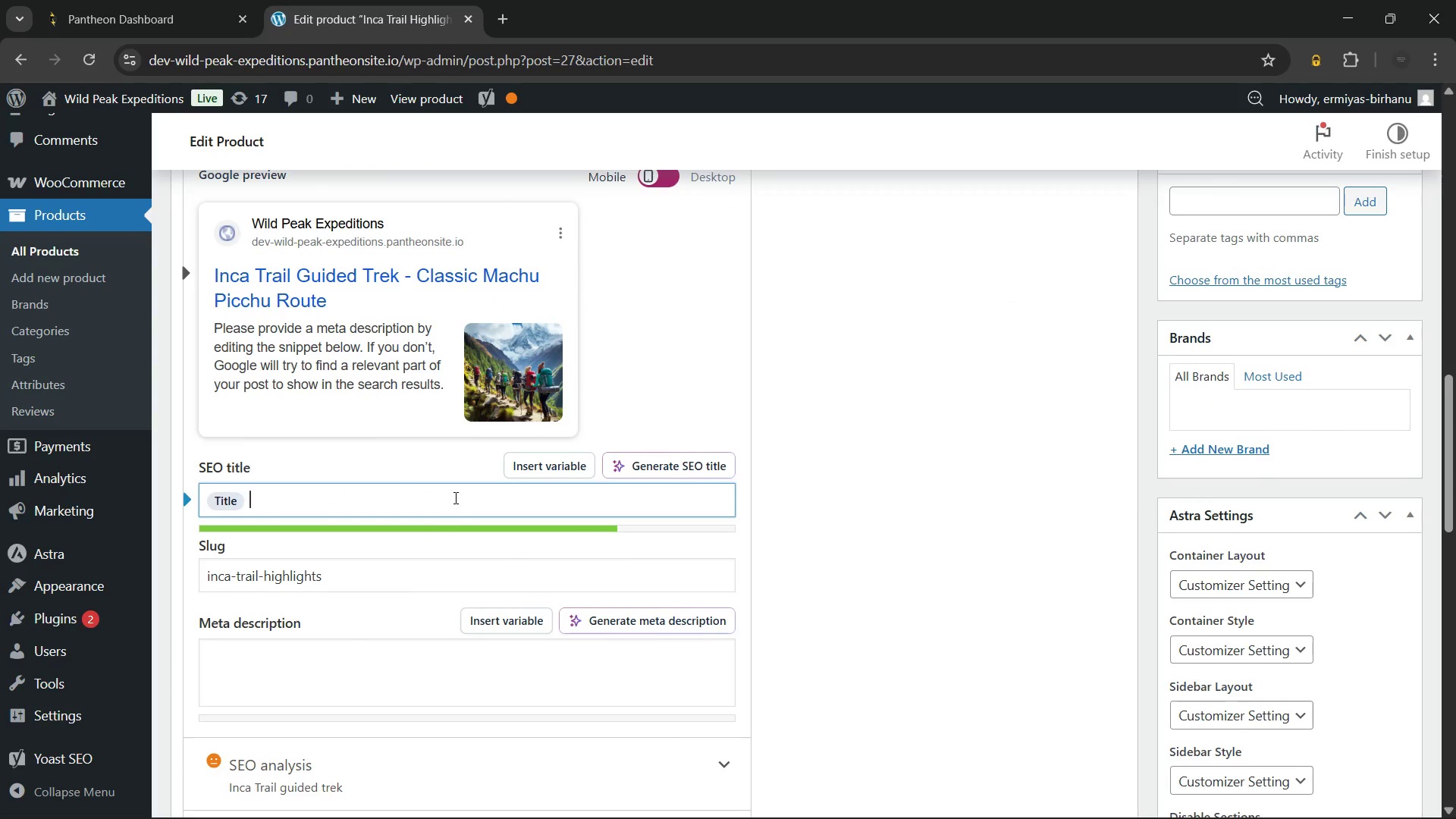 
key(Backspace)
 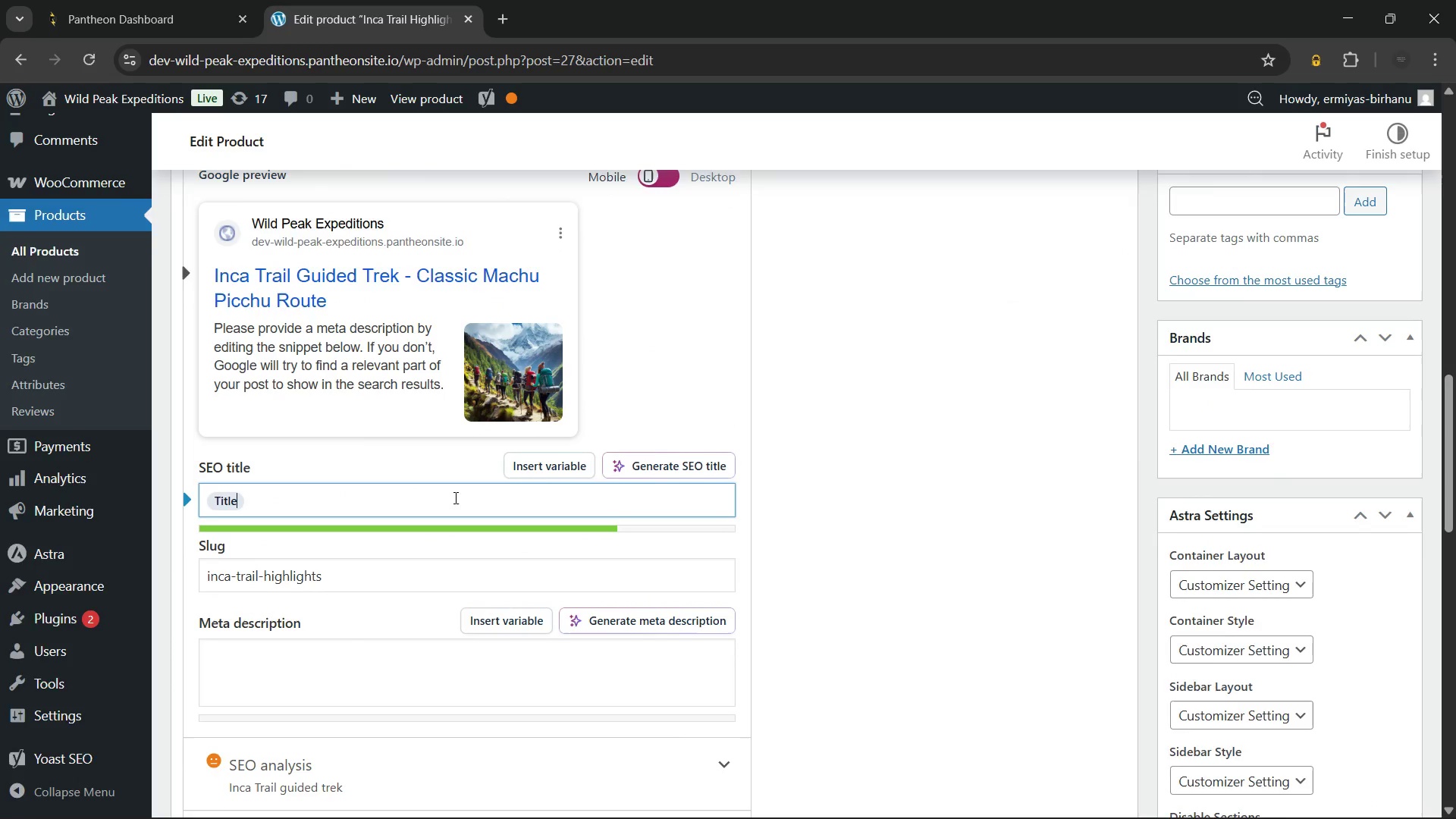 
key(Backspace)
 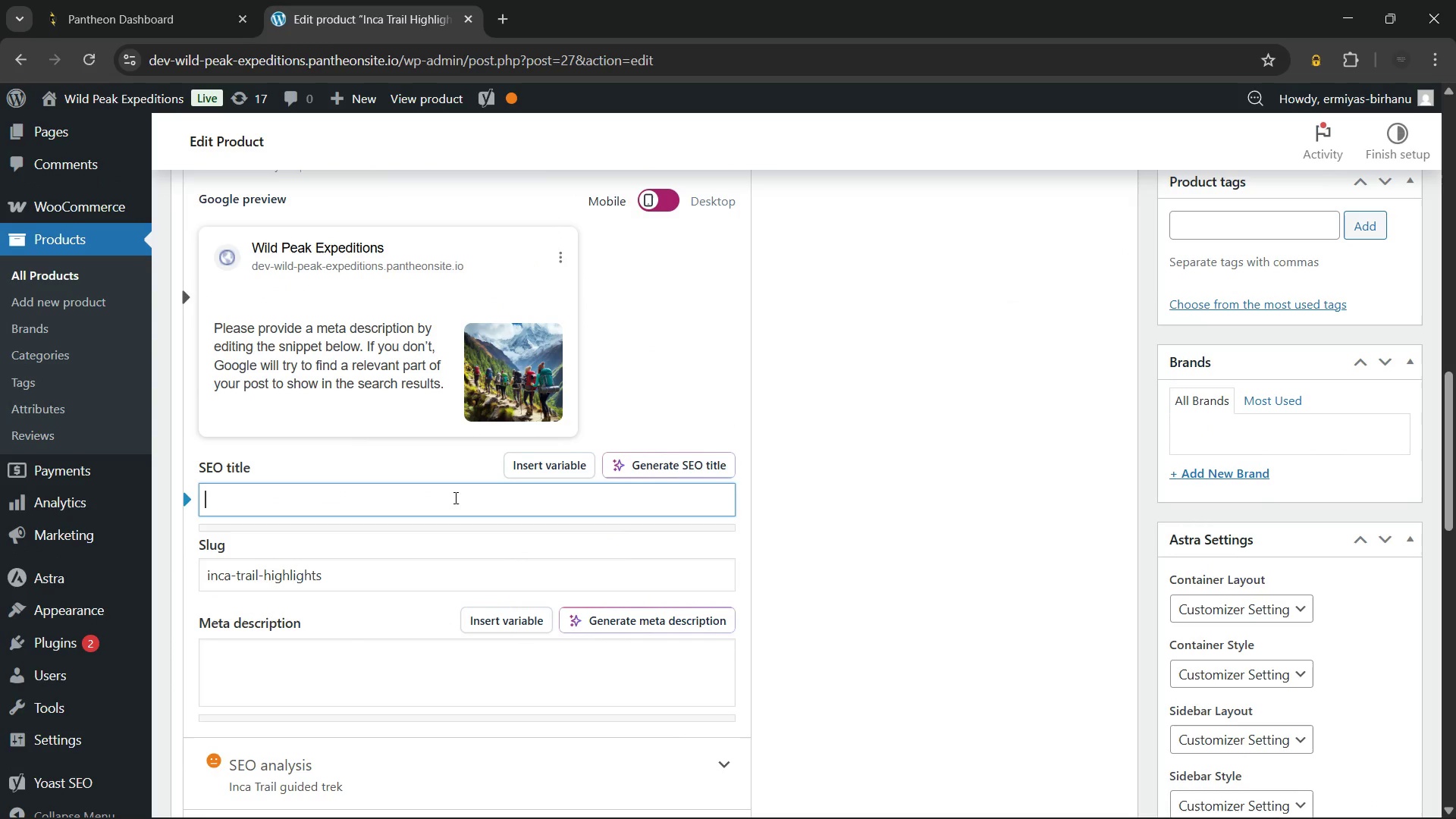 
type(Inca Train)
key(Backspace)
type(l Guided Trek | Classic Machu Picchu Route | Wild Peak)
 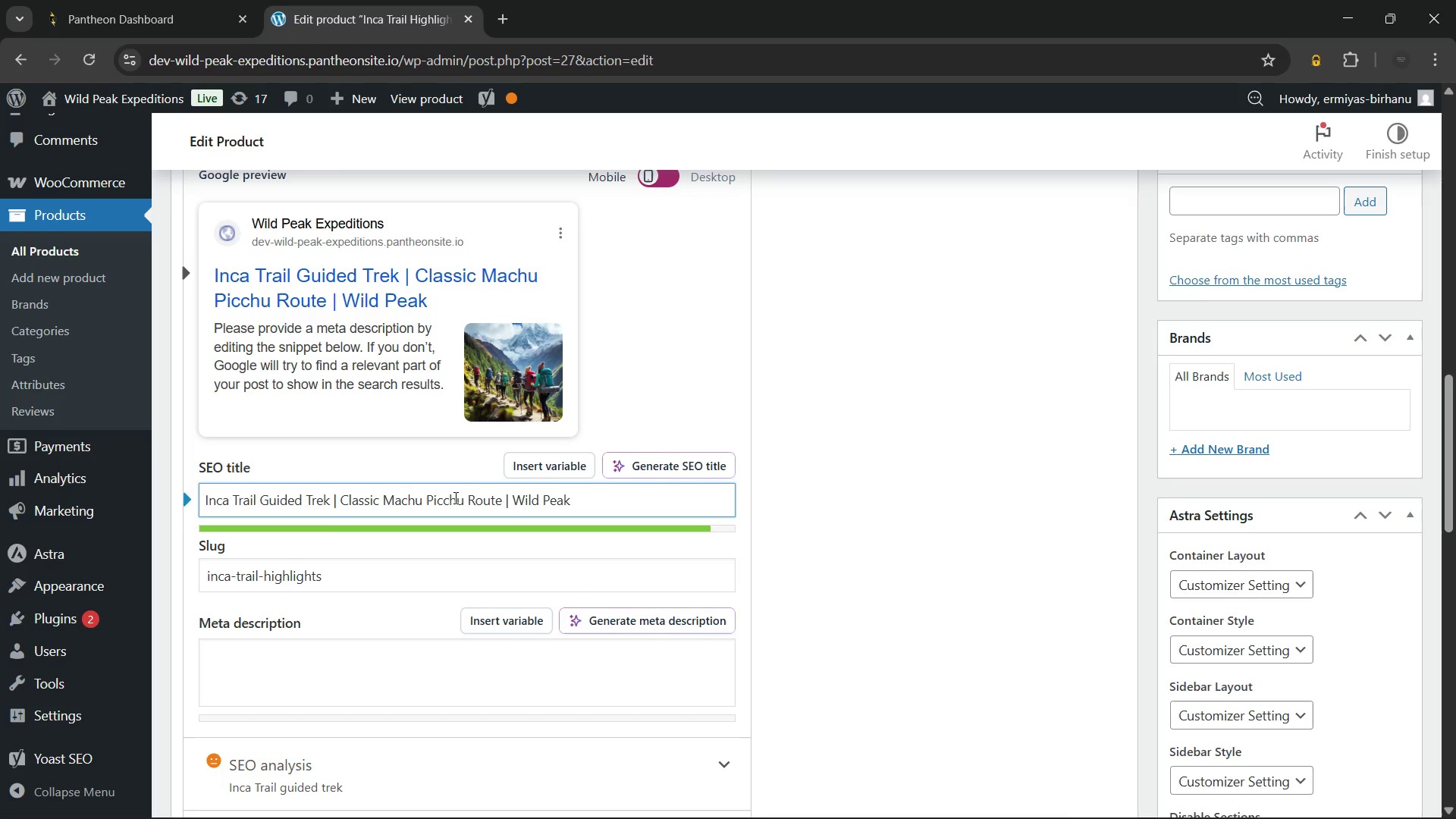 
left_click([343, 578])
 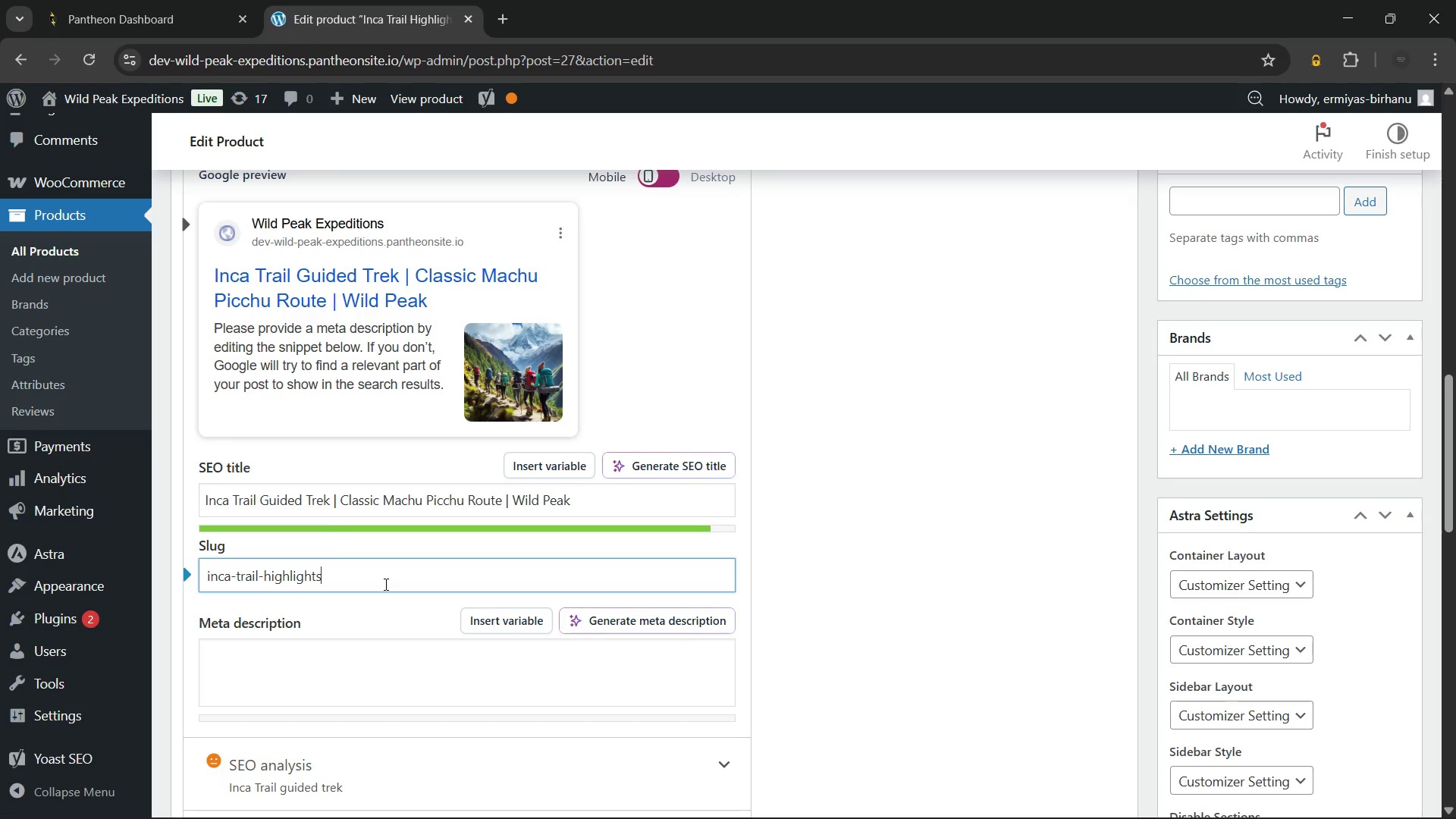 
key(Backspace)
key(Backspace)
key(Backspace)
key(Backspace)
key(Backspace)
key(Backspace)
key(Backspace)
key(Backspace)
key(Backspace)
key(Backspace)
type(guided-trek)
 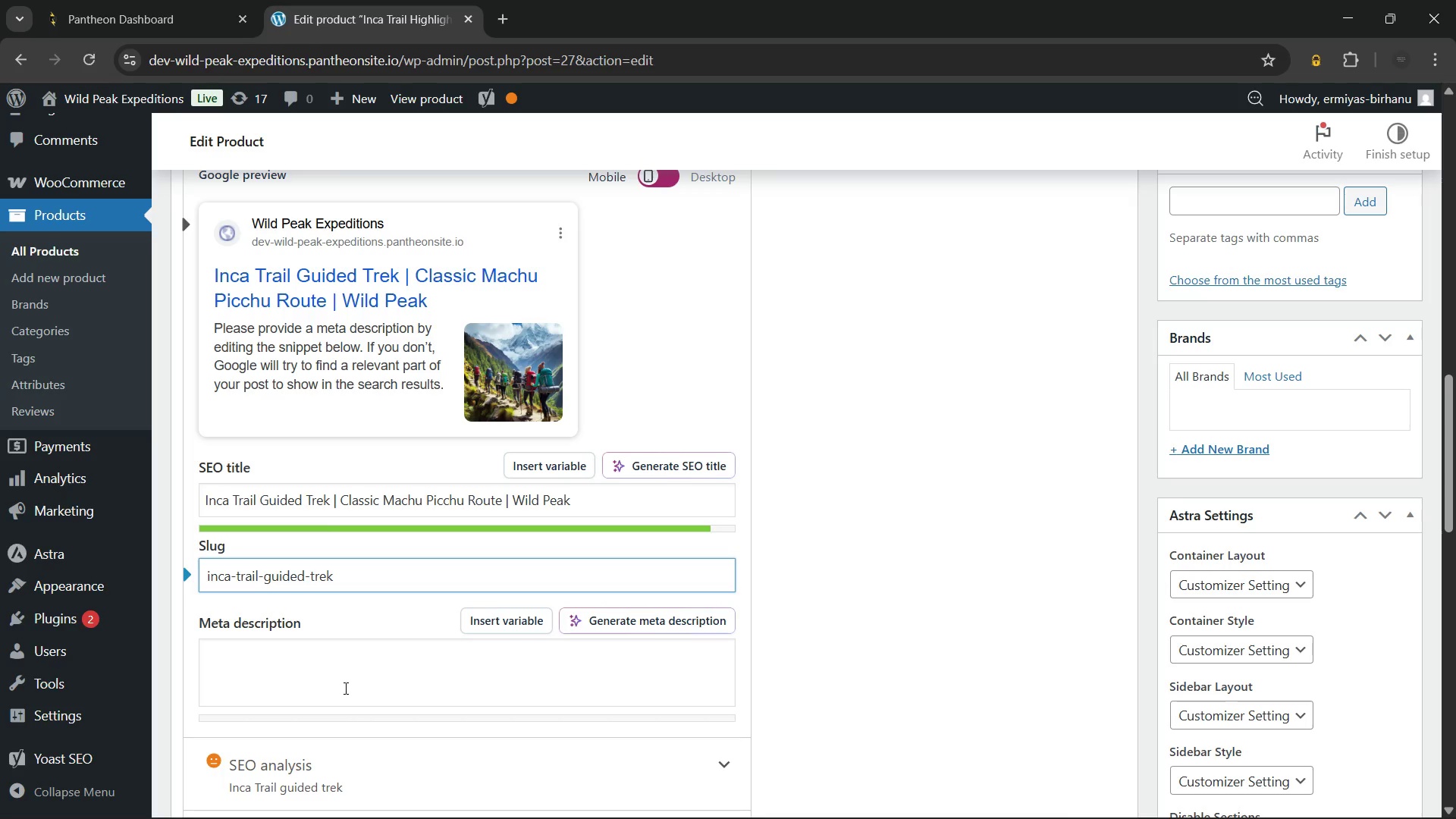 
left_click([344, 689])
 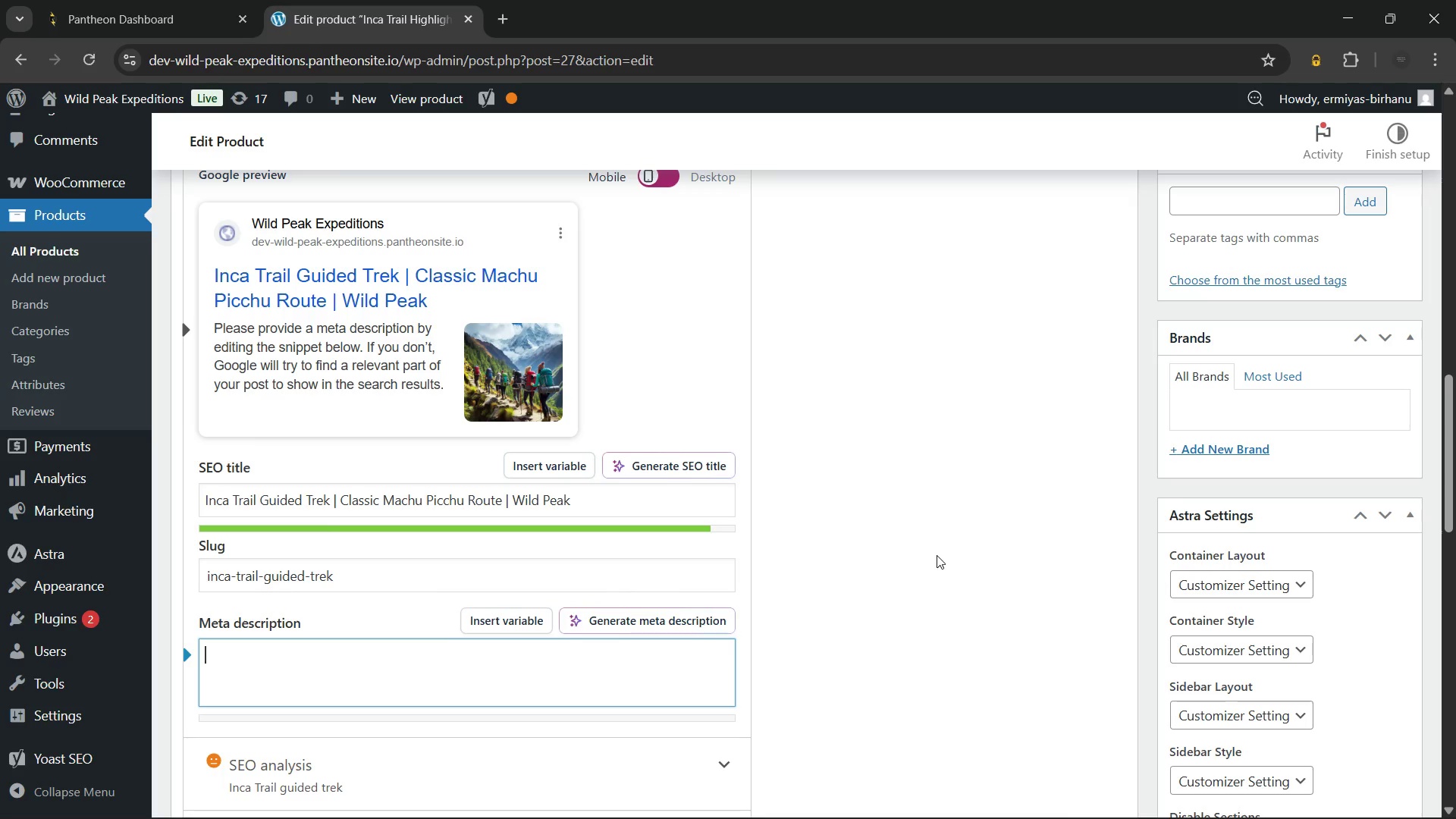 
wait(25.31)
 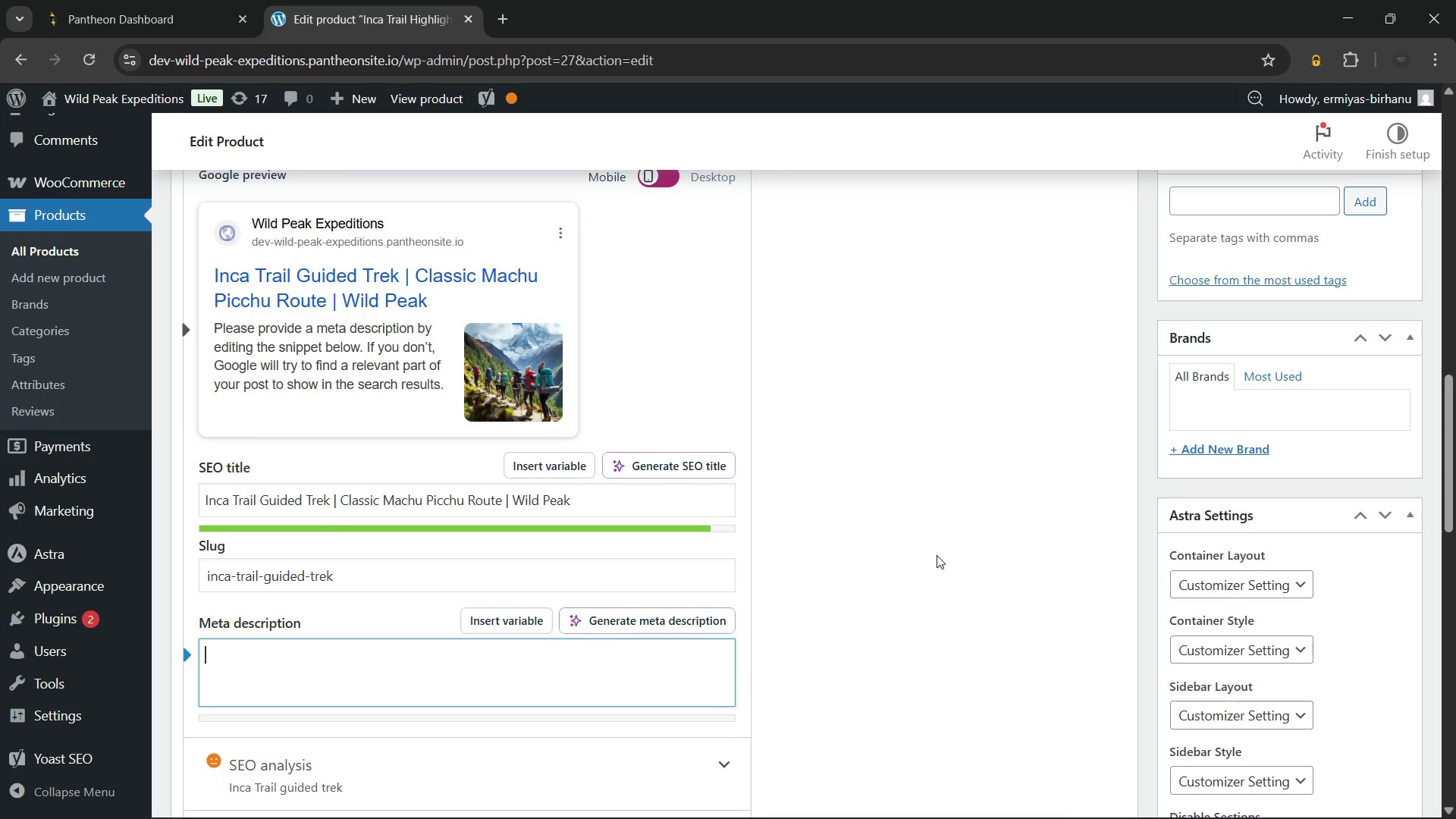 
type(Walk the Inca Trail guided trek to Machu Picchu over 4 strenuous days in the p)
key(Backspace)
type(Peruvian Andes. Eco-certified, expert guides. Secure your permit now.)
 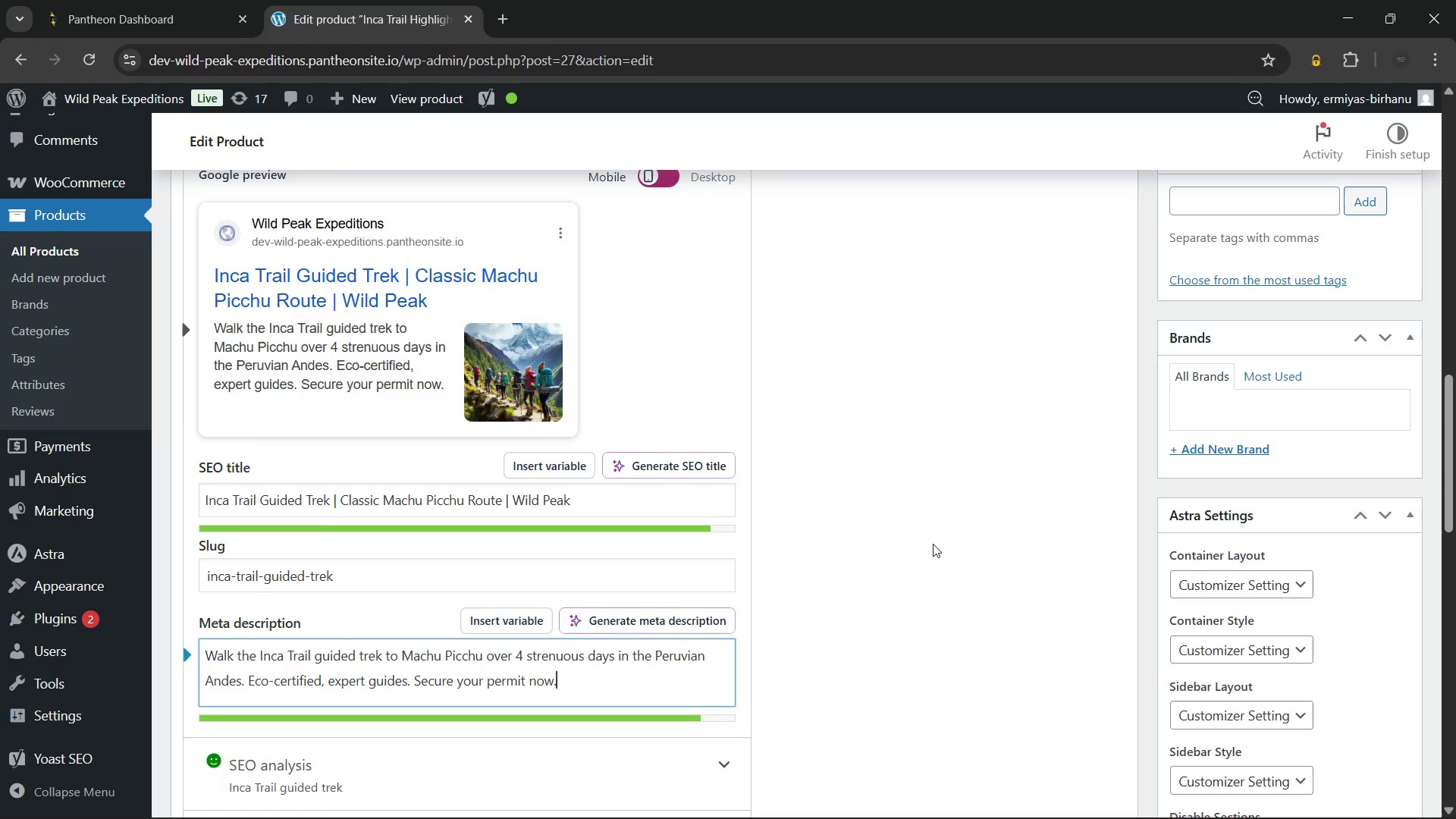 
left_click([933, 544])
 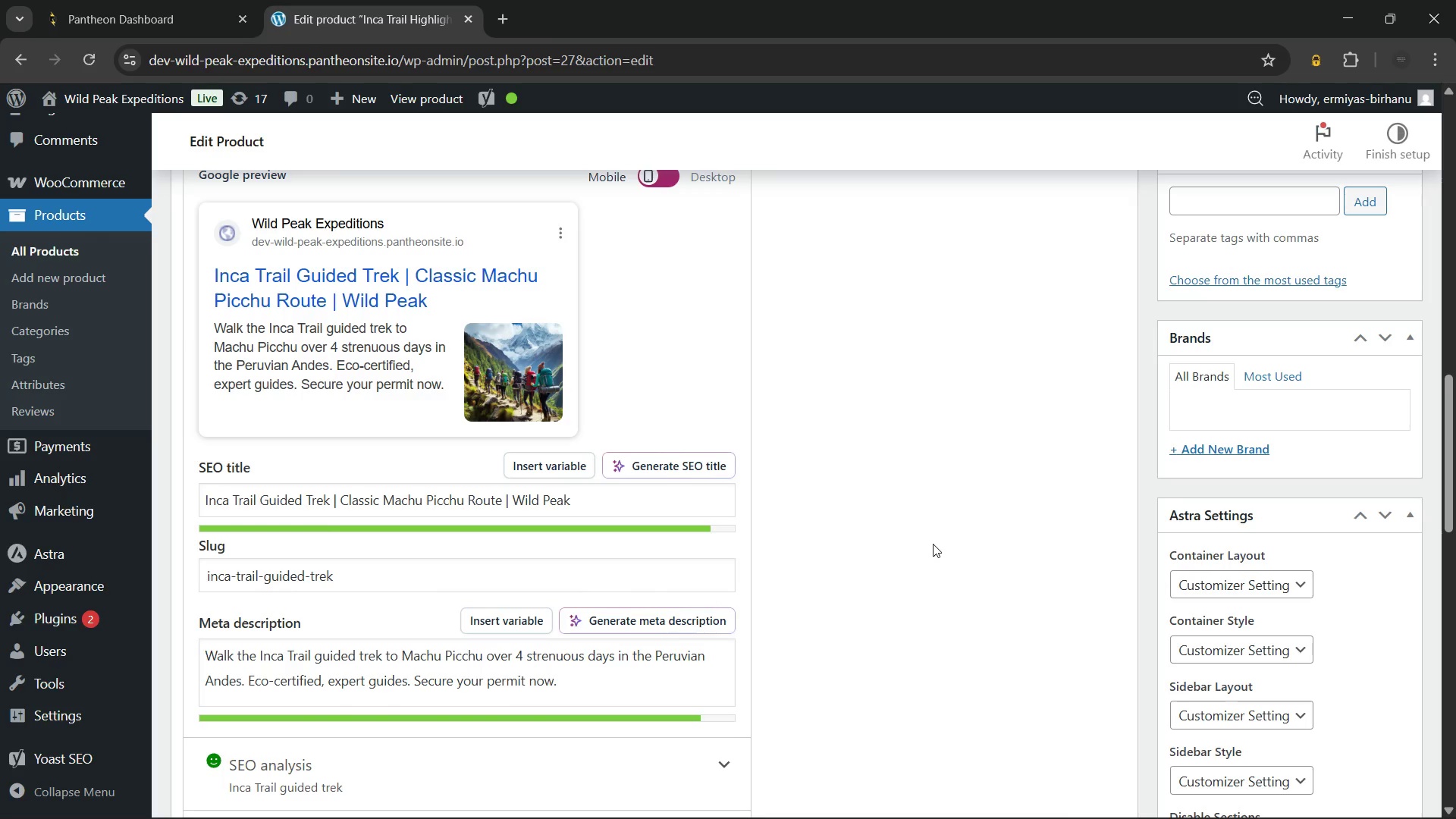 
scroll: coordinate [933, 544], scroll_direction: up, amount: 1.0
 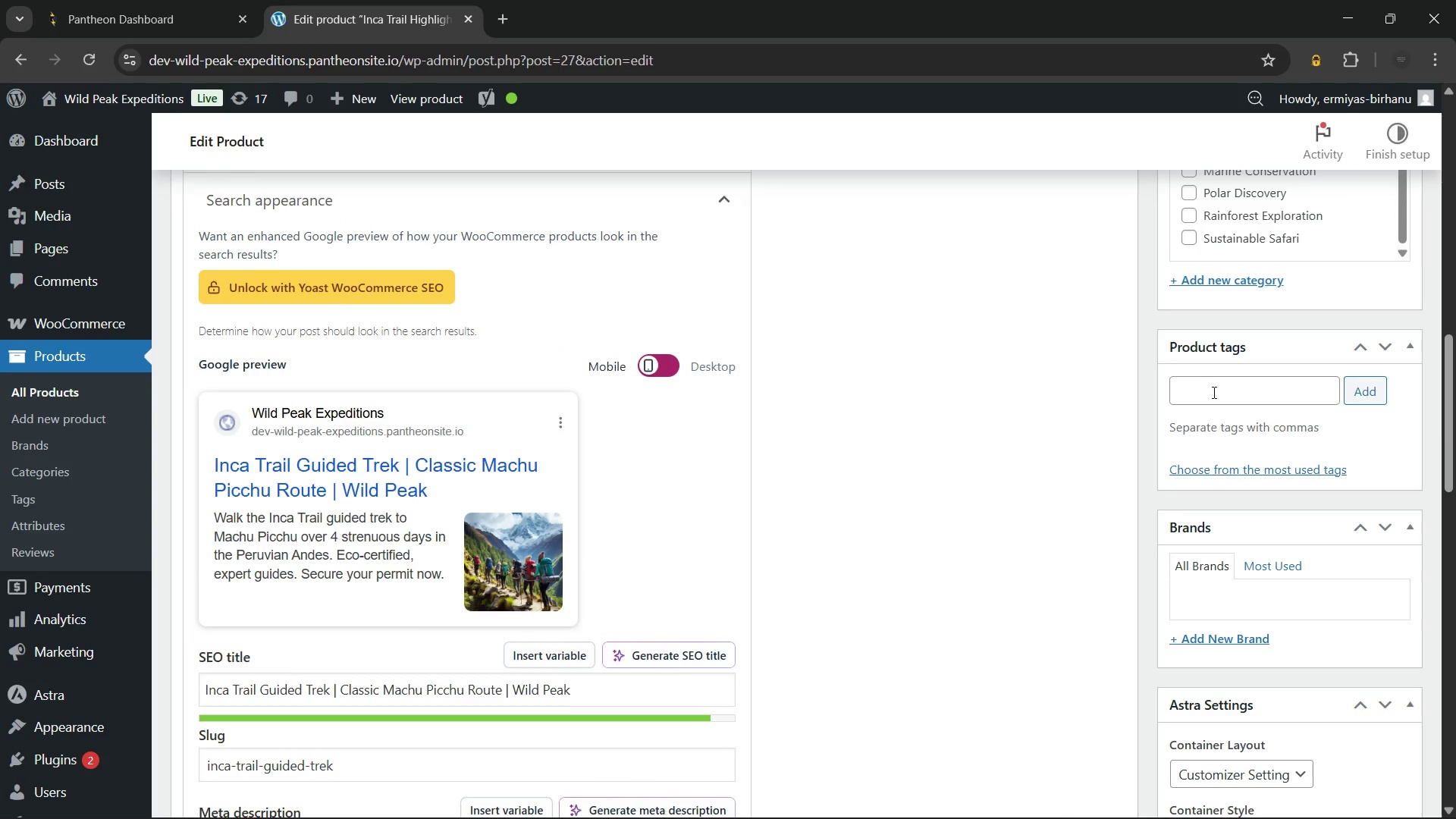 
left_click([1213, 391])
 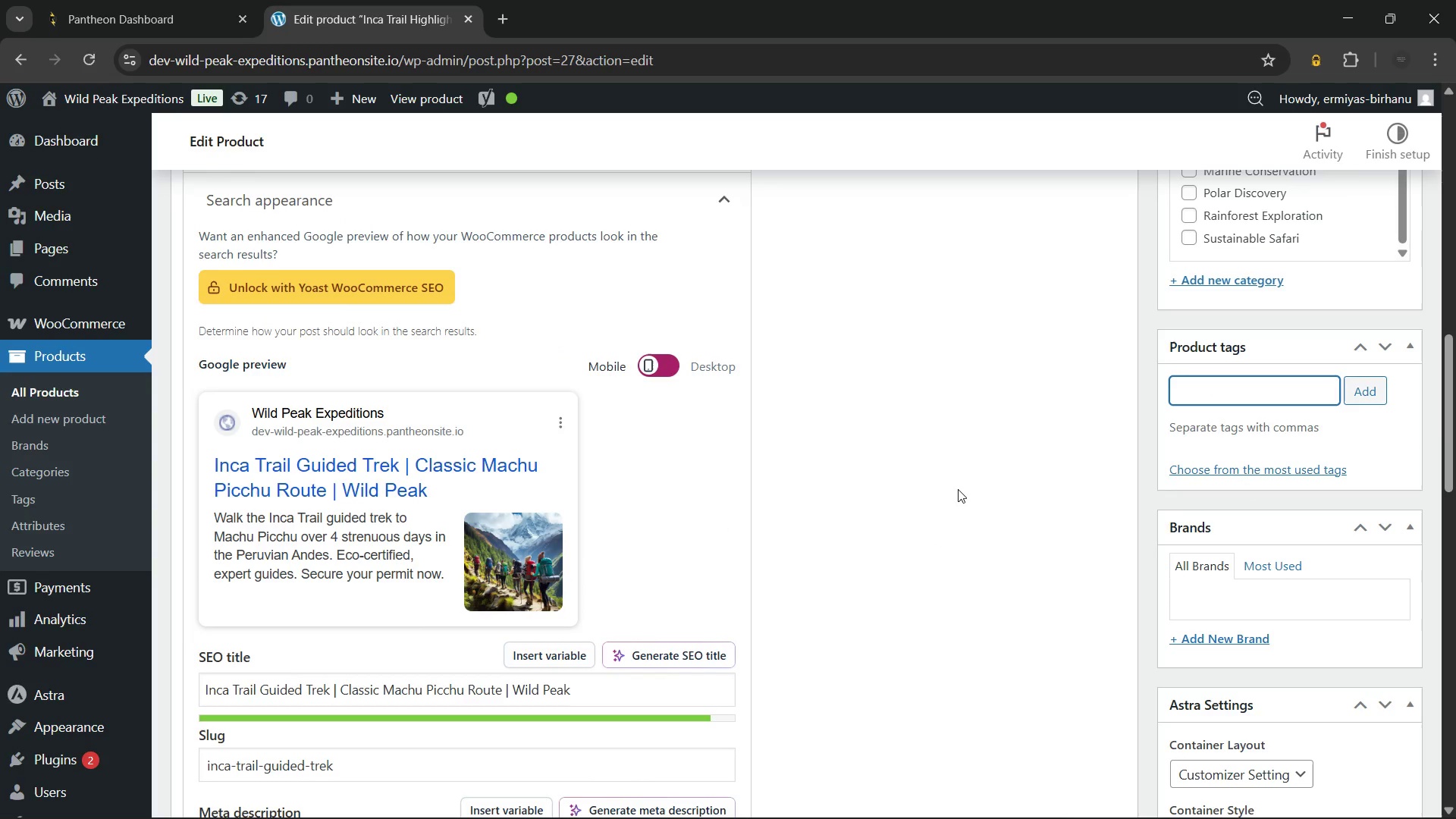 
type(inc)
 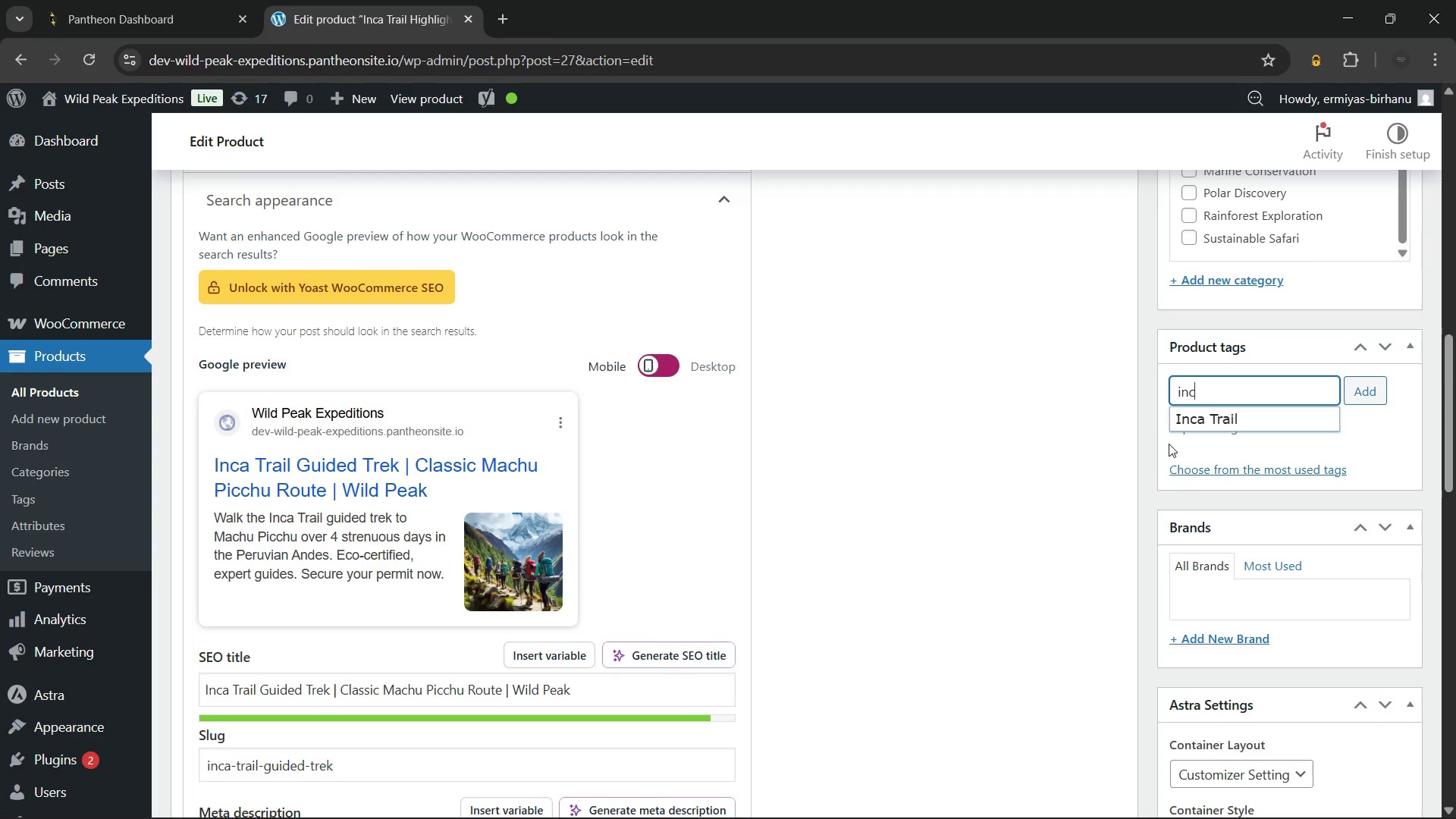 
left_click([1179, 422])
 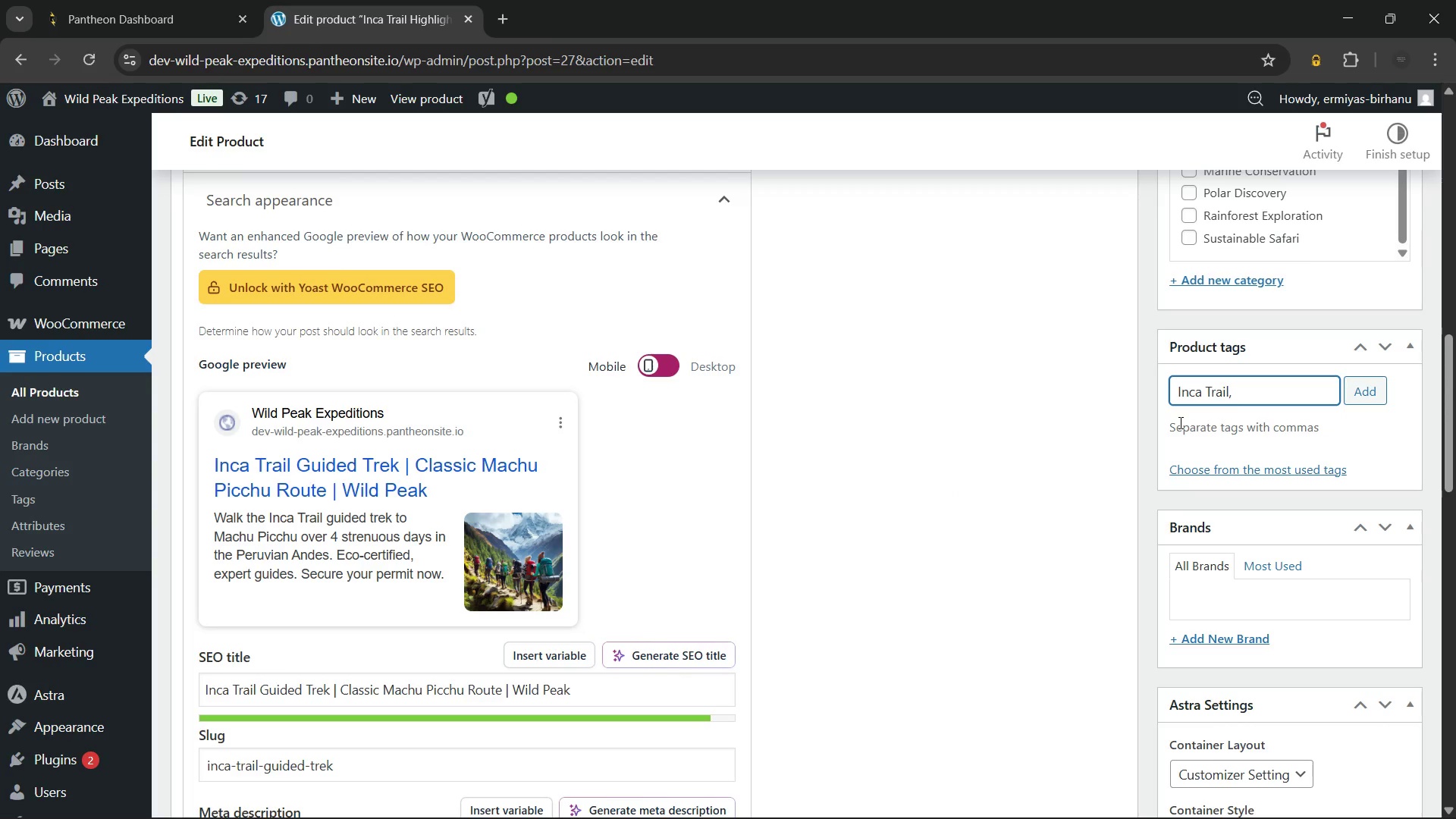 
type(mach)
 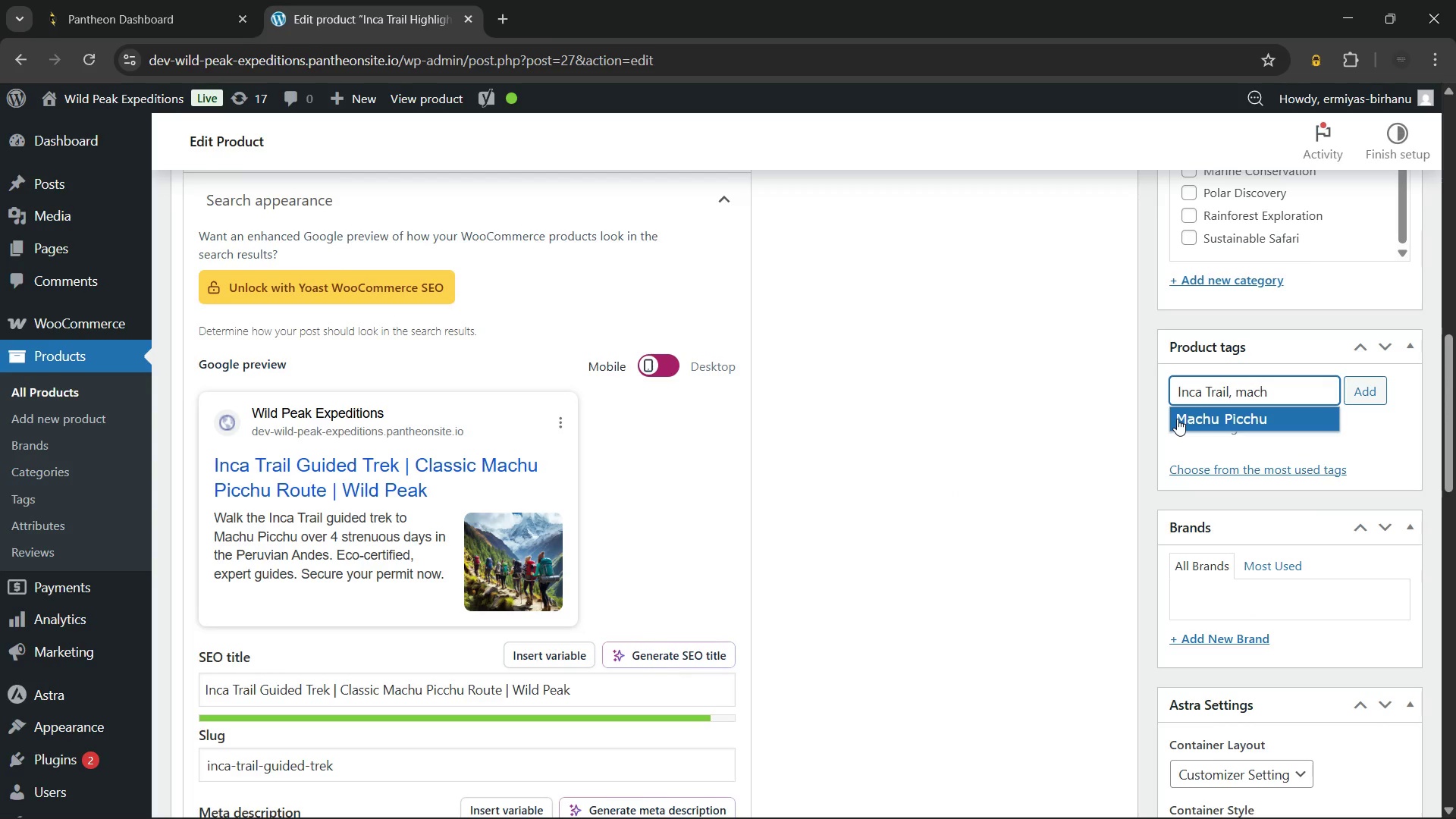 
left_click([1177, 419])
 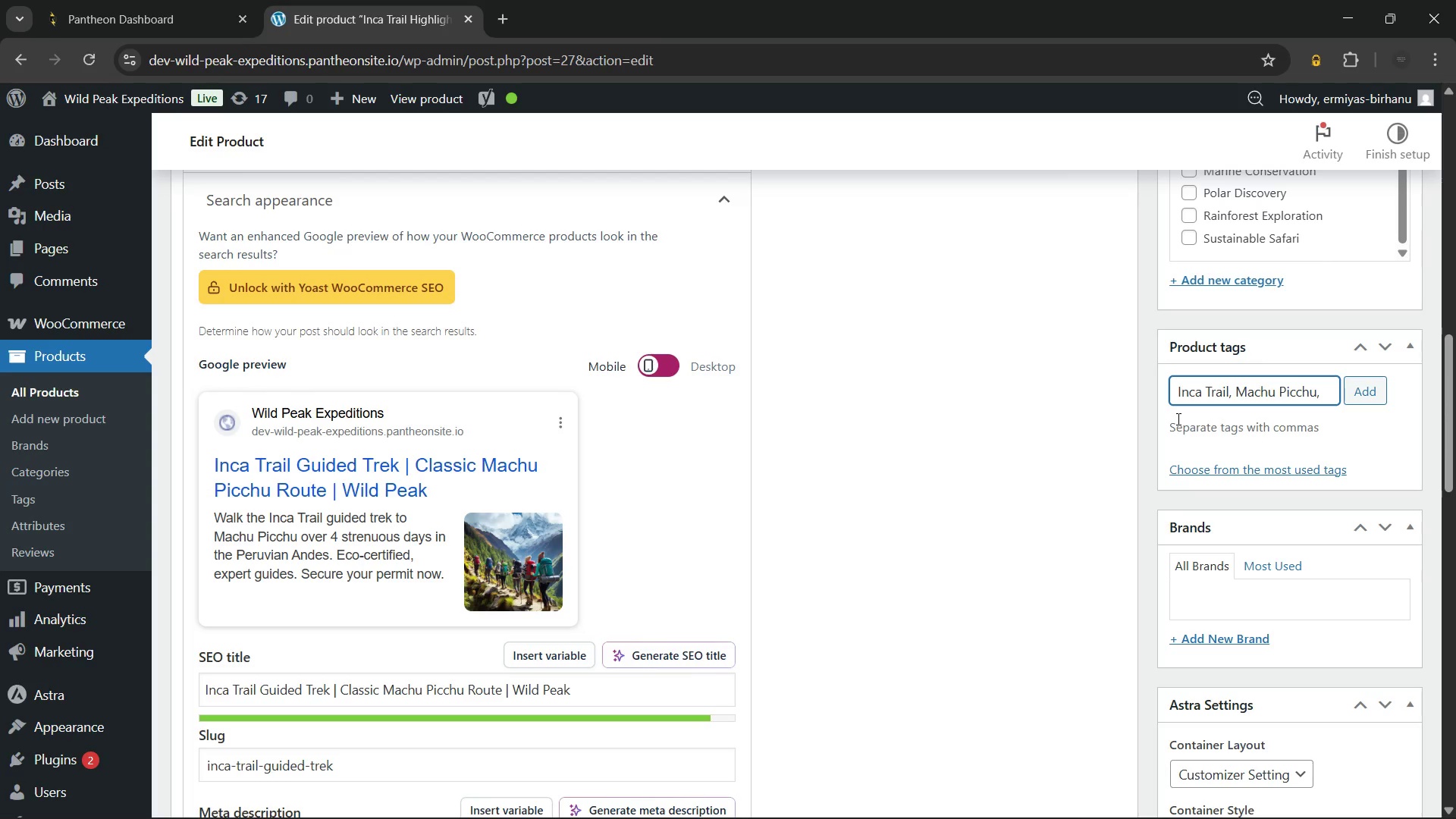 
type(guid)
 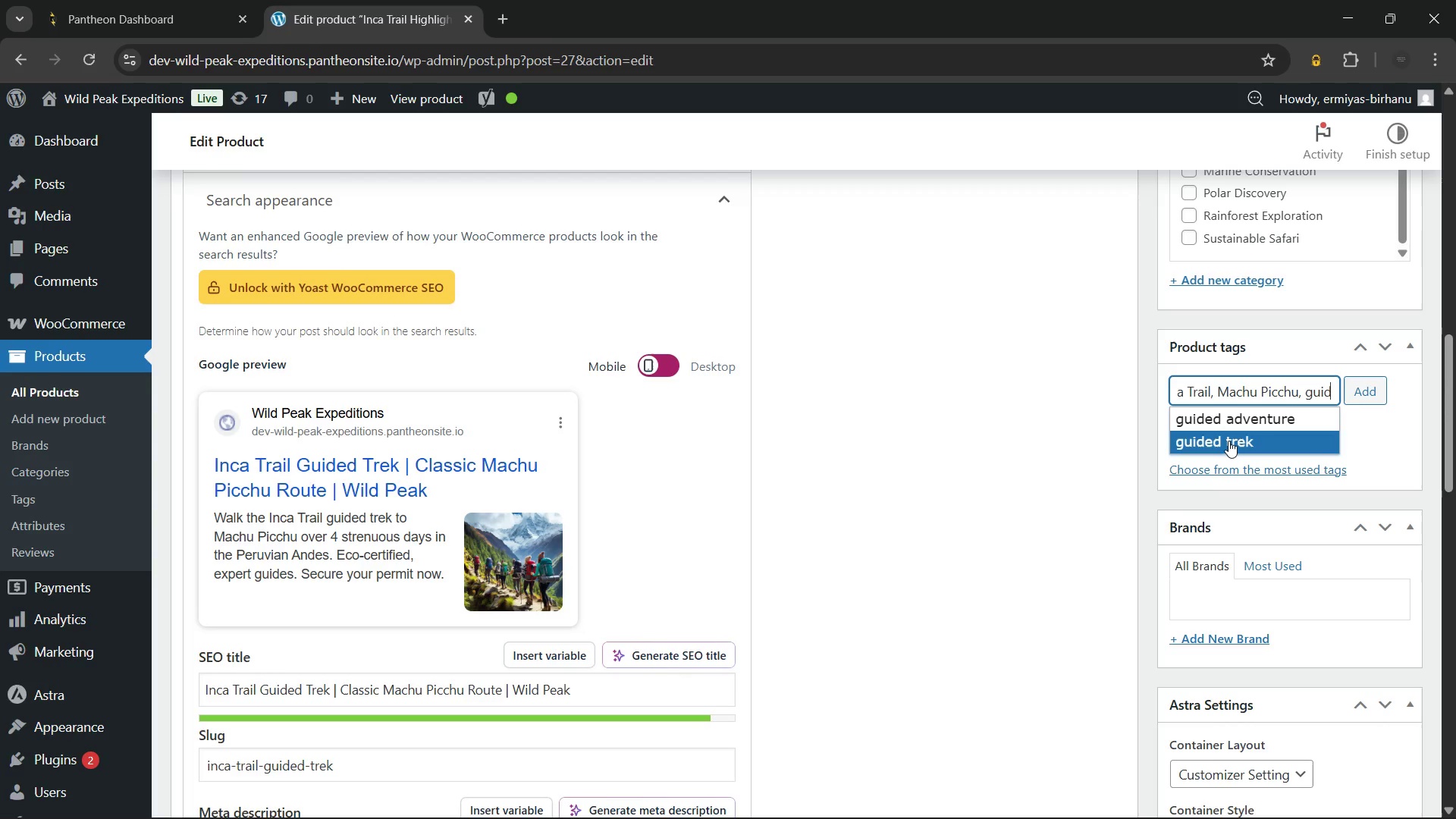 
left_click([1229, 441])
 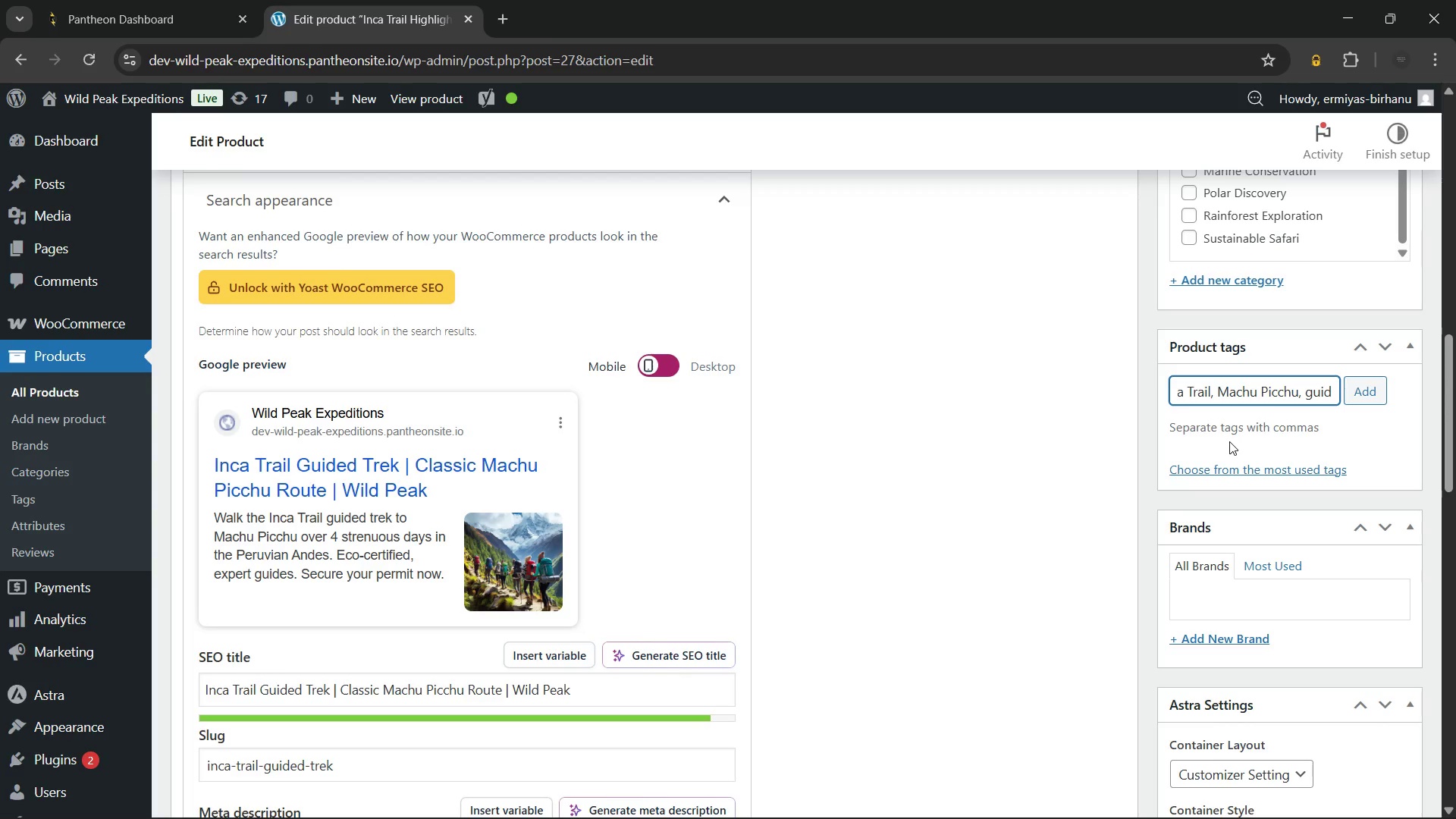 
type(eco)
 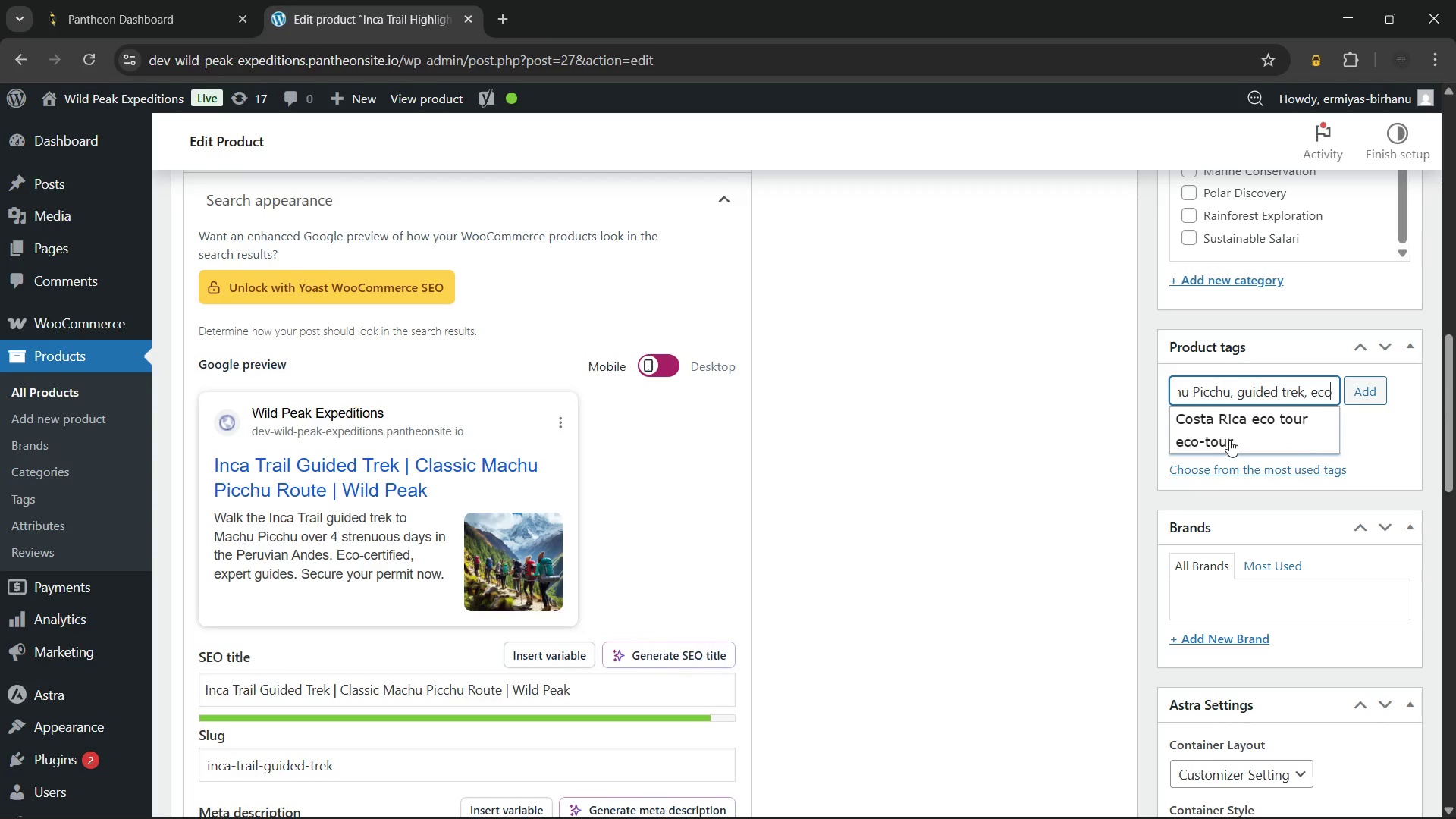 
left_click([1229, 440])
 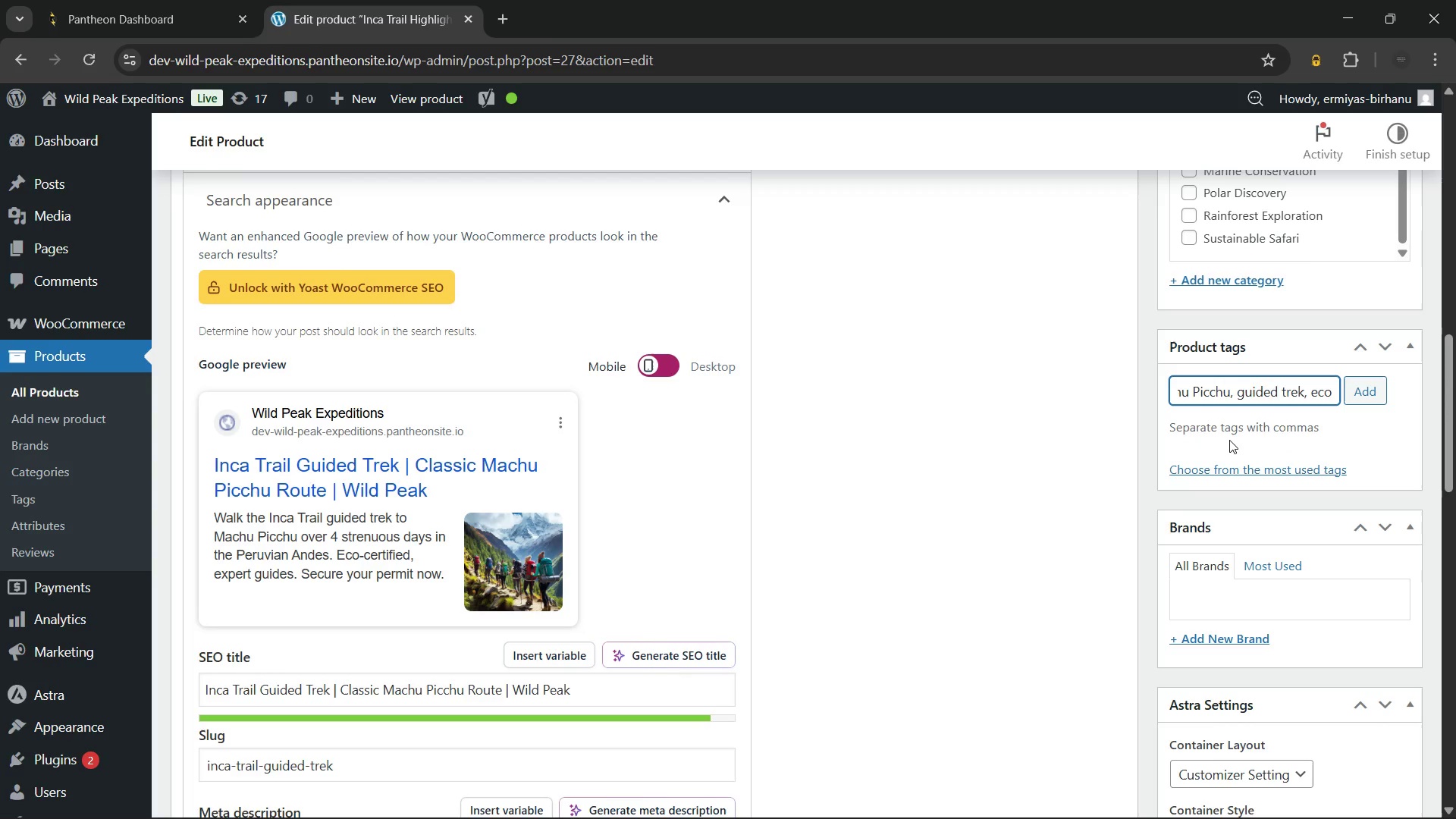 
type(adv)
 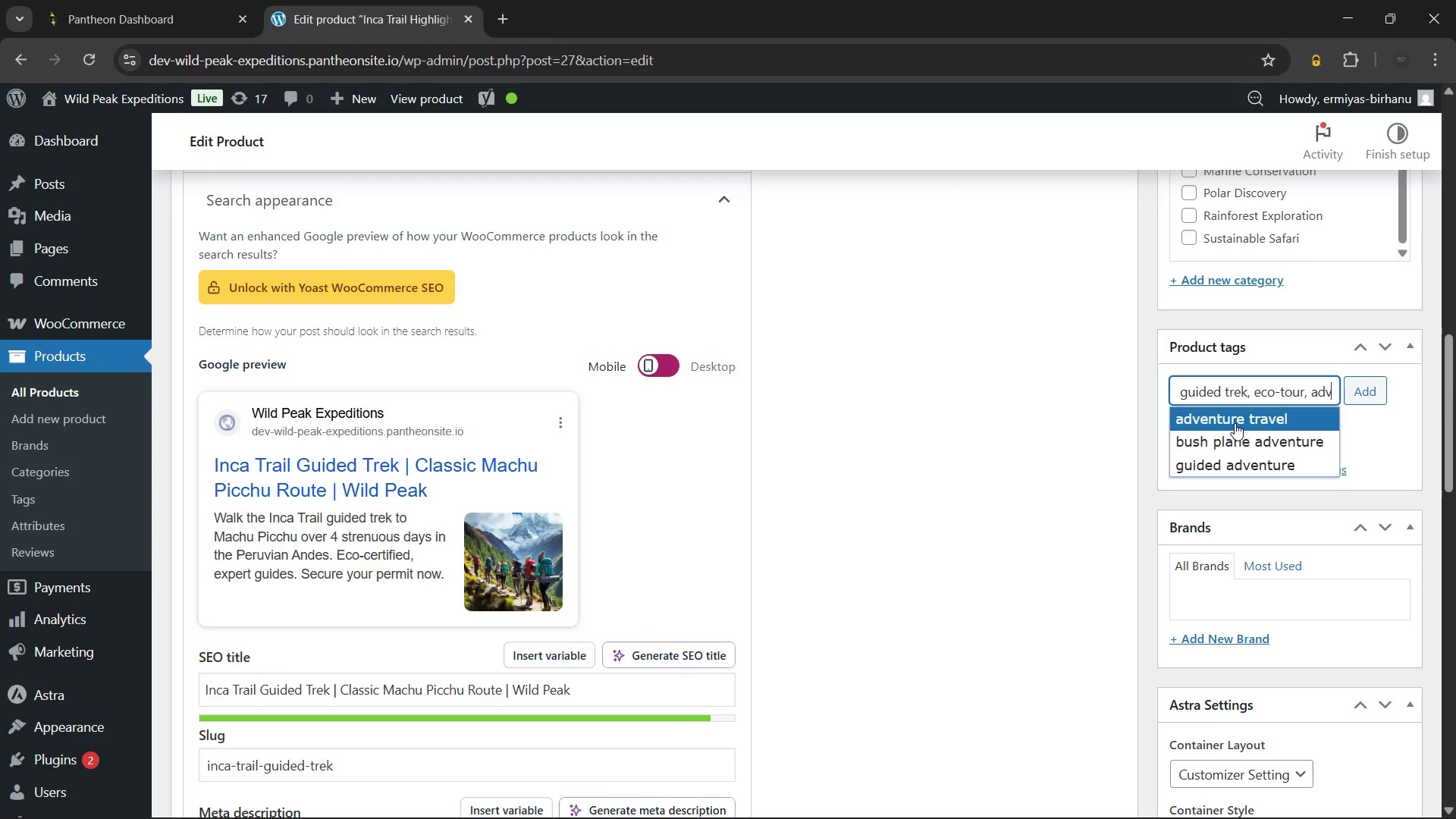 
left_click([1235, 422])
 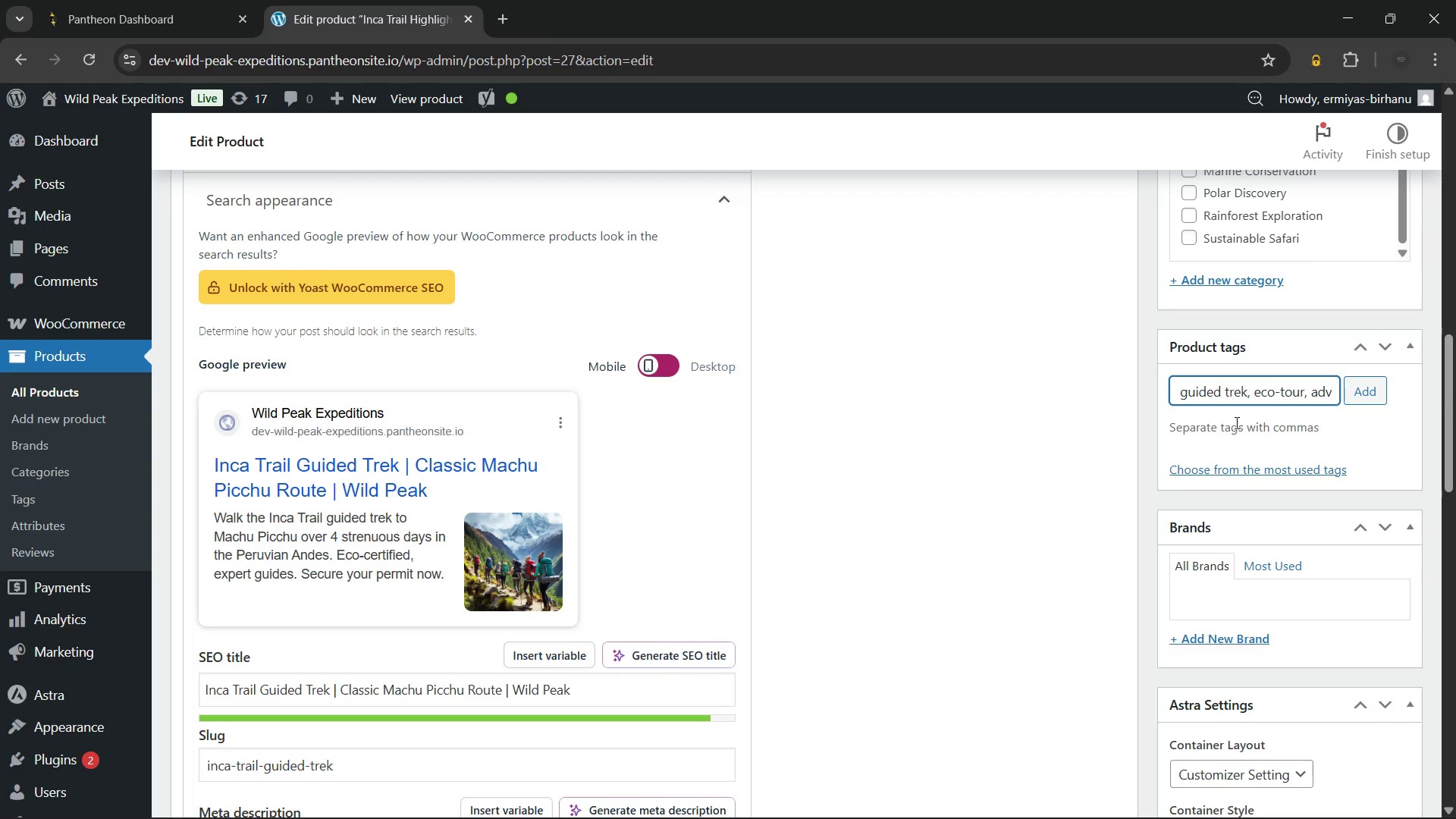 
type(per)
 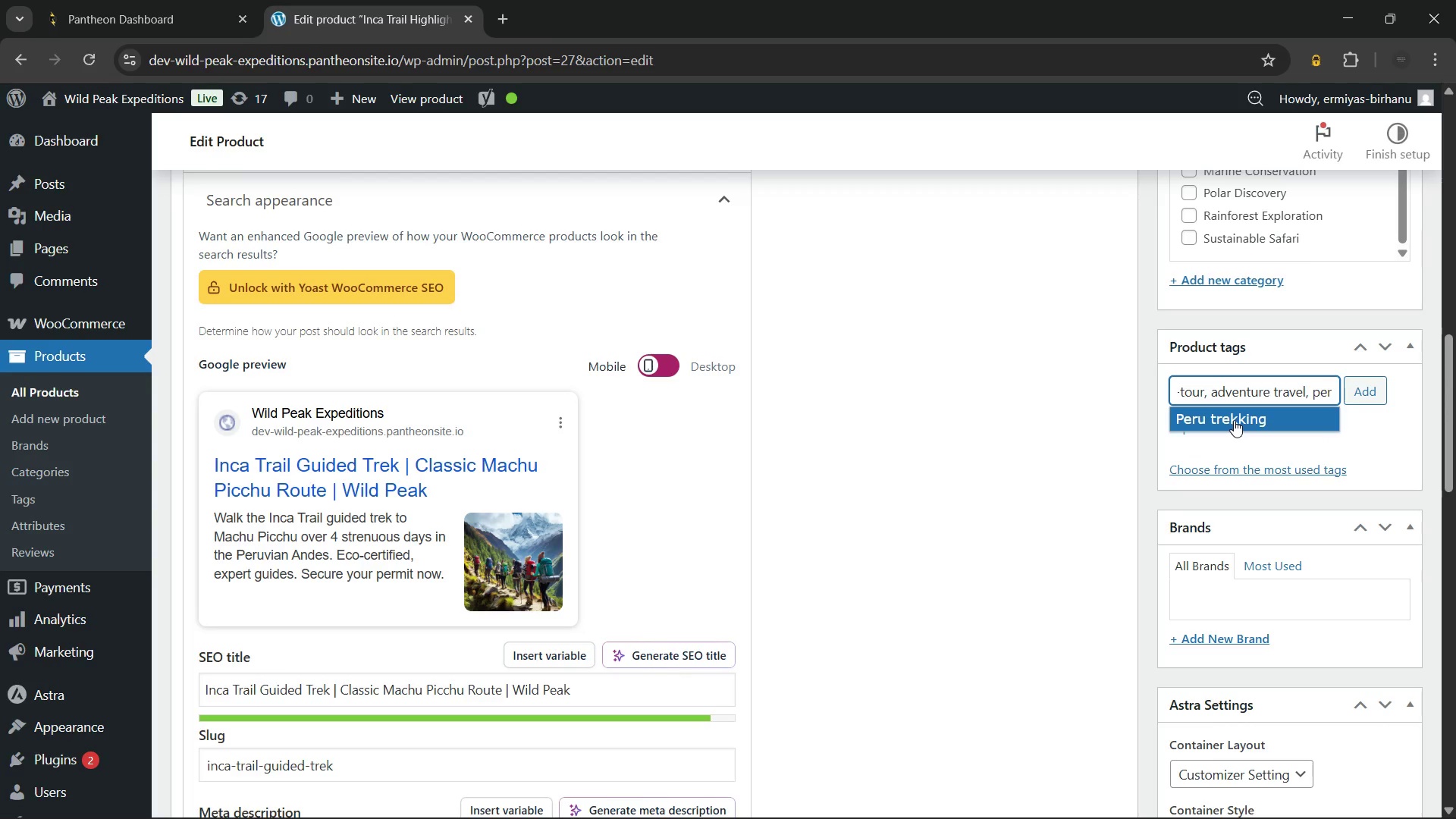 
left_click([1234, 420])
 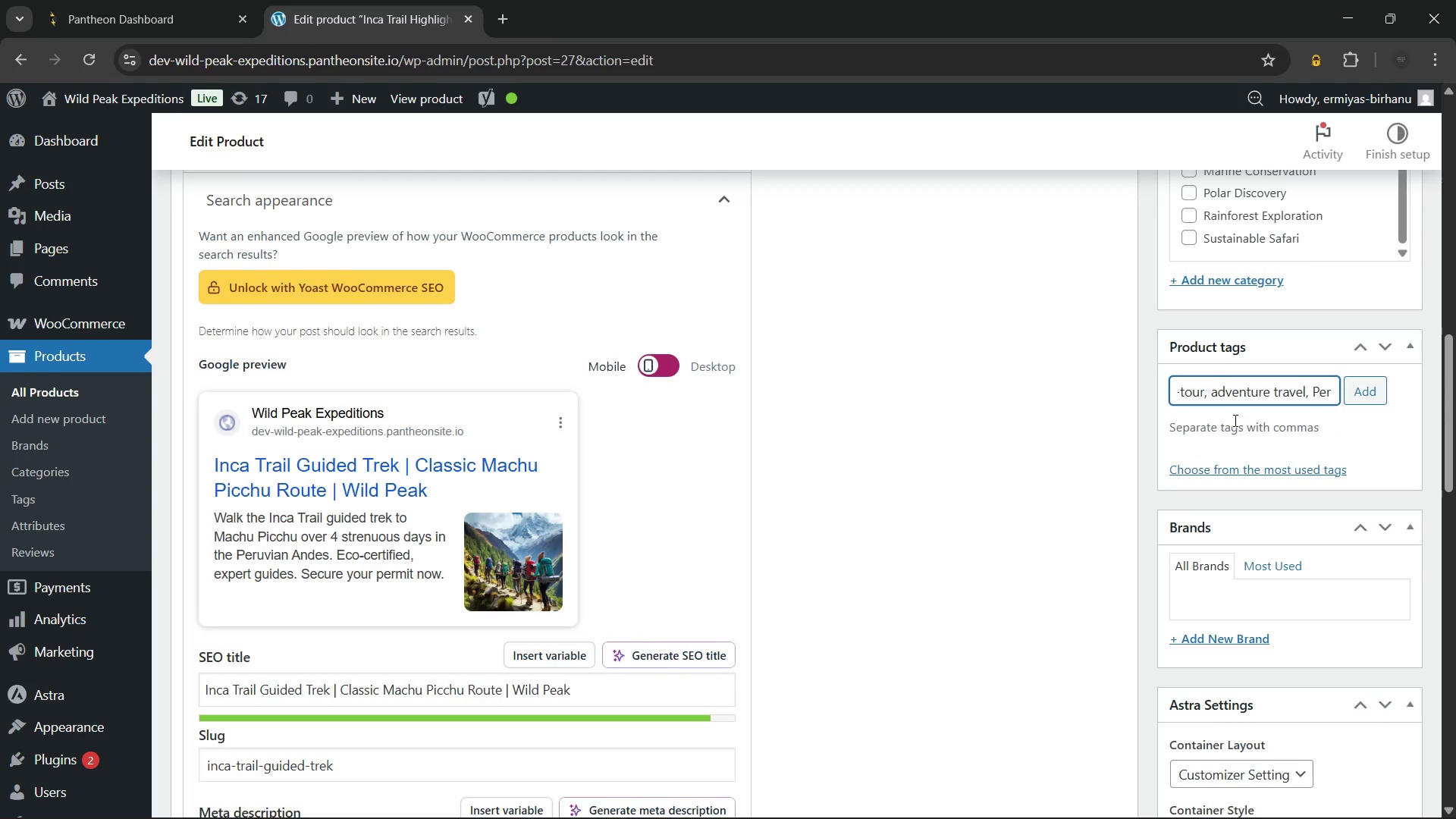 
type(low)
 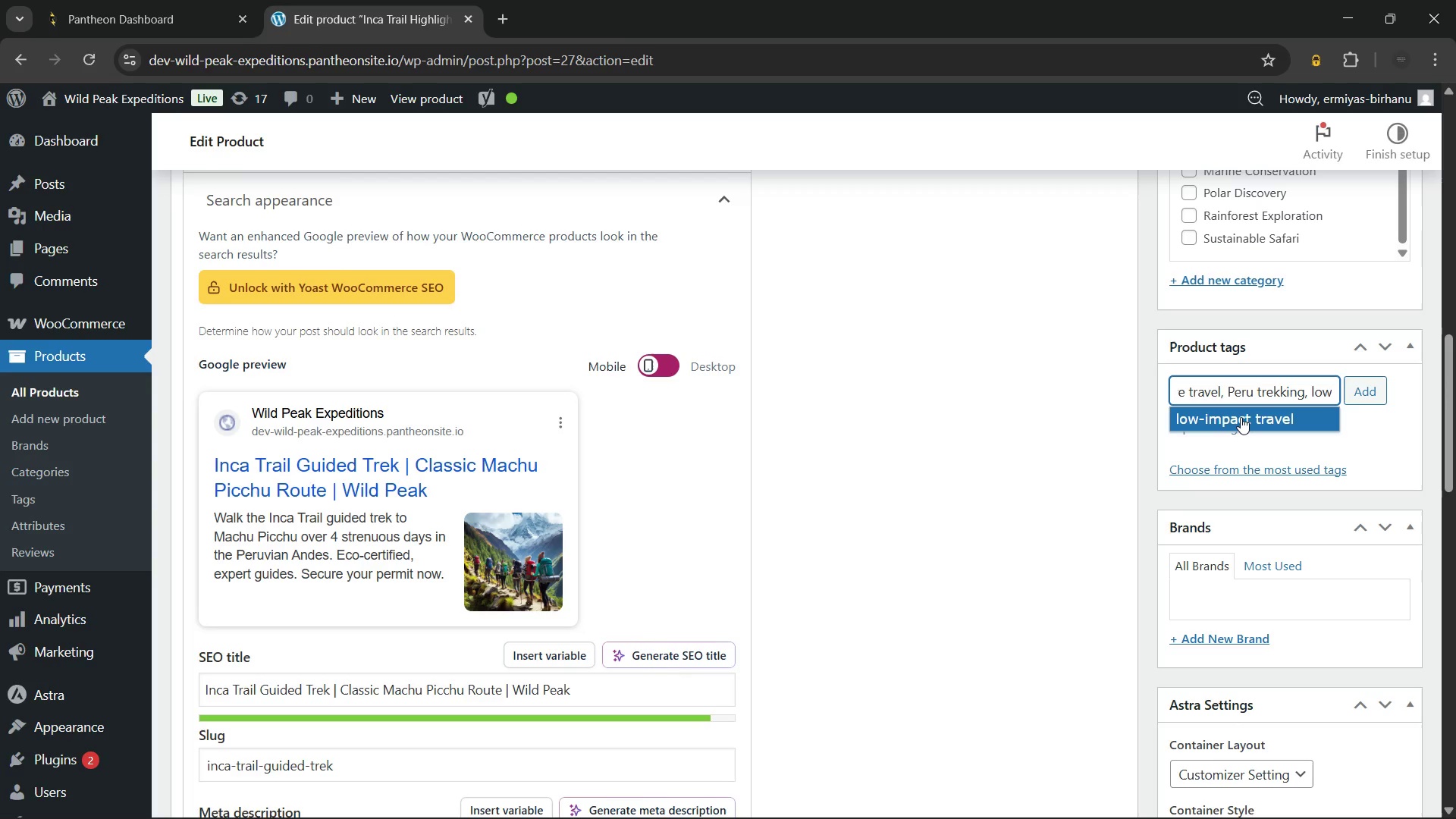 
left_click([1243, 416])
 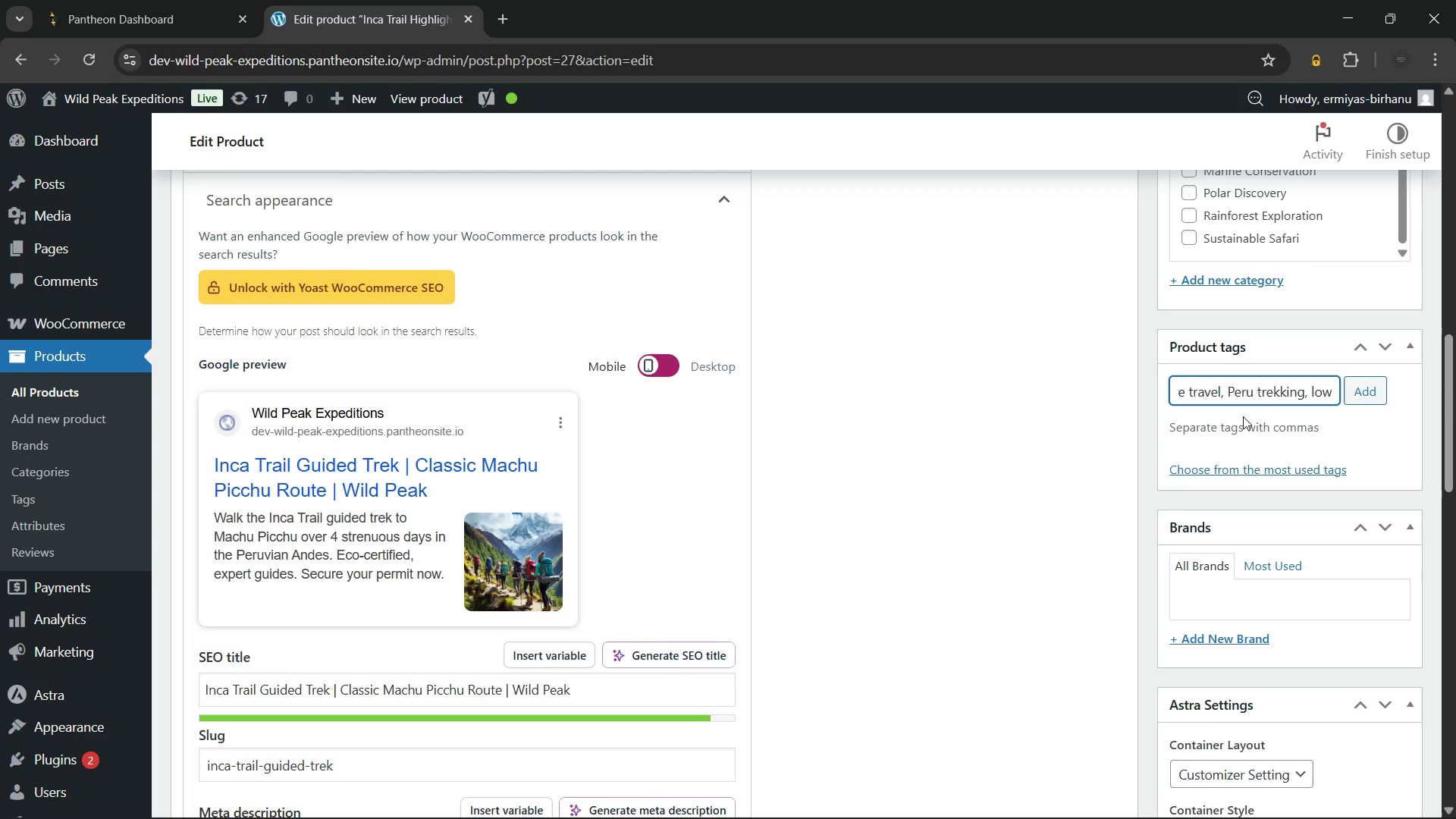 
type(guid)
 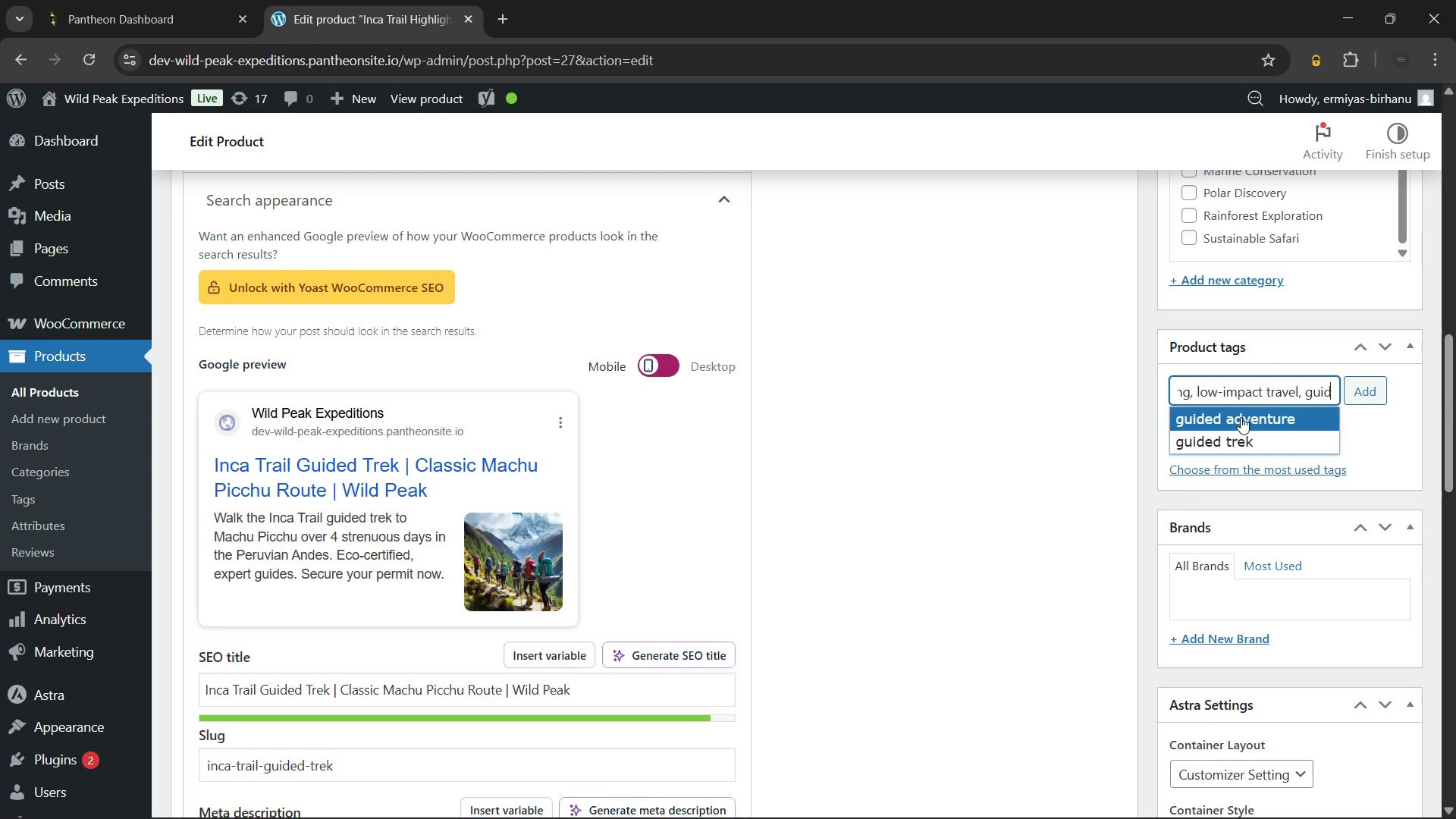 
left_click([1241, 417])
 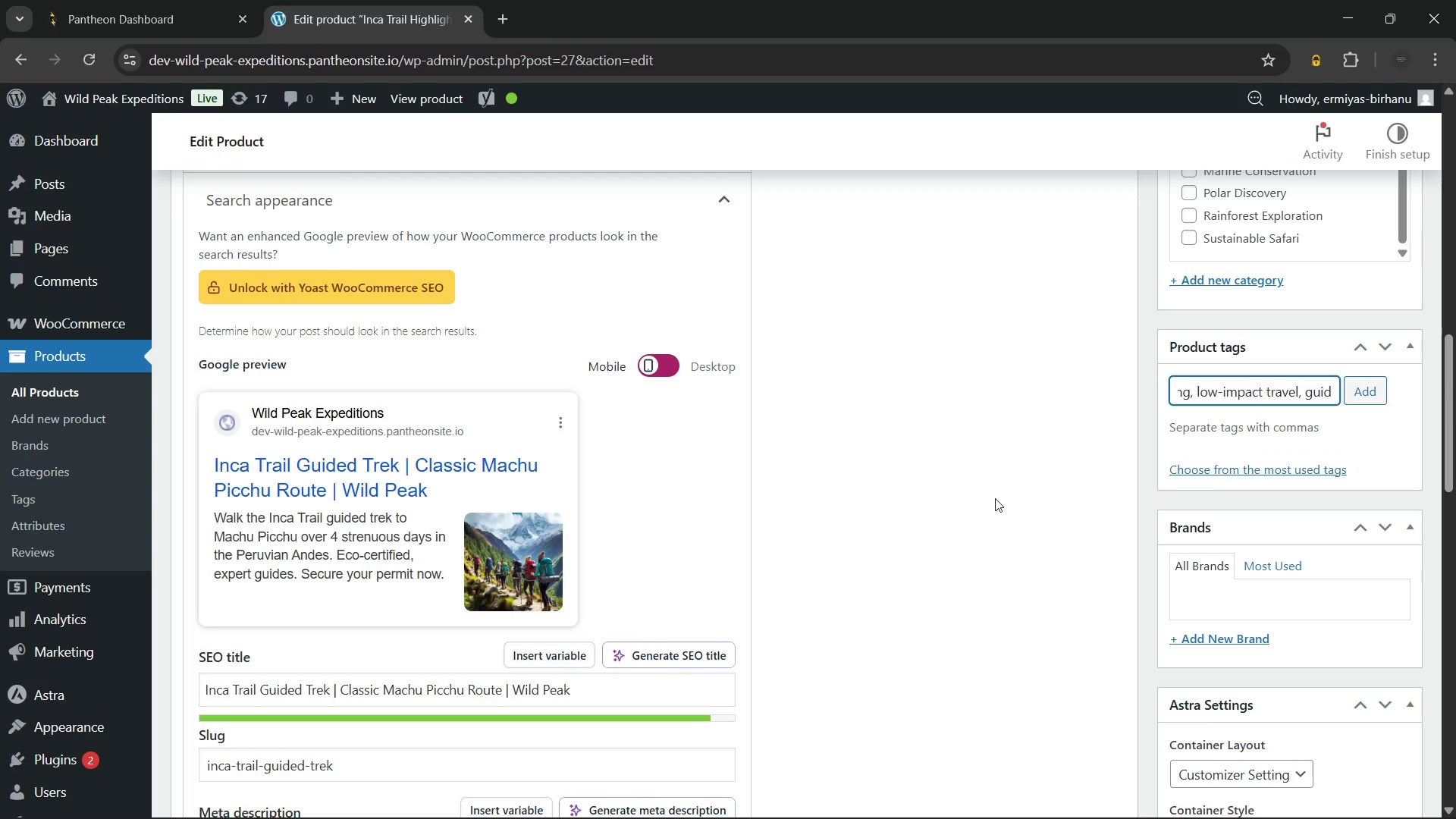 
left_click([995, 498])
 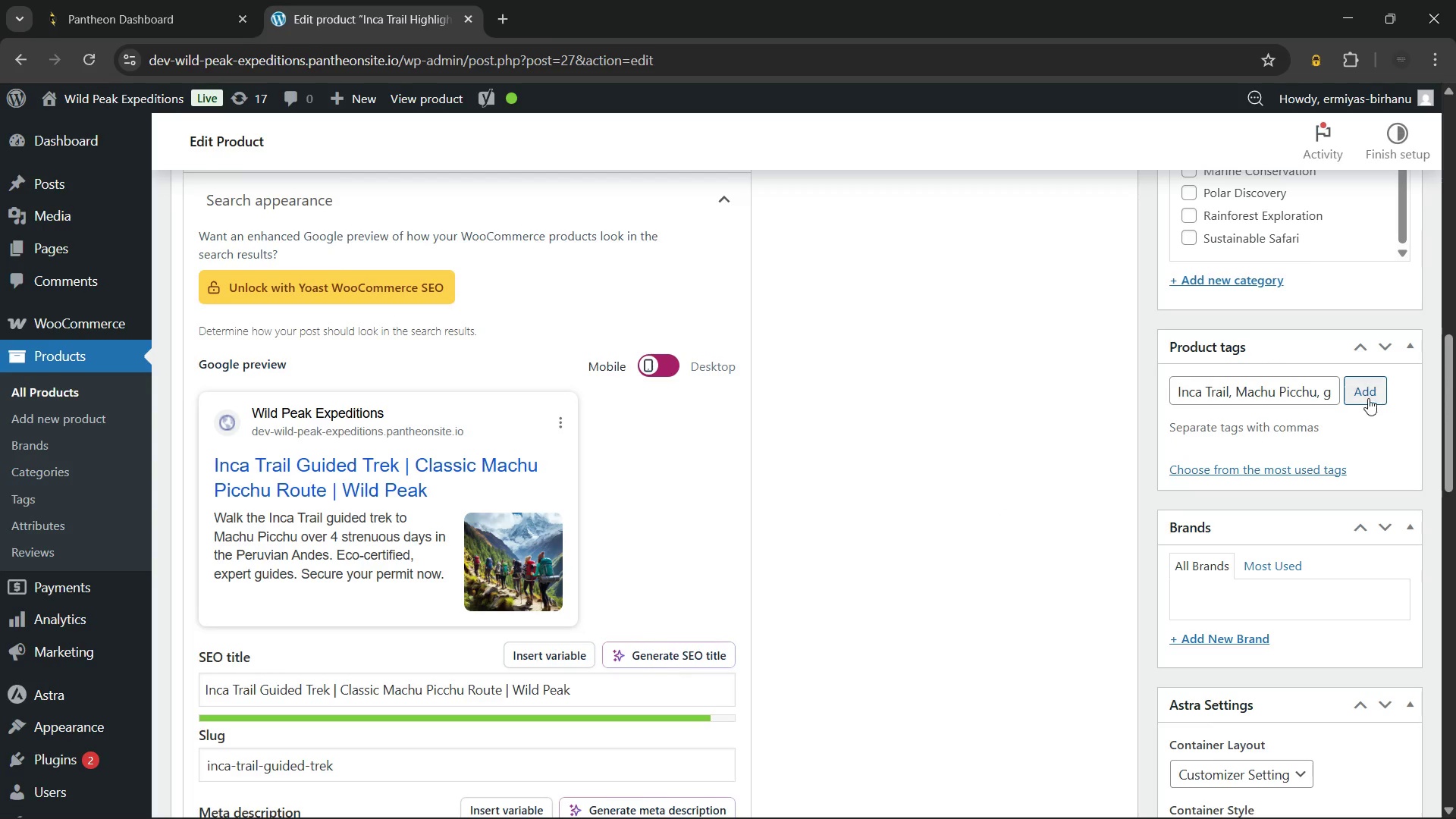 
left_click([1362, 388])
 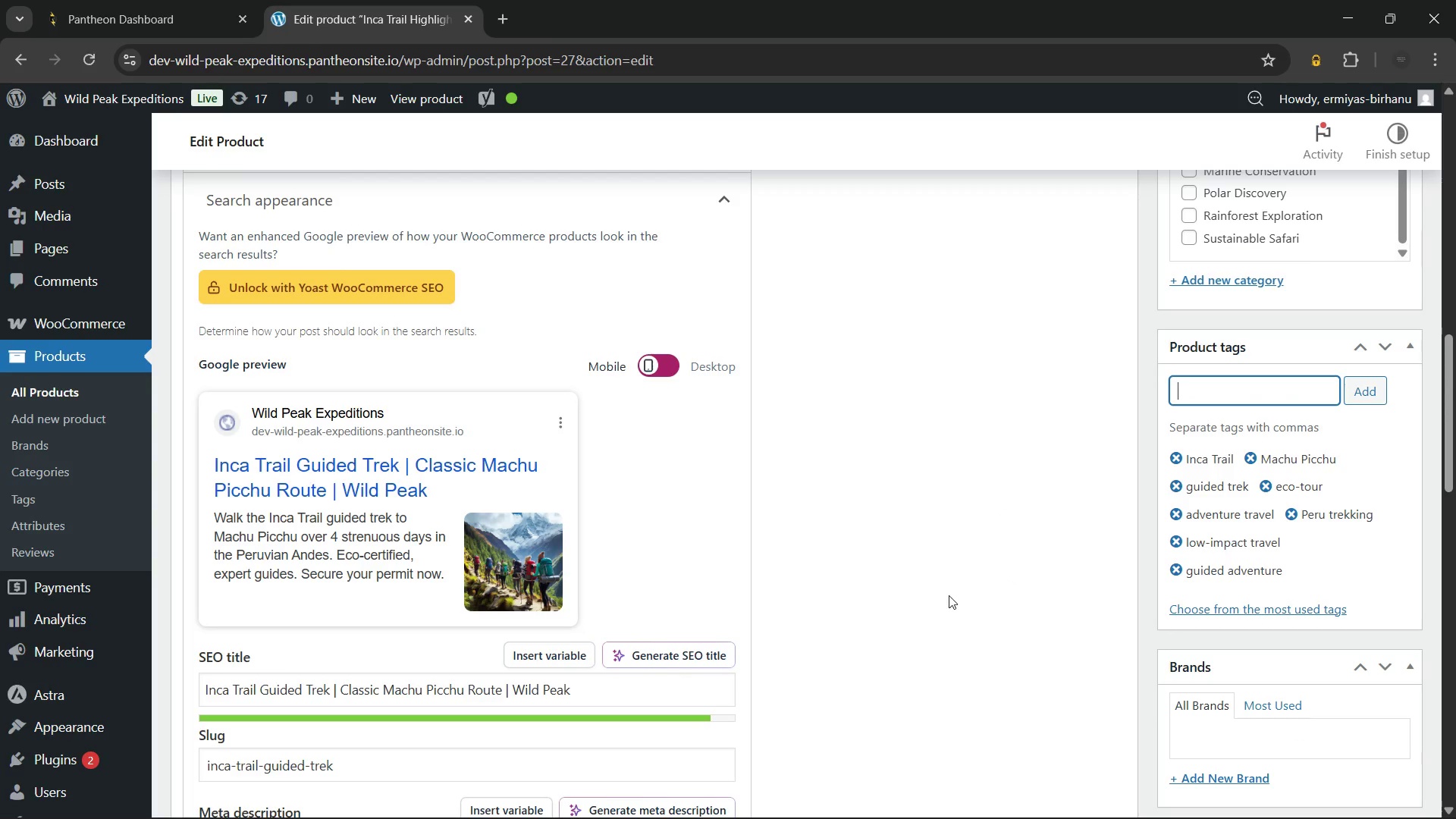 
left_click([949, 595])
 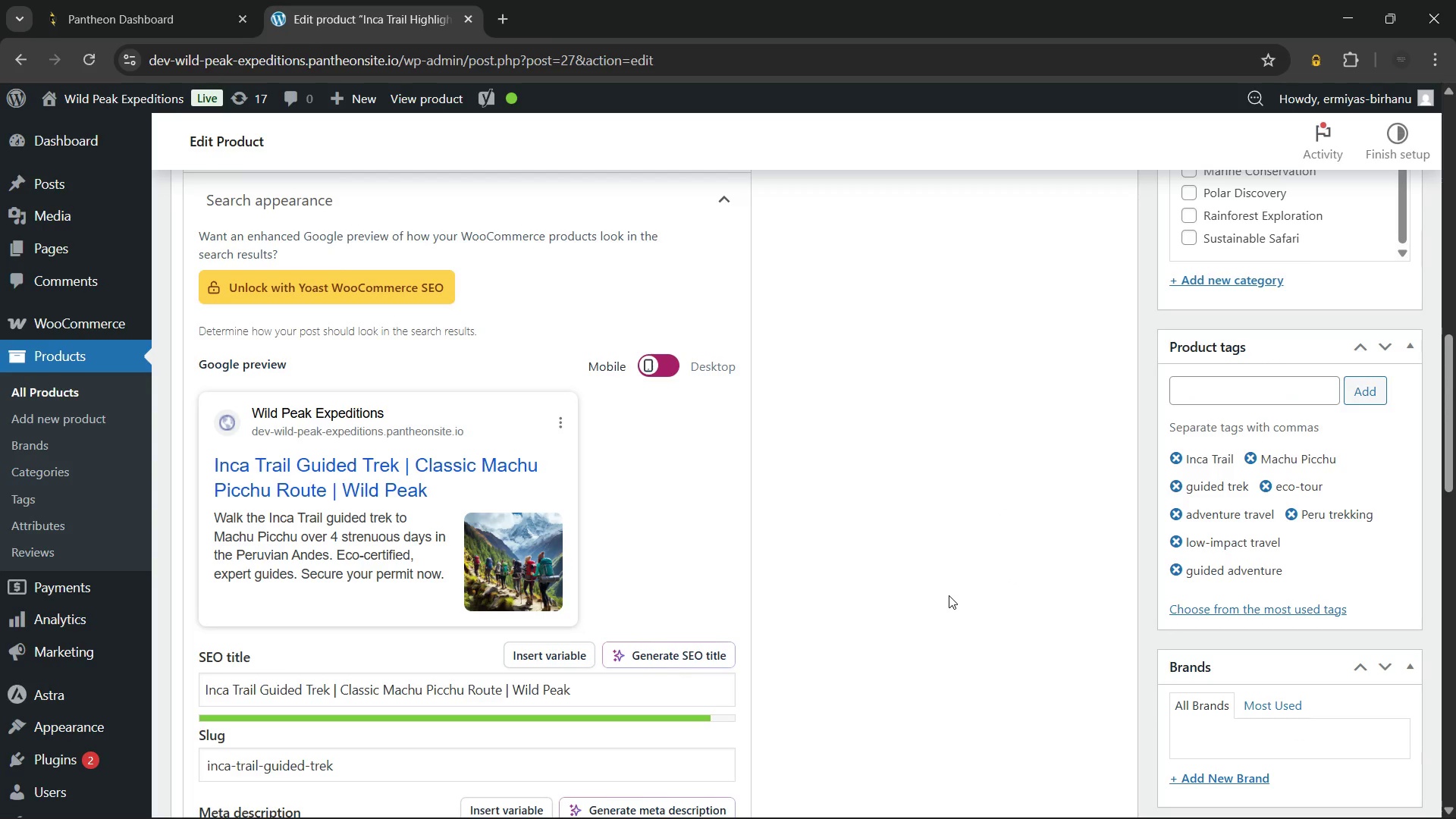 
wait(24.05)
 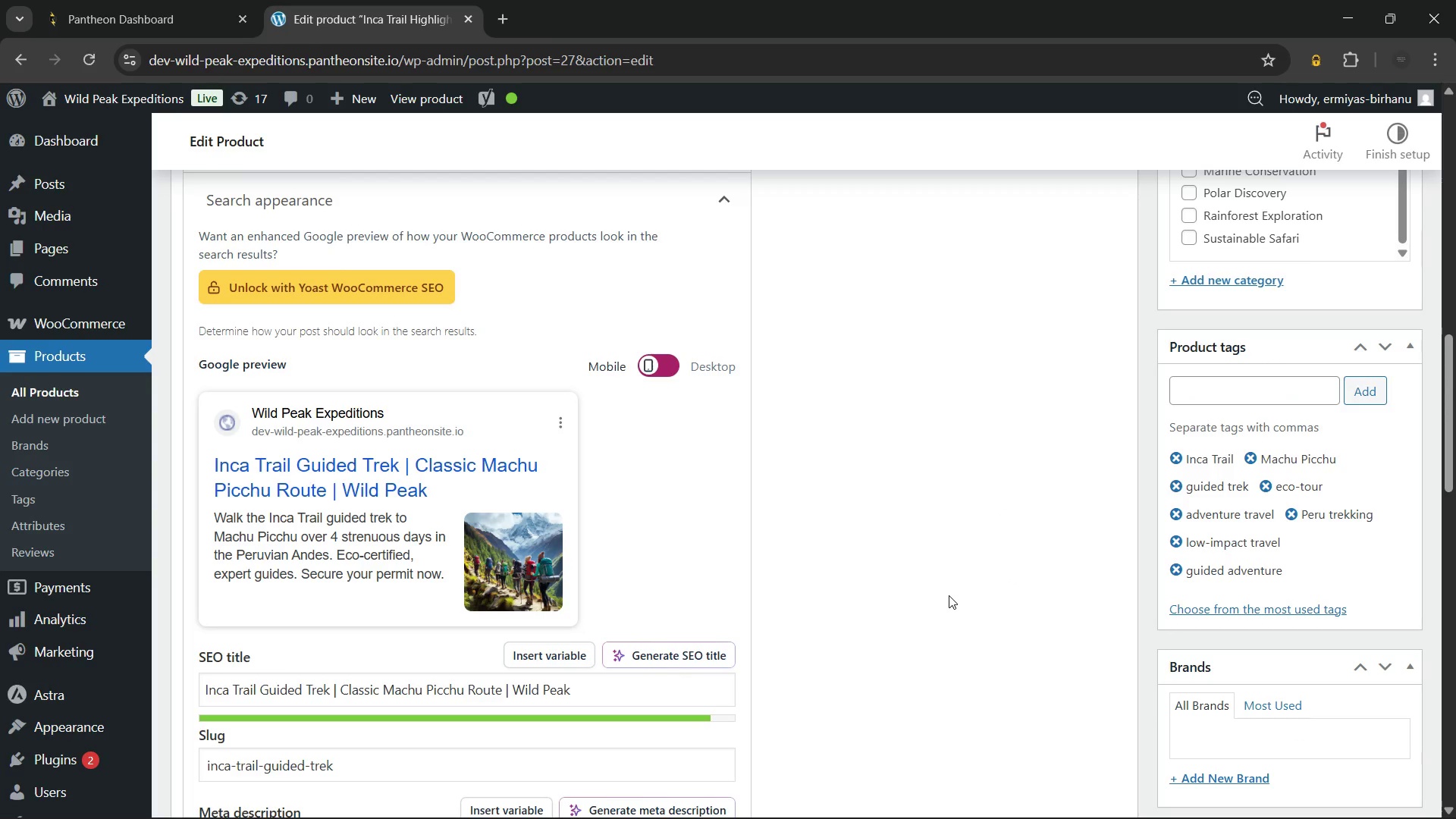 
scroll: coordinate [956, 539], scroll_direction: down, amount: 3.0
 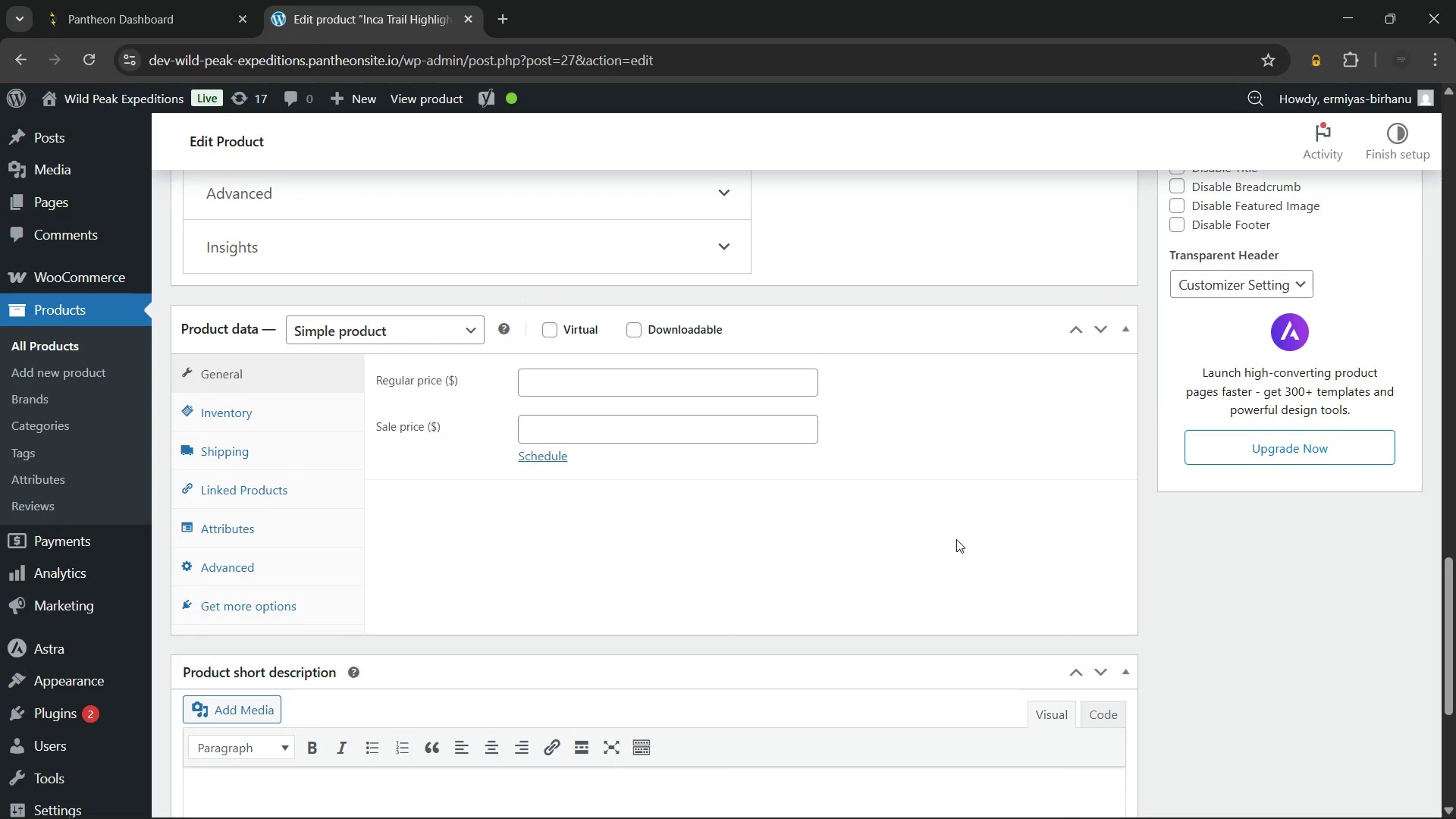 
wait(15.7)
 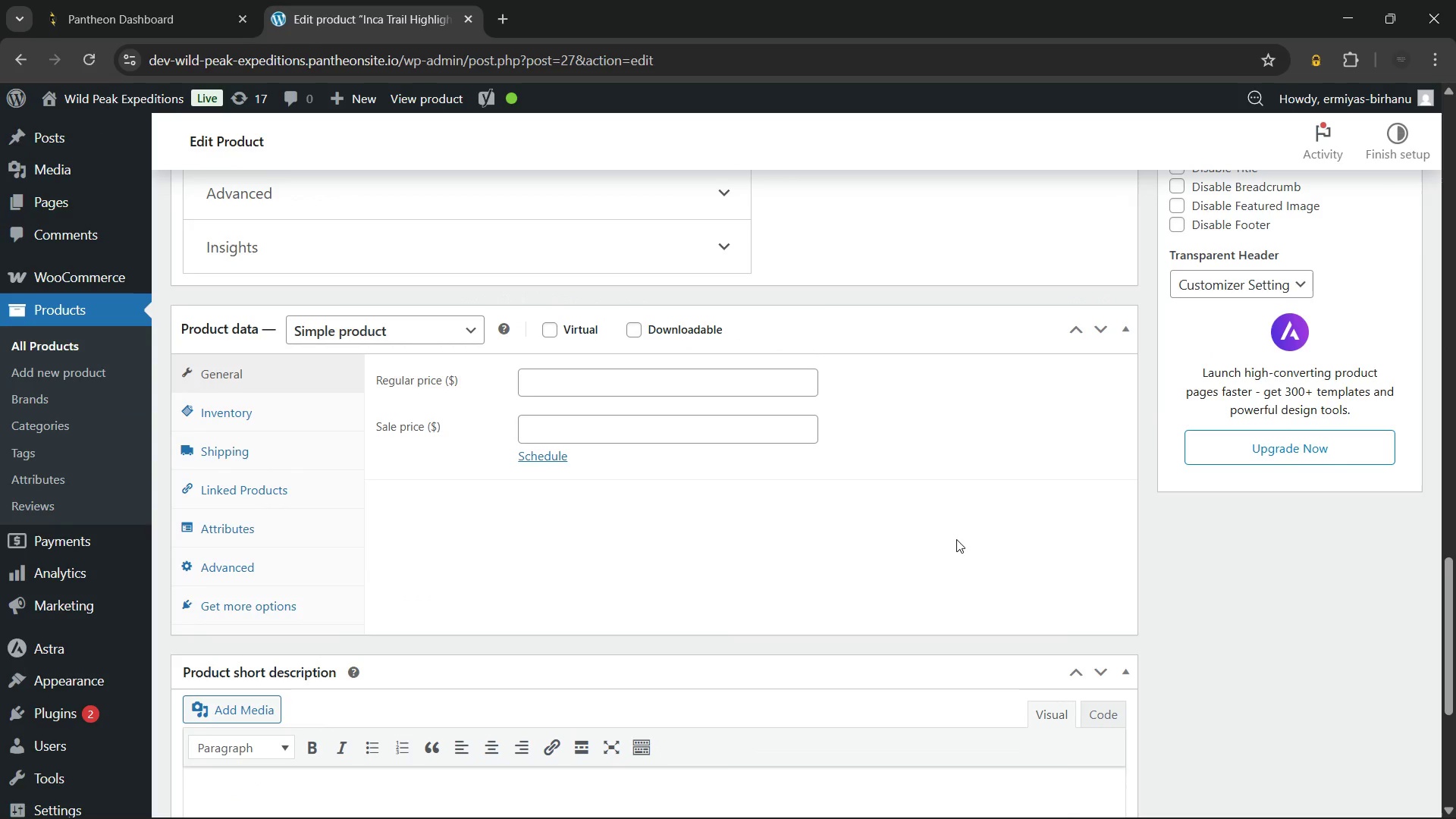 
left_click([549, 332])
 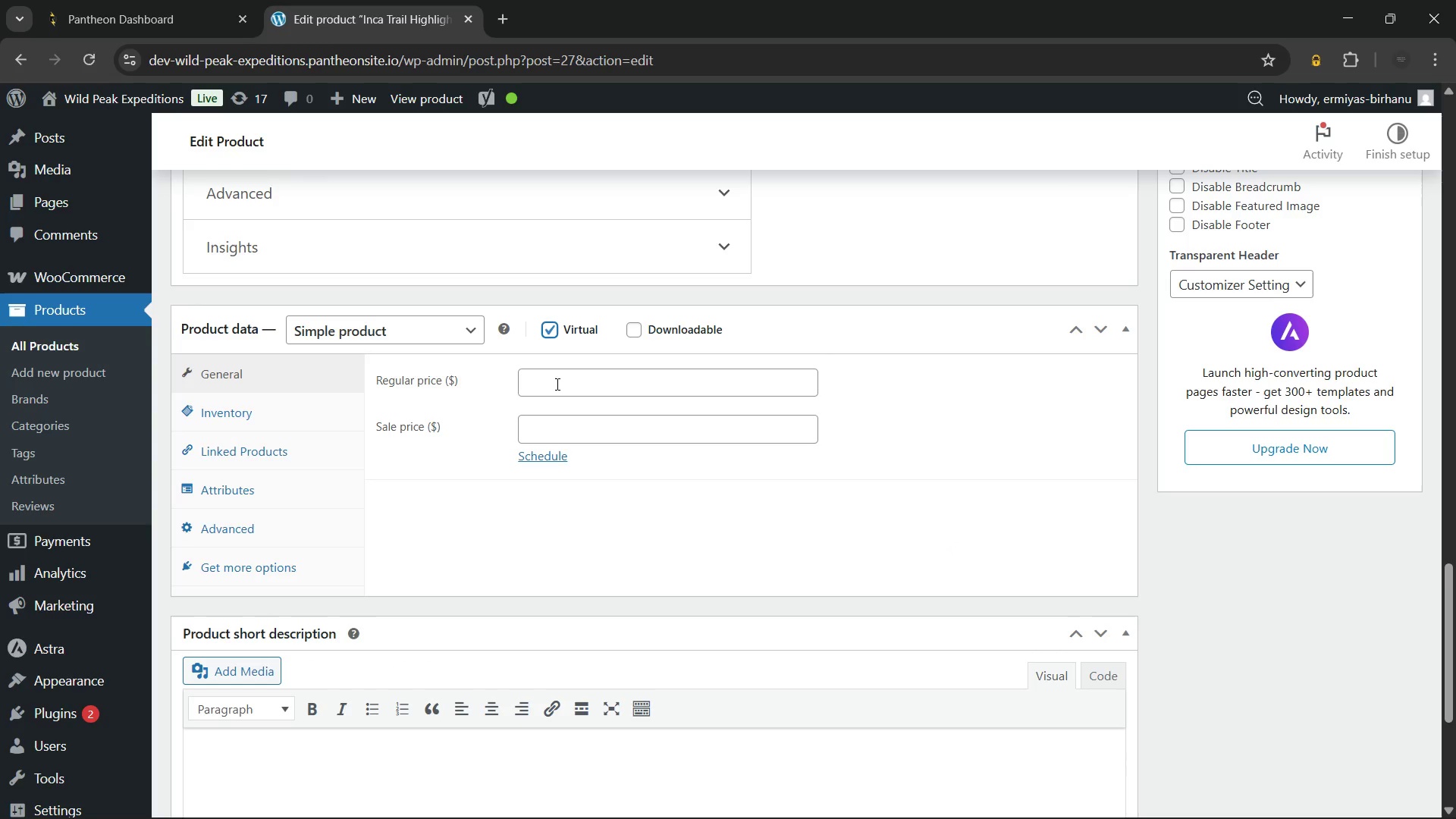 
left_click([556, 384])
 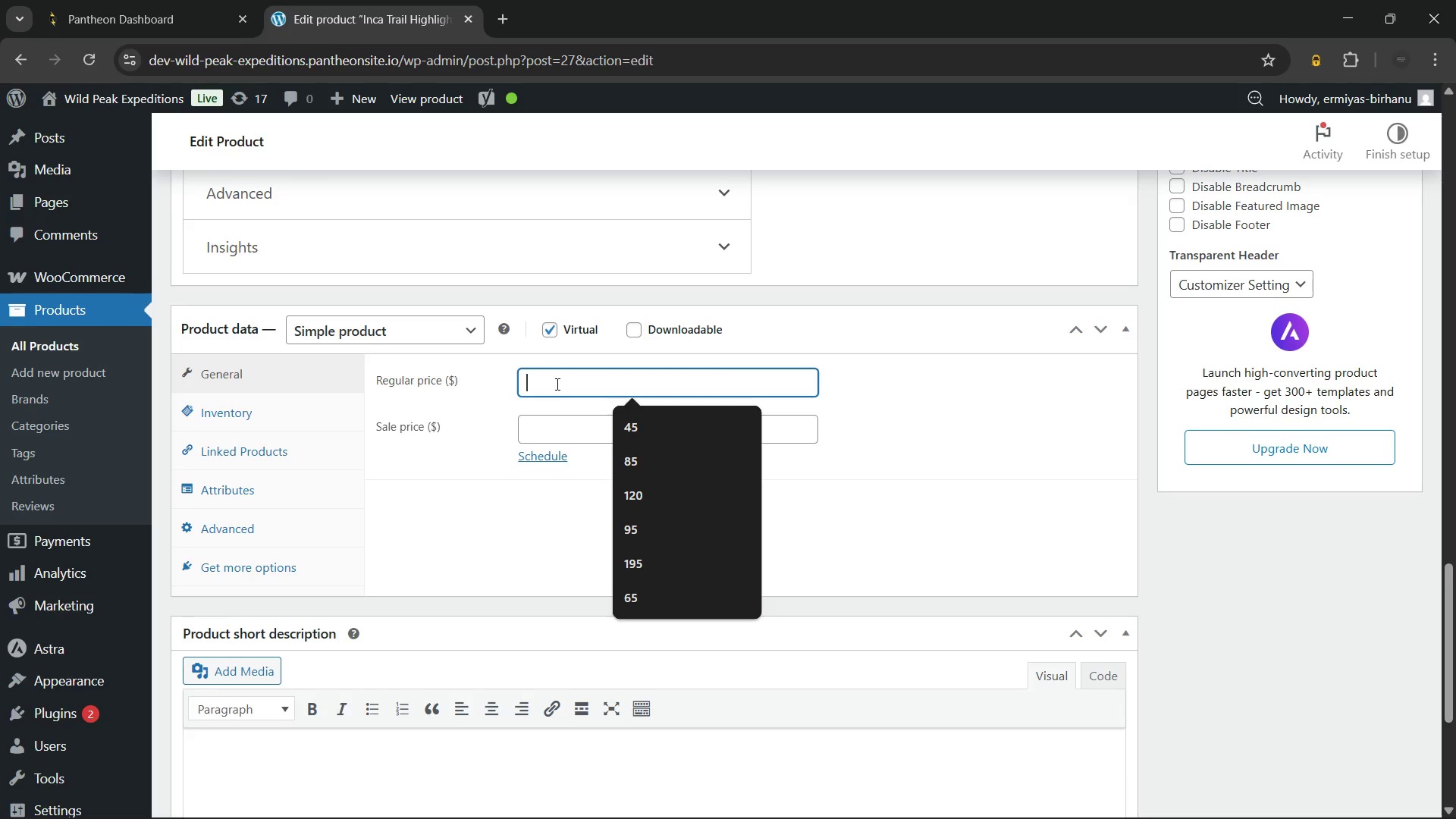 
scroll: coordinate [556, 384], scroll_direction: up, amount: 17.0
 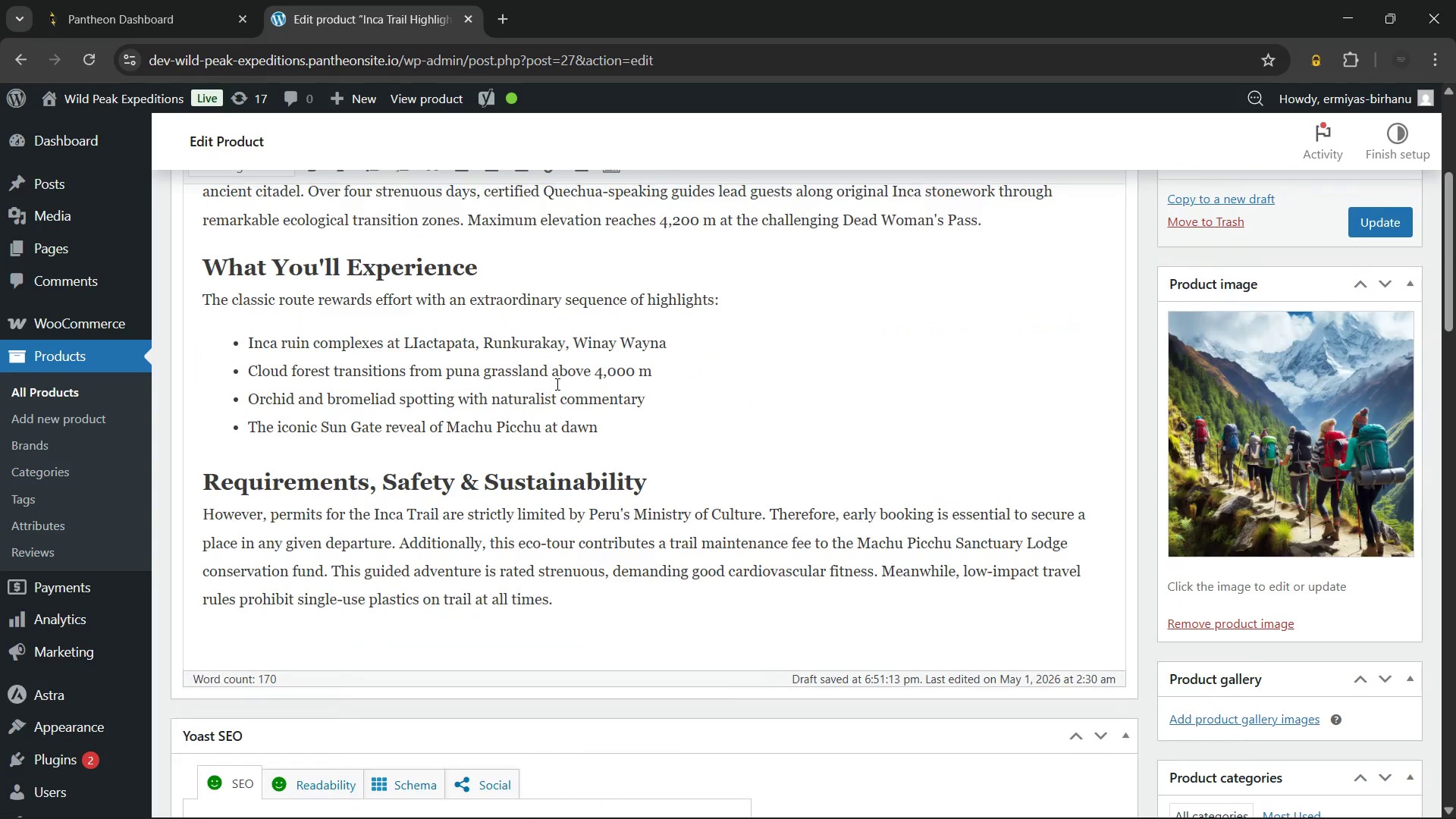 
scroll: coordinate [556, 384], scroll_direction: down, amount: 17.0
 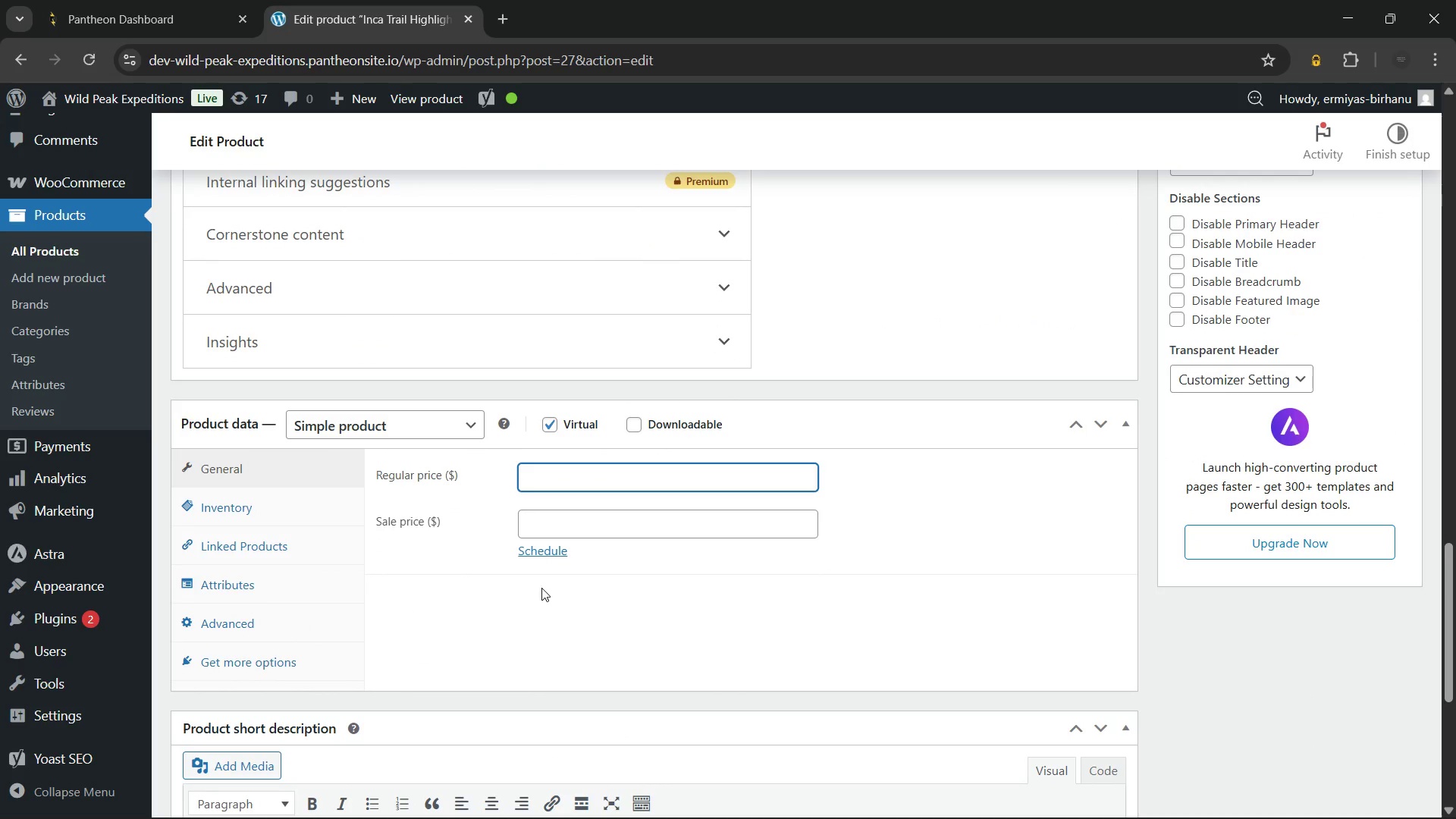 
wait(7.4)
 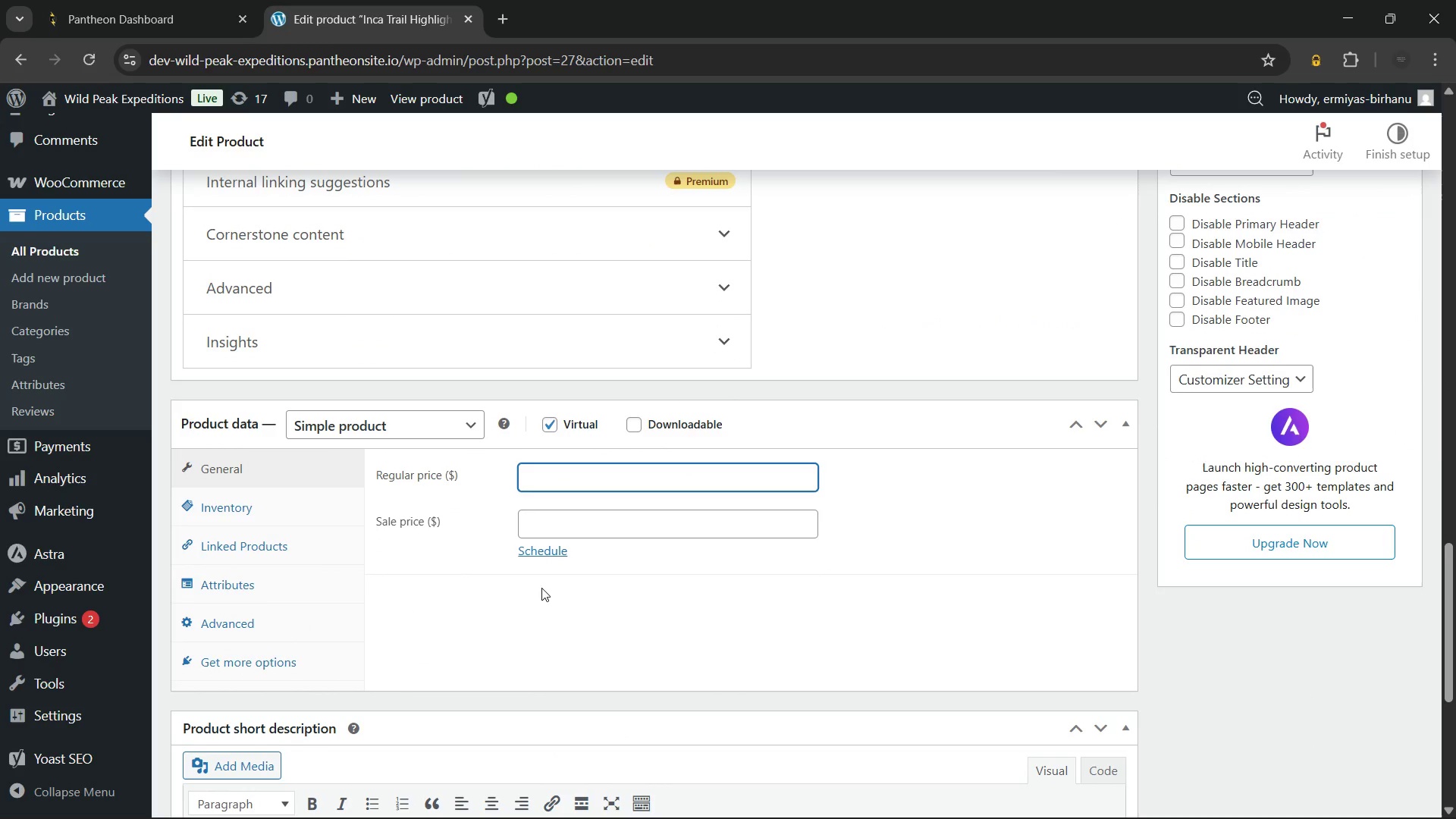 
key(Numpad2)
 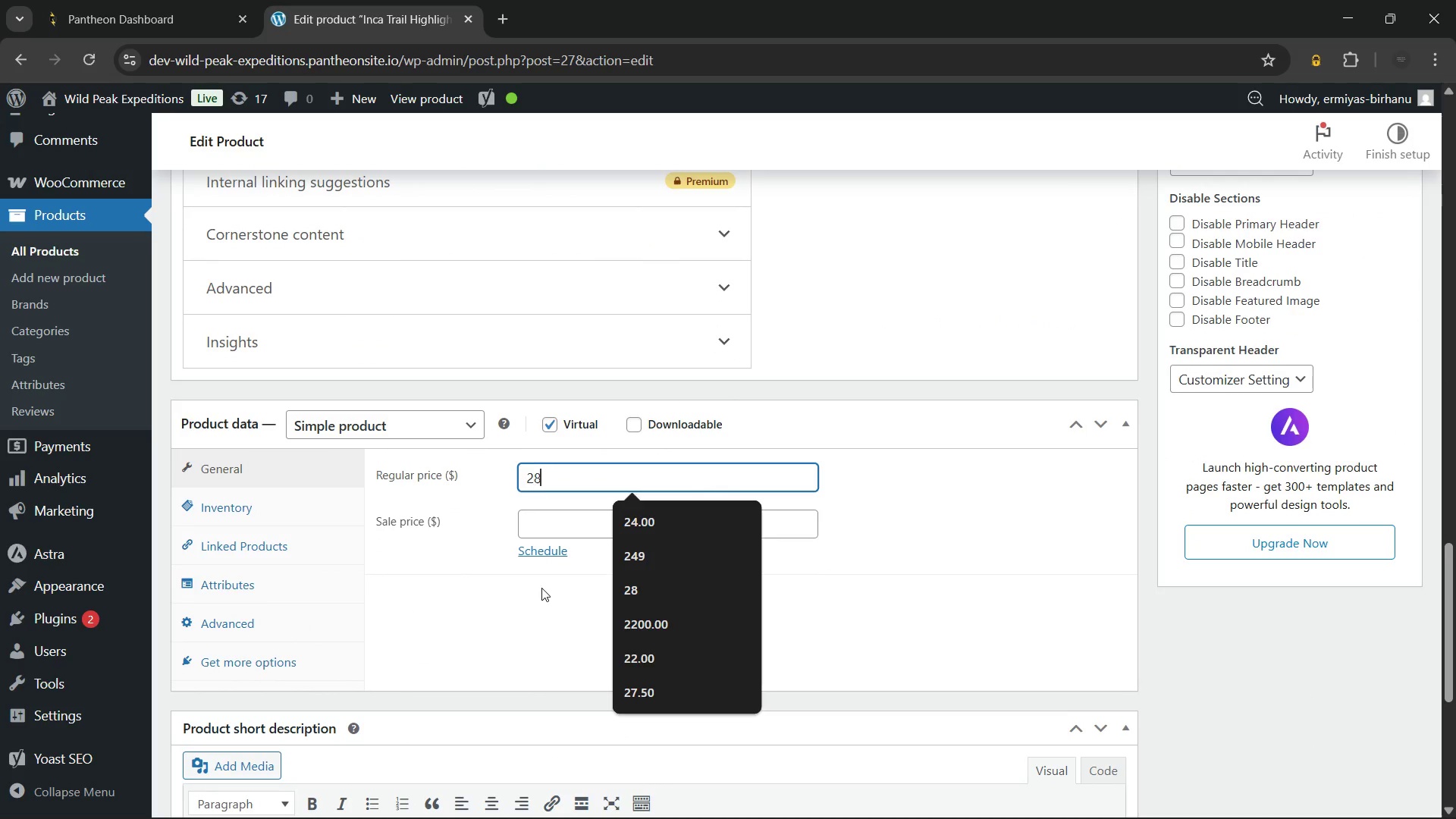 
key(Numpad8)
 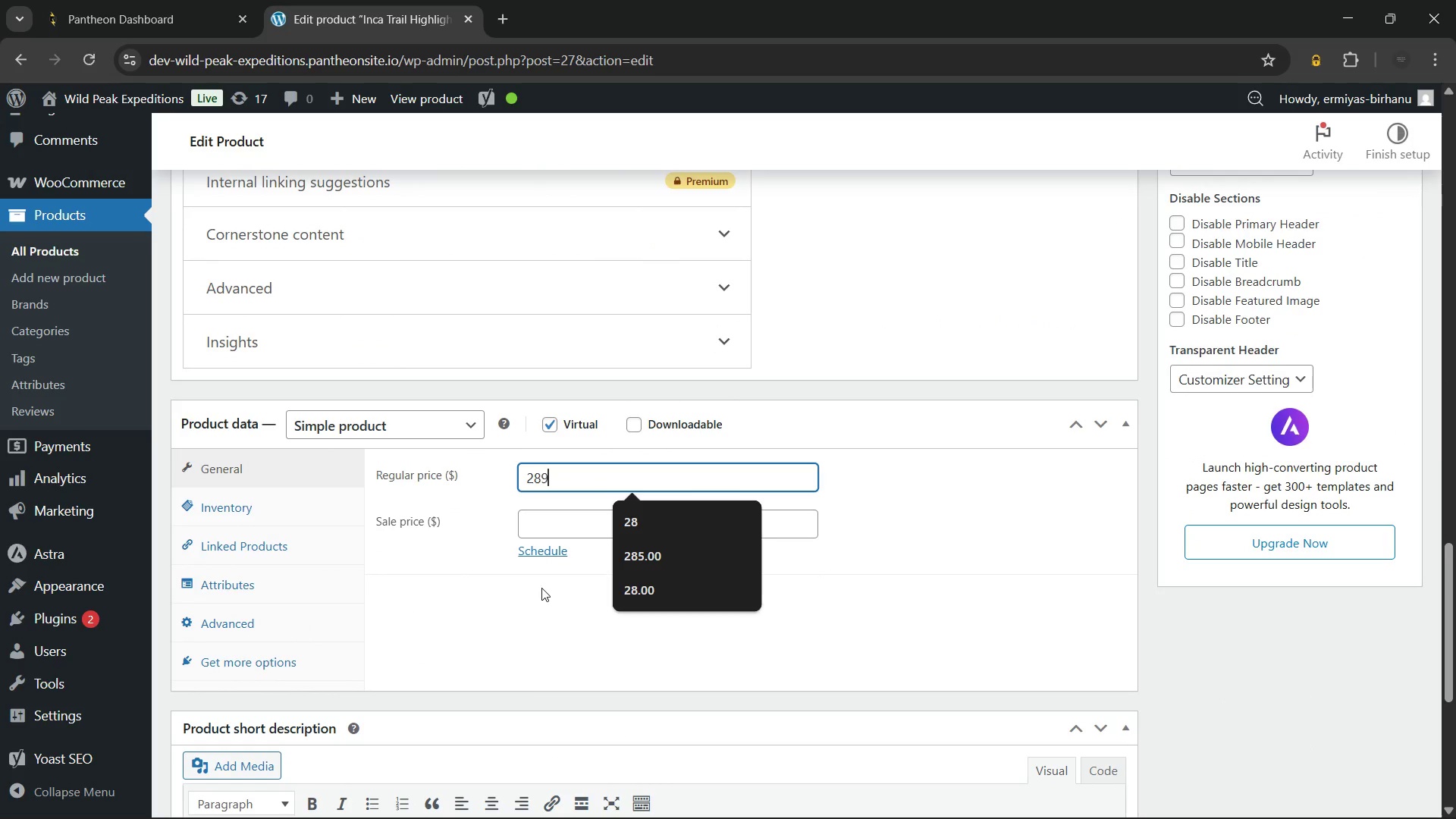 
key(Numpad9)
 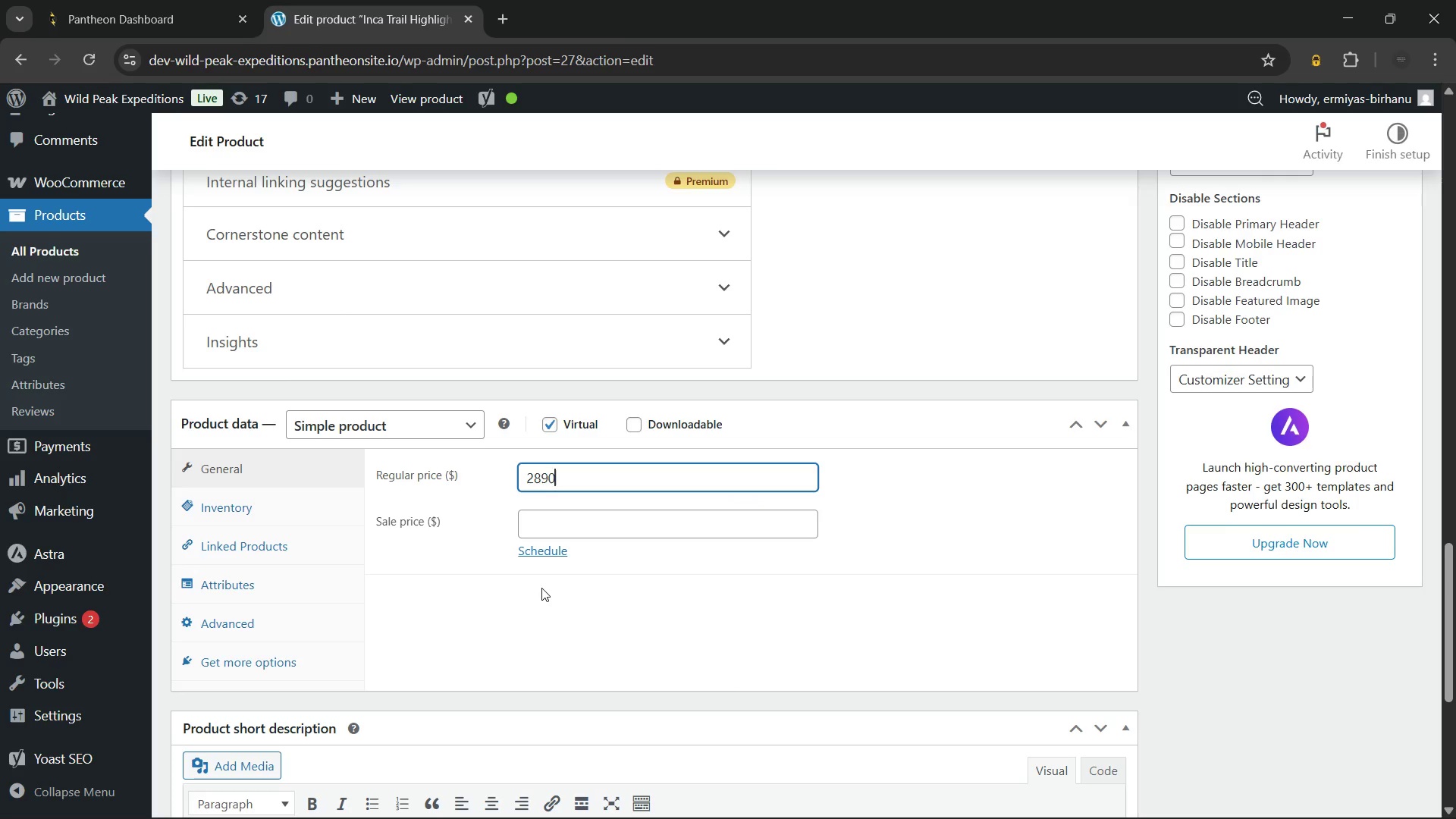 
key(Numpad0)
 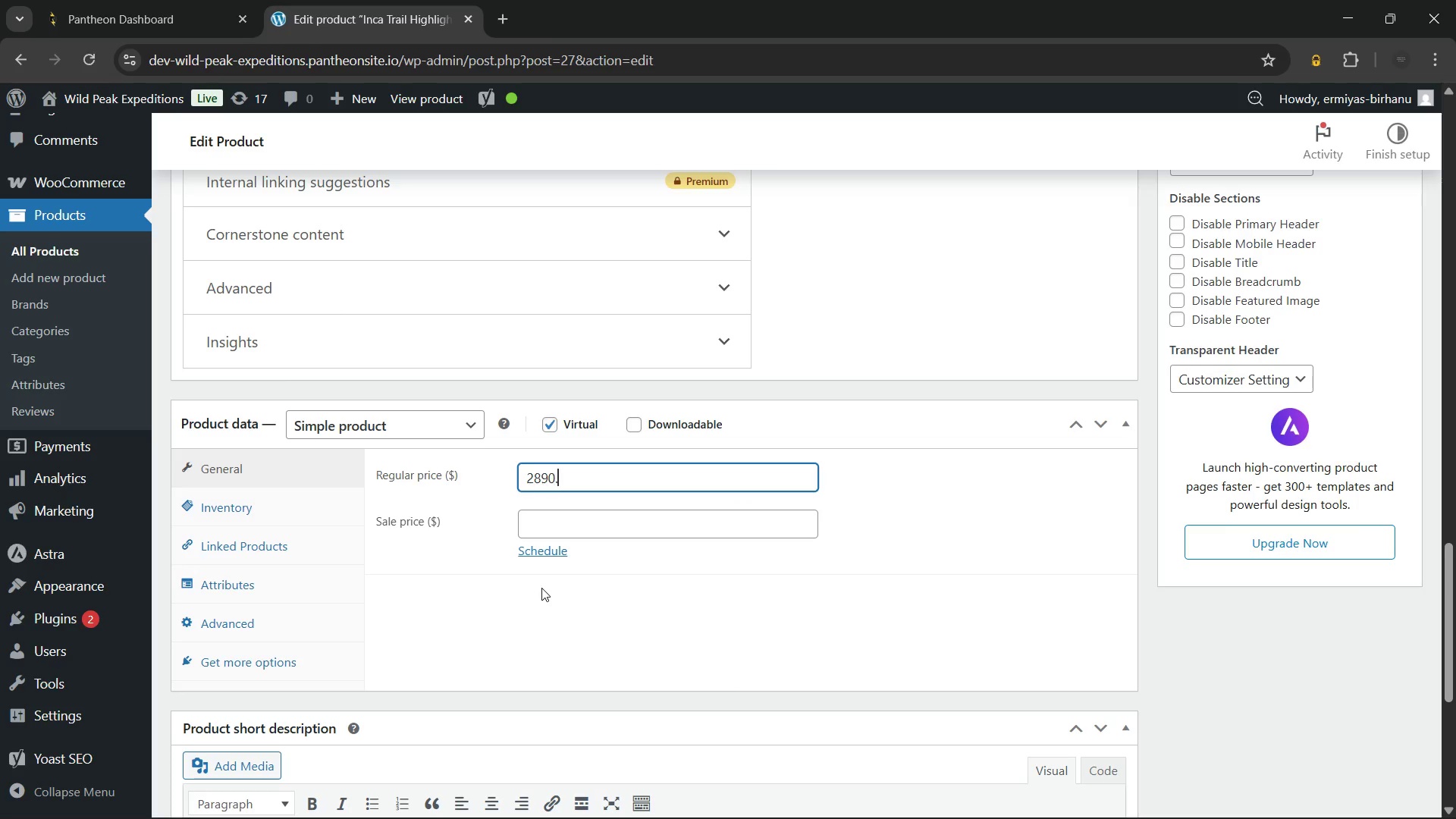 
key(NumpadDecimal)
 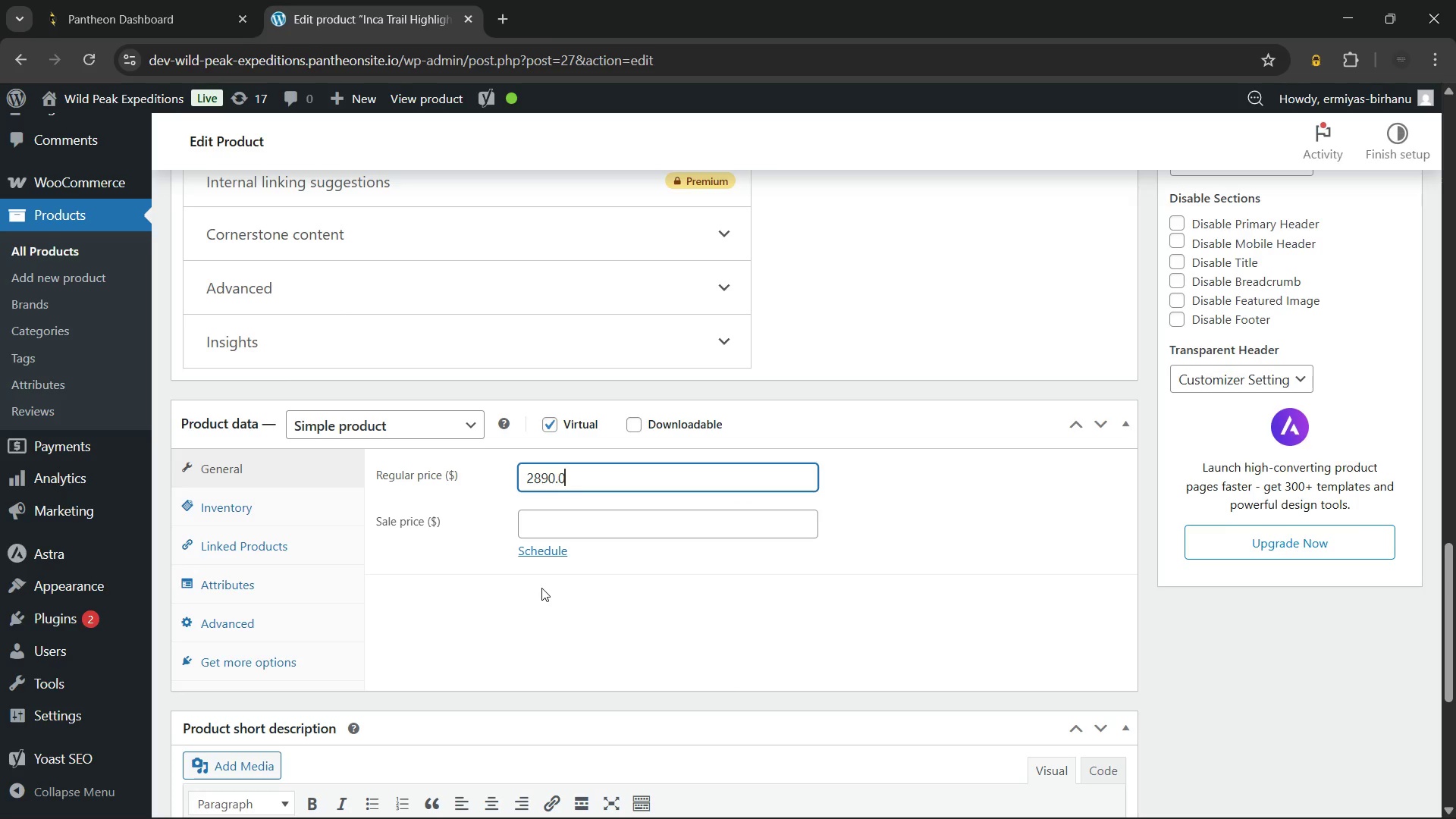 
key(Numpad0)
 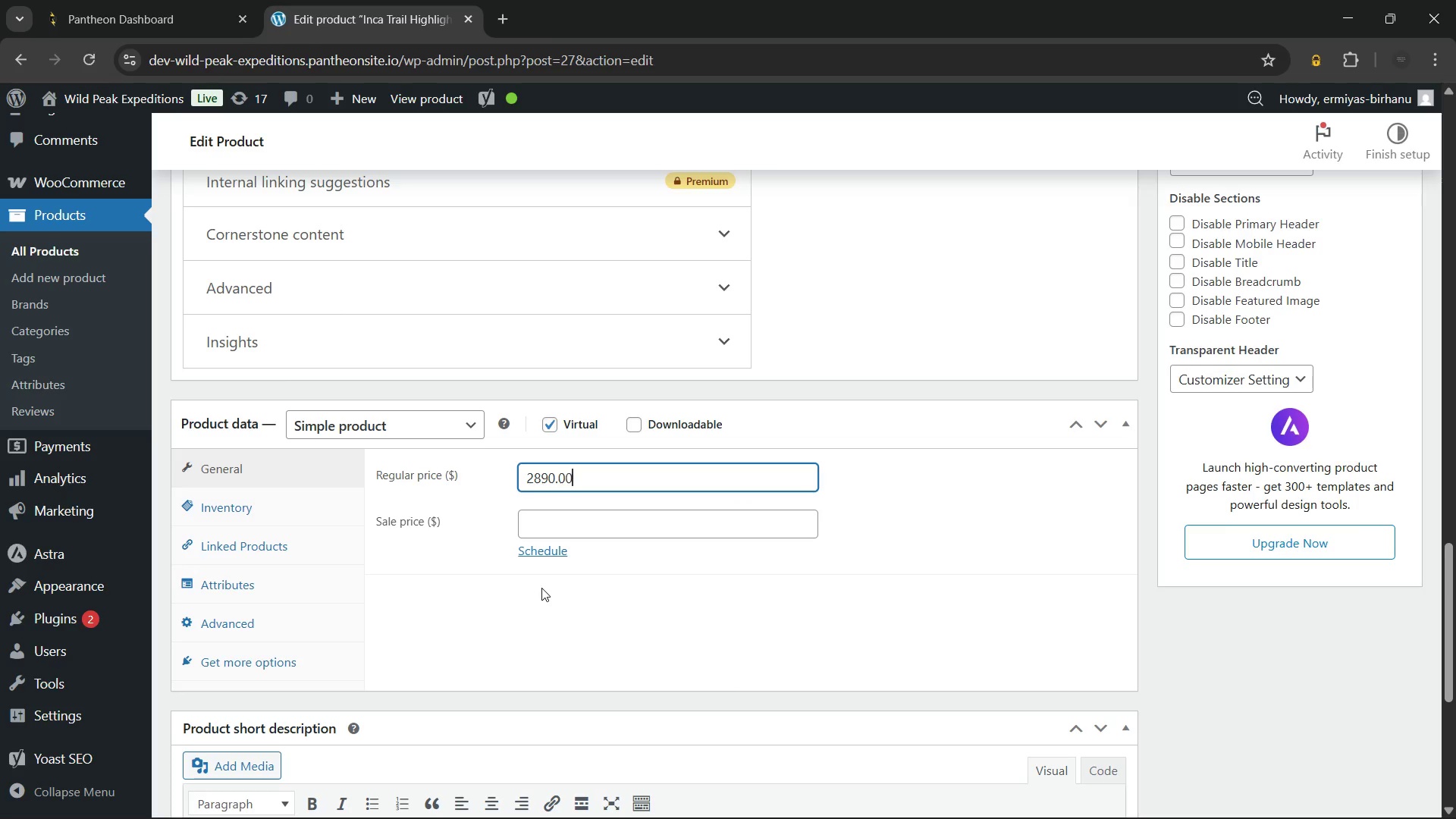 
key(Numpad0)
 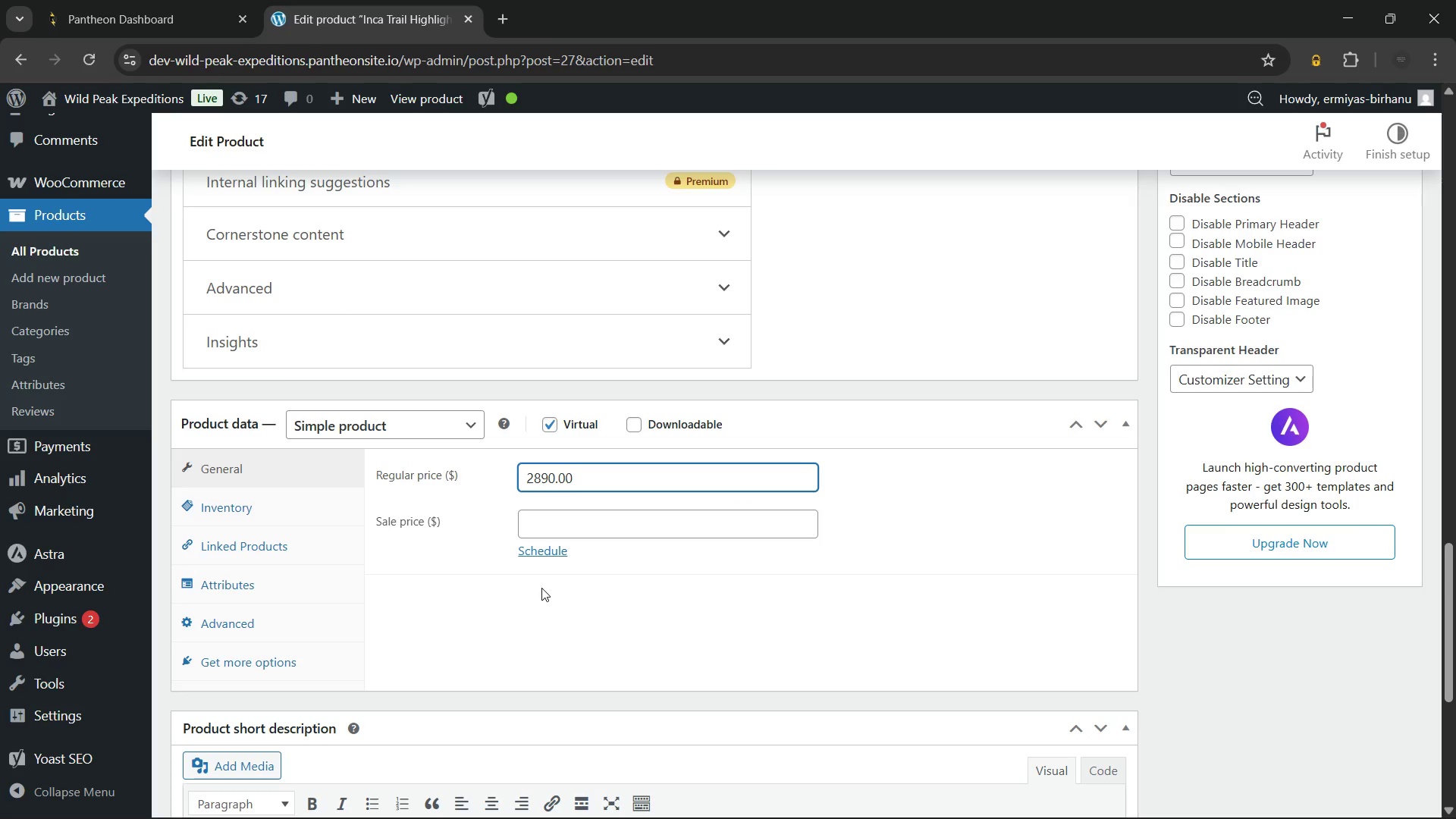 
left_click([541, 586])
 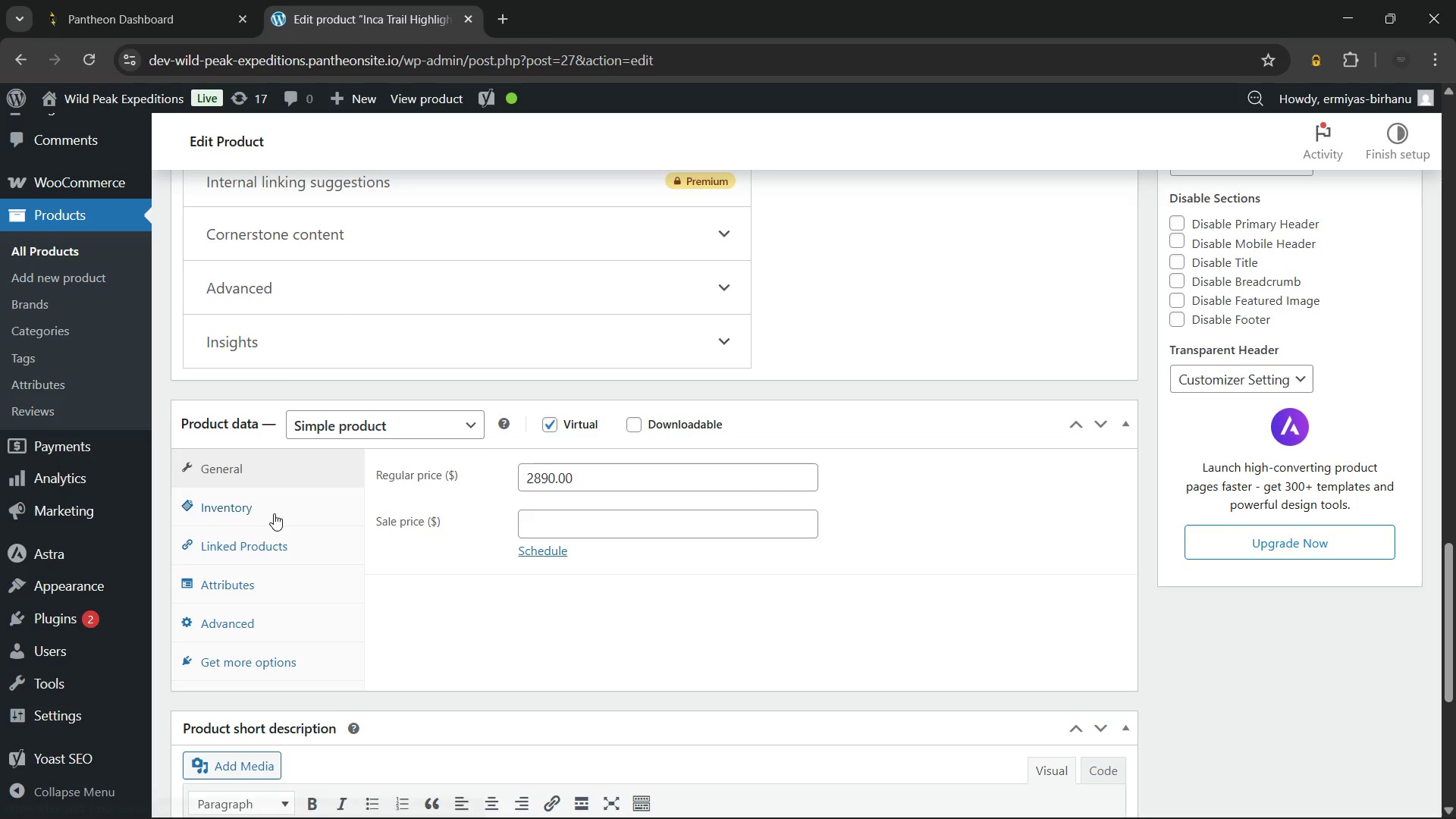 
left_click([274, 513])
 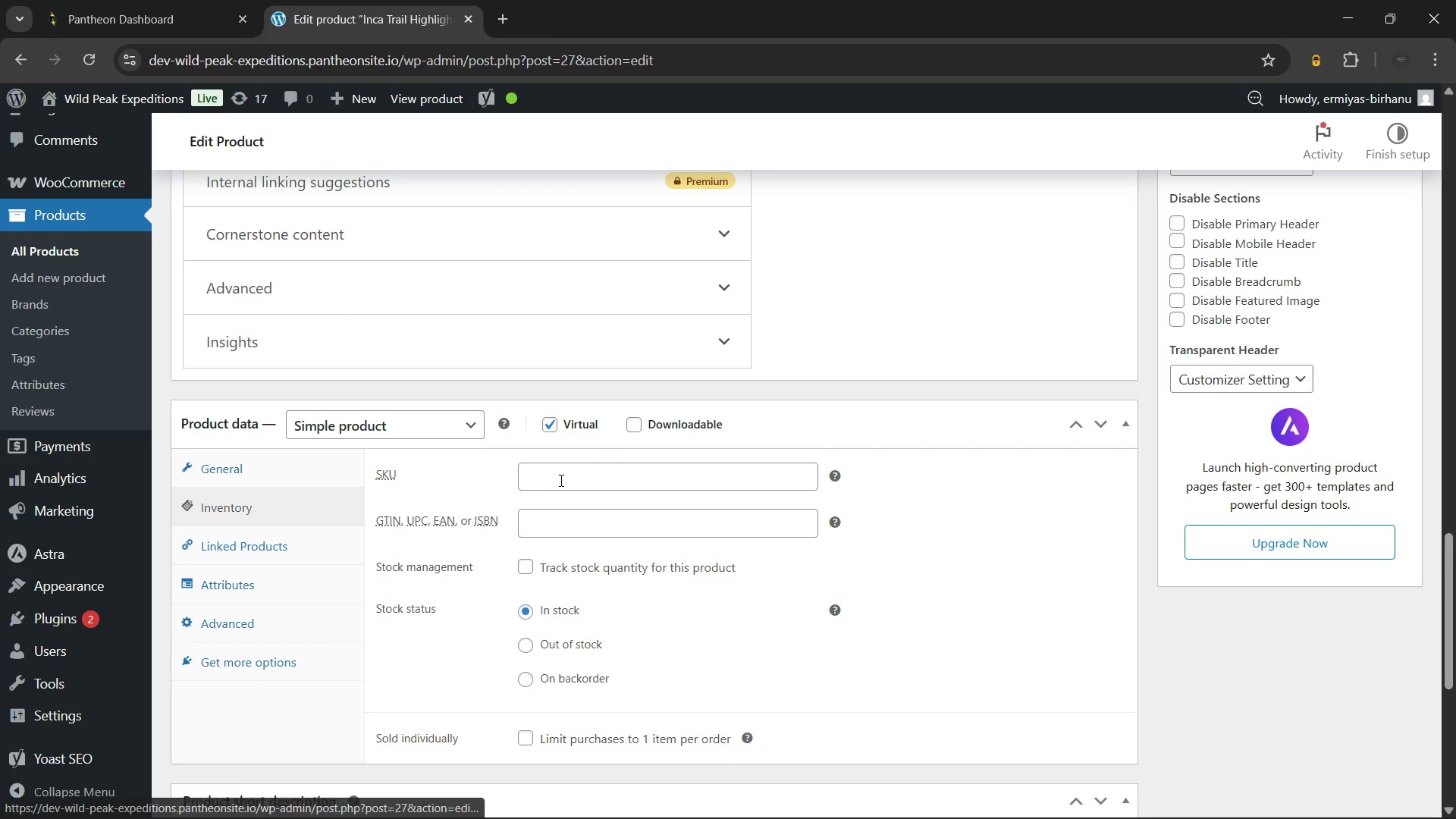 
left_click([560, 480])
 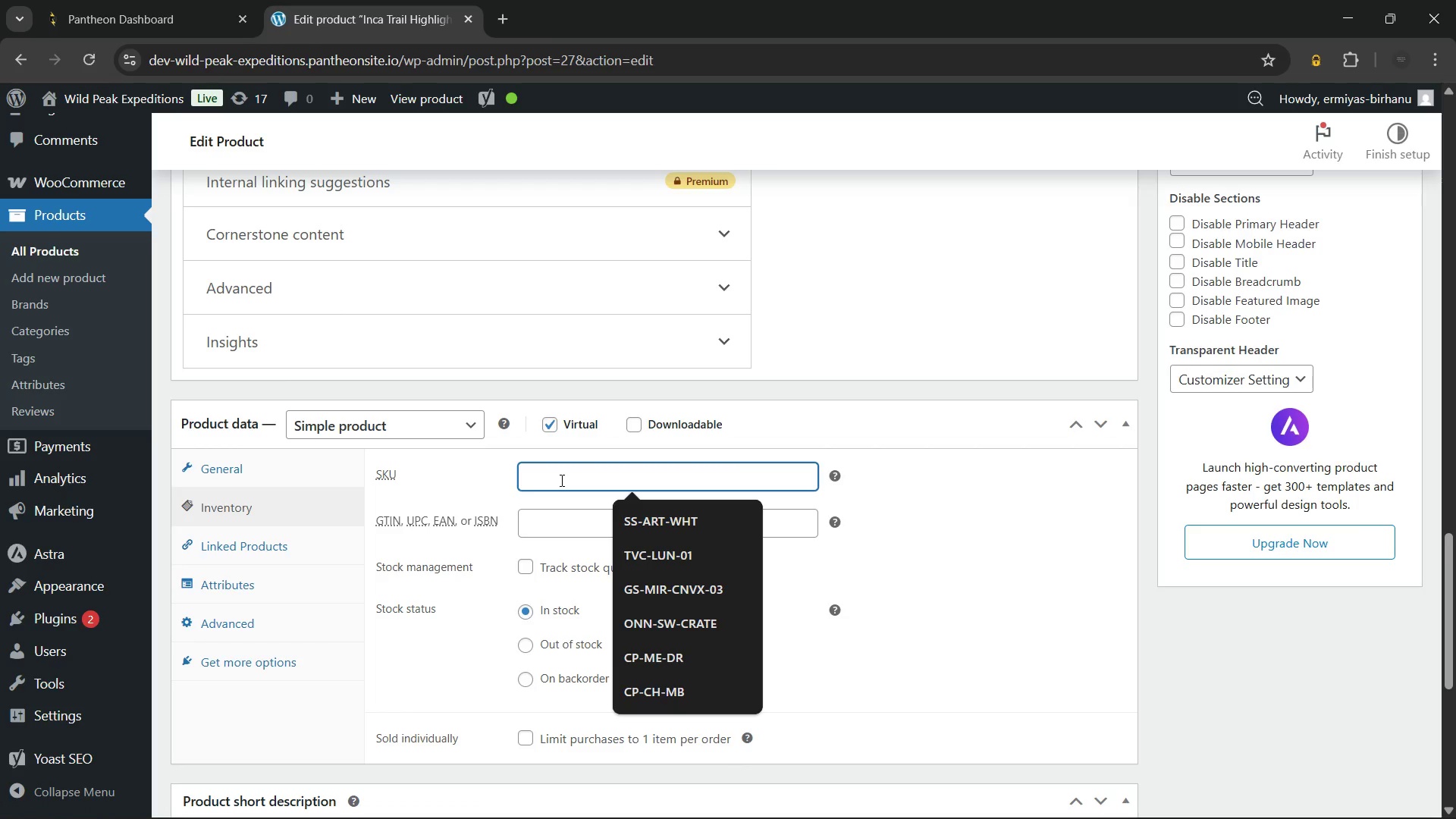 
type(WPE-INC-013)
 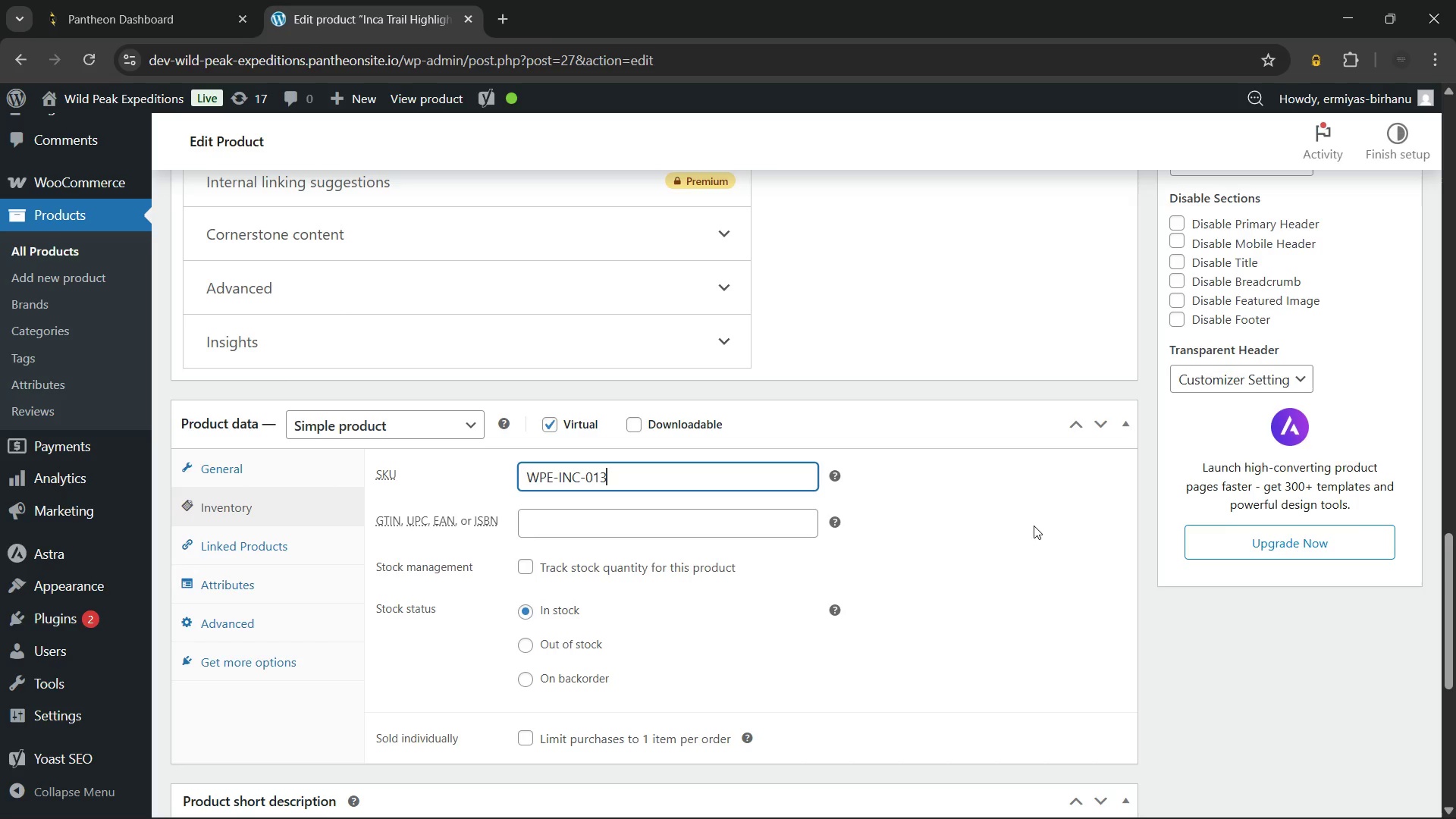 
left_click([993, 511])
 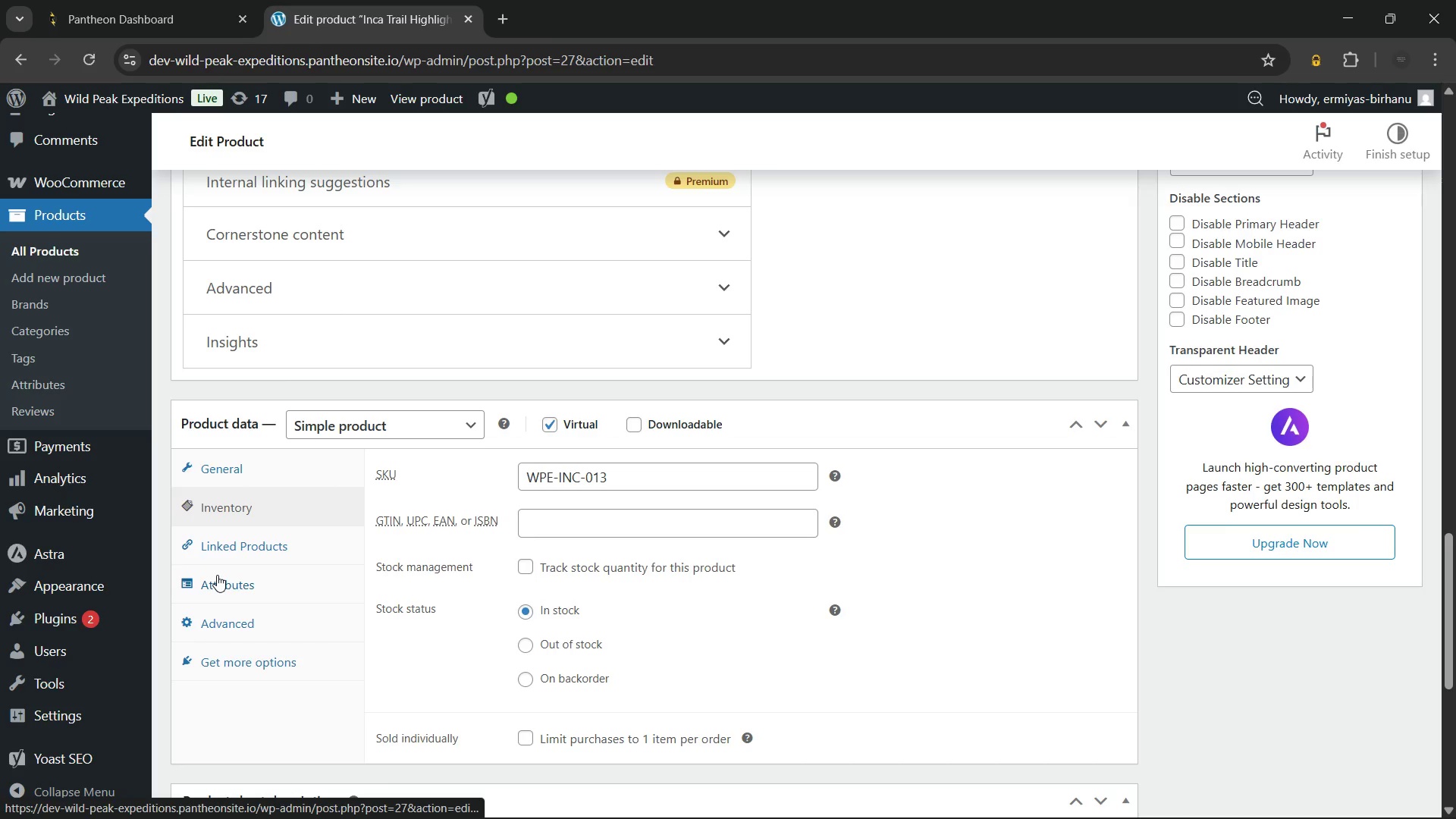 
left_click([217, 575])
 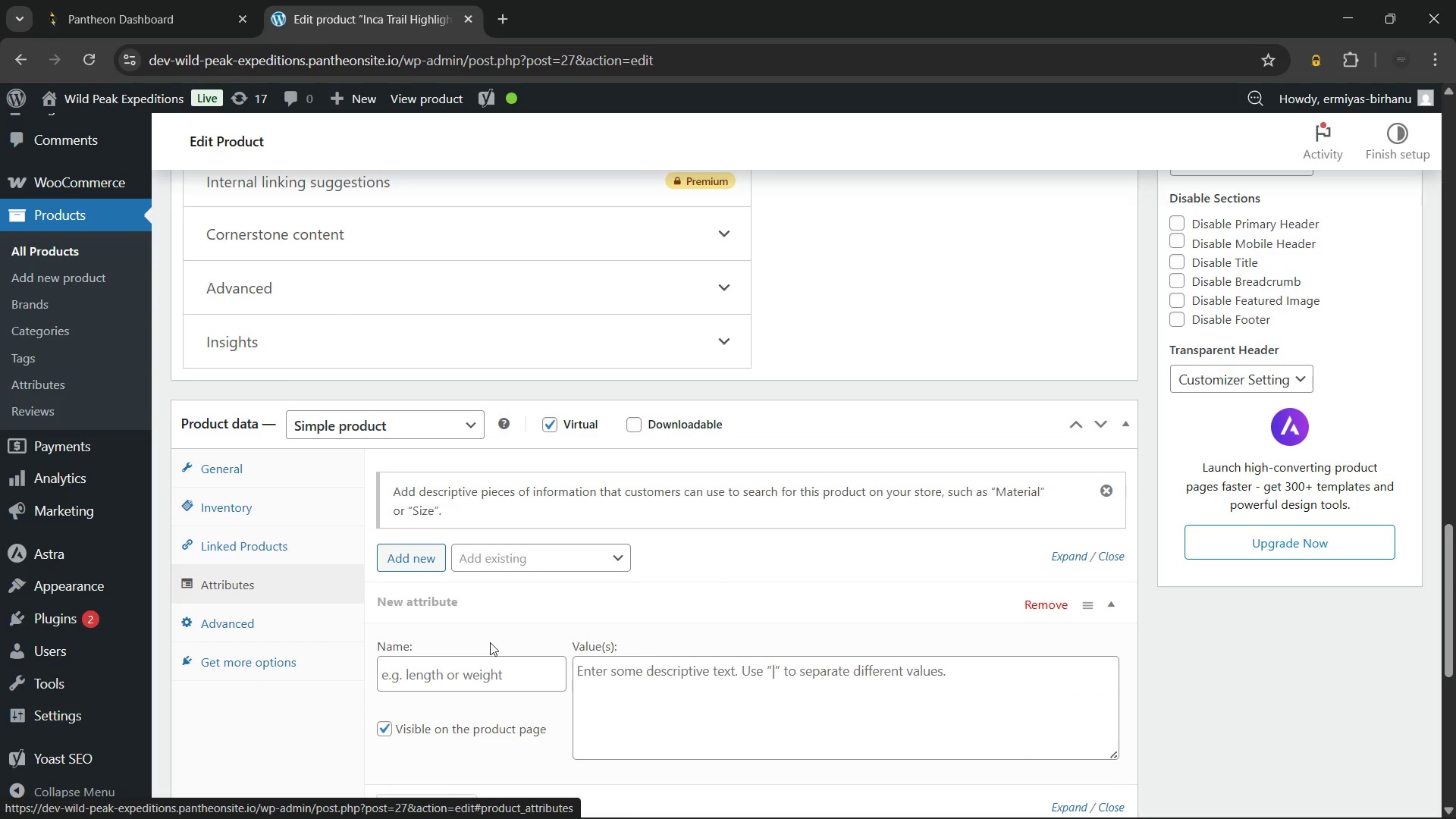 
left_click([548, 553])
 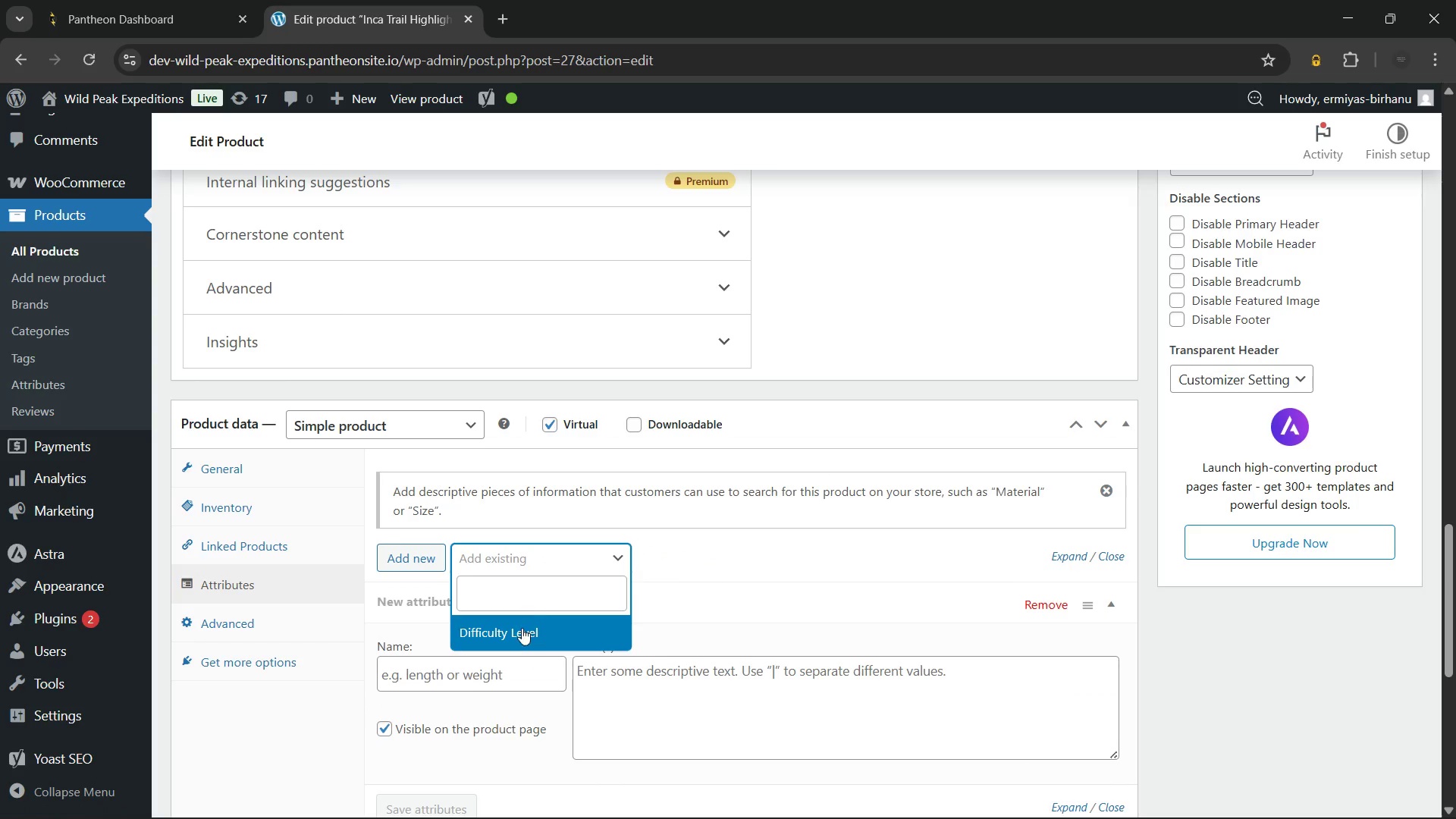 
left_click([522, 628])
 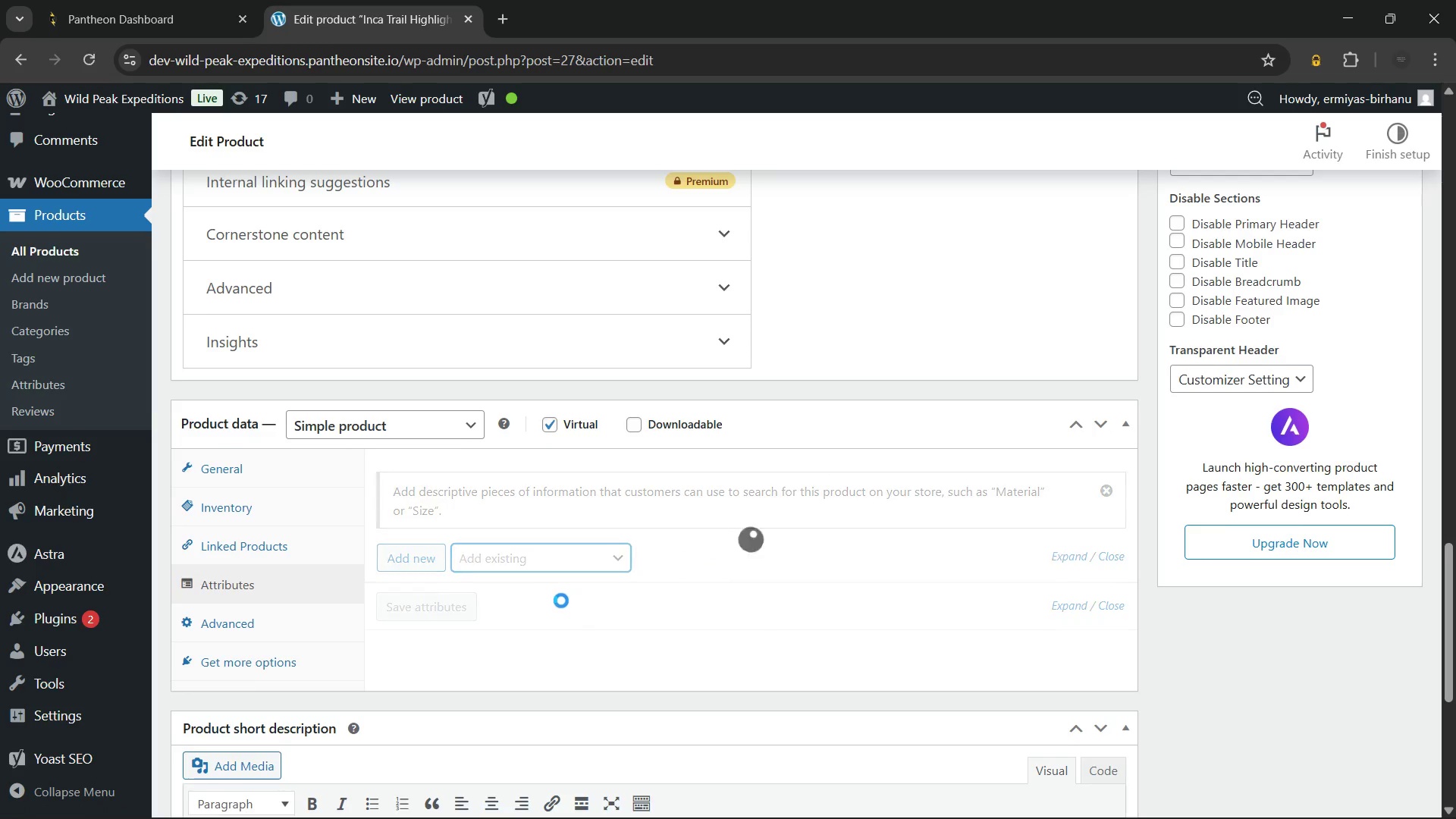 
scroll: coordinate [561, 601], scroll_direction: down, amount: 2.0
 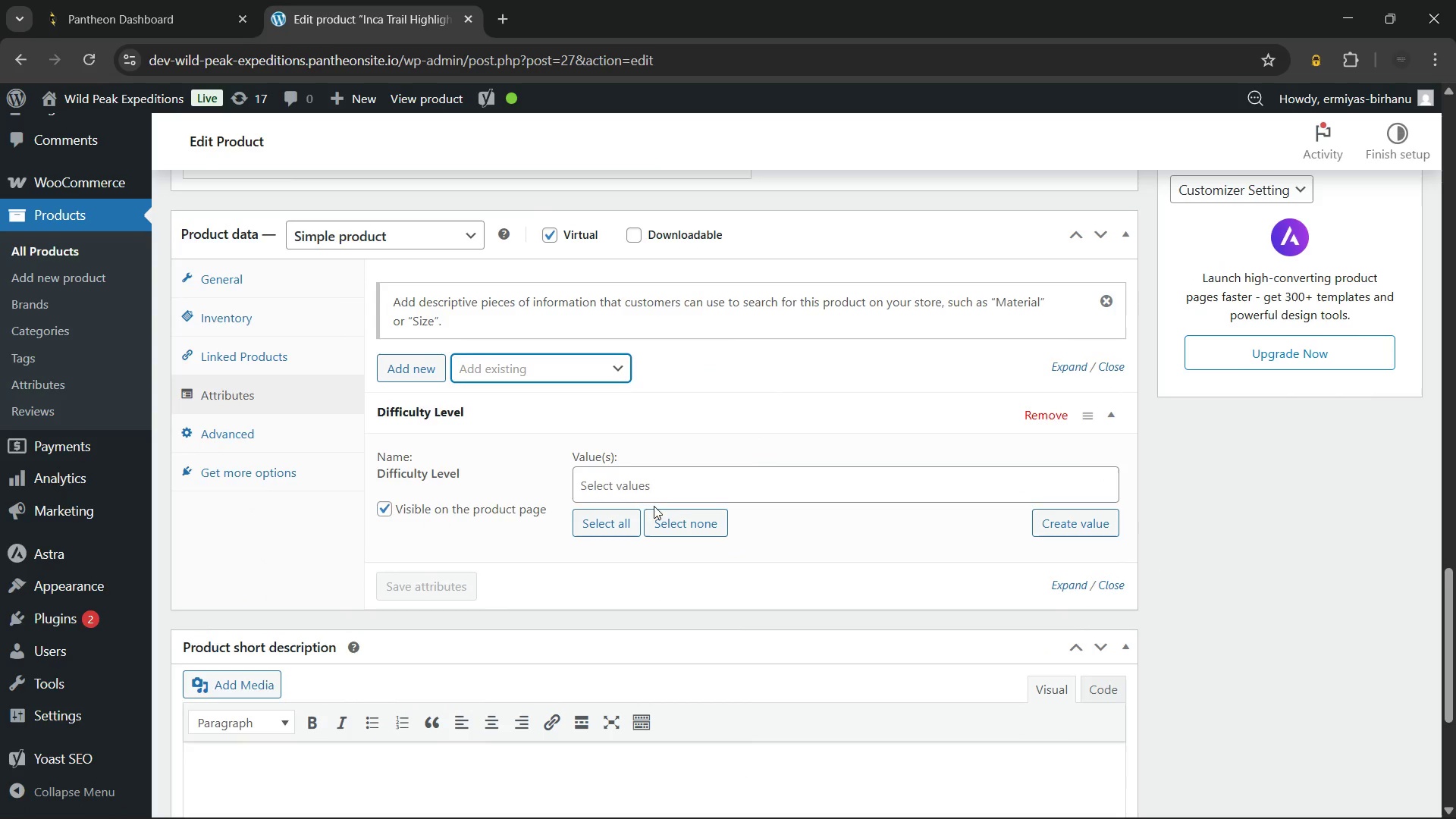 
left_click([650, 486])
 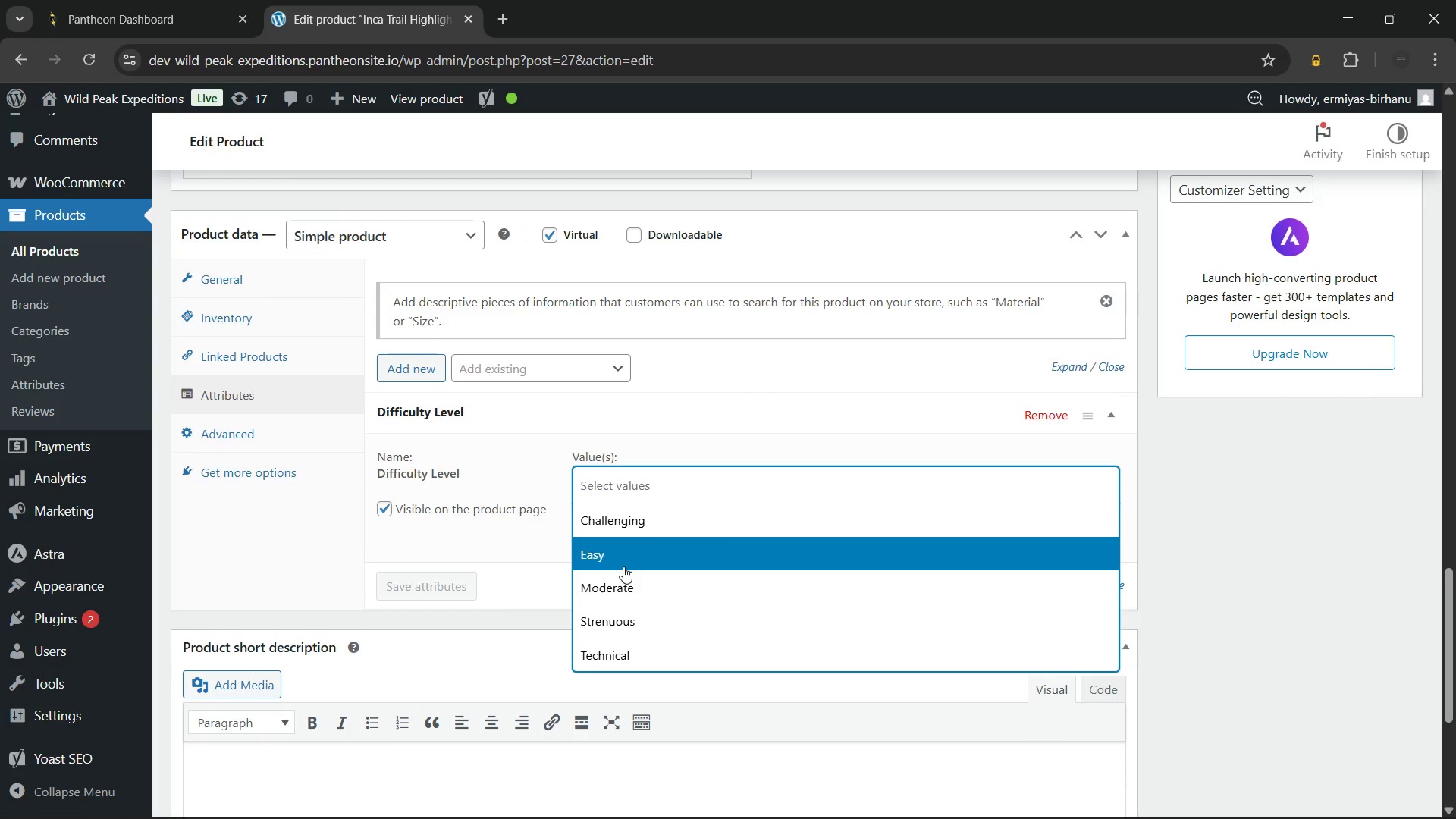 
left_click([623, 566])
 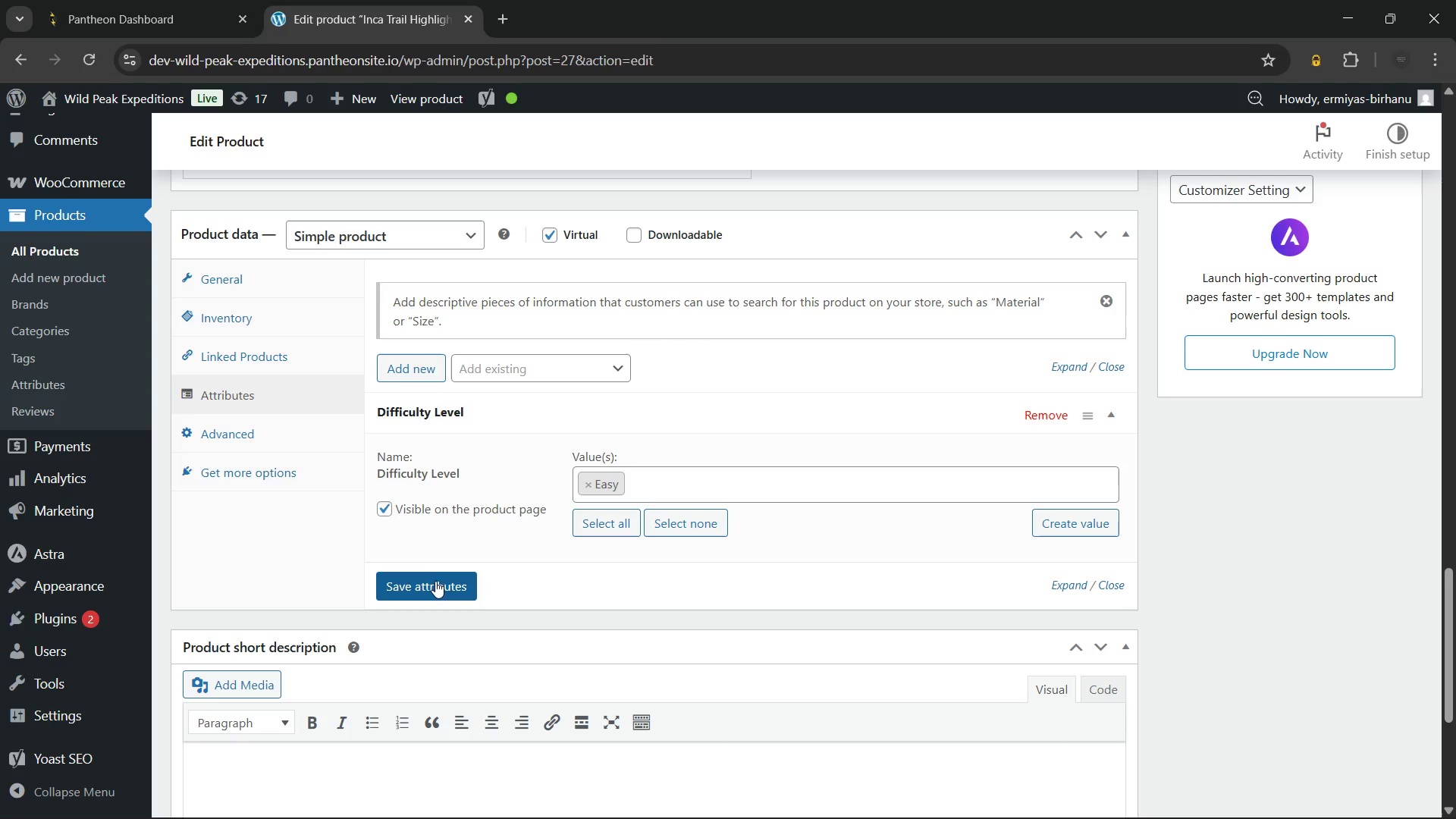 
left_click([435, 581])
 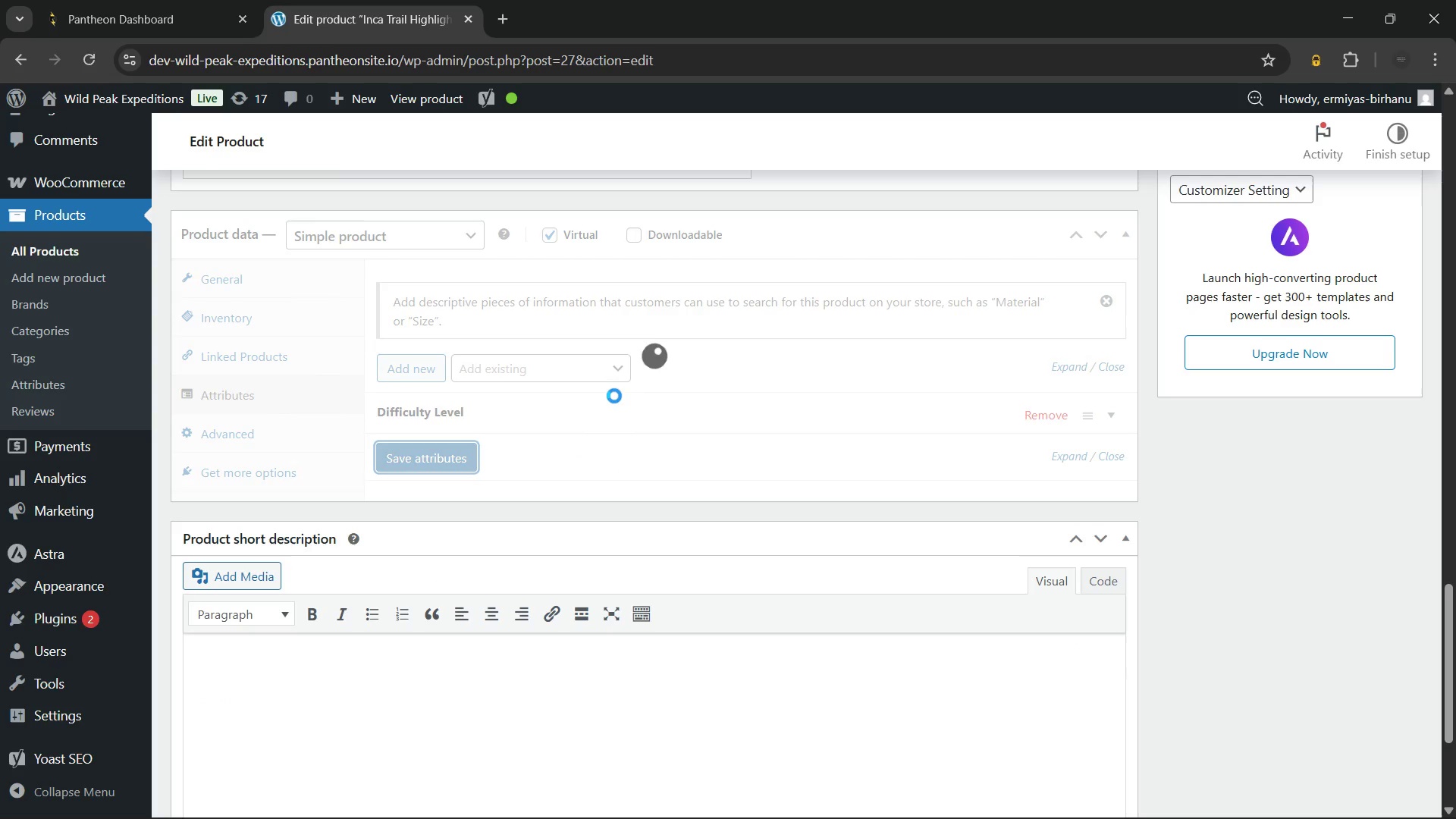 
scroll: coordinate [559, 573], scroll_direction: down, amount: 2.0
 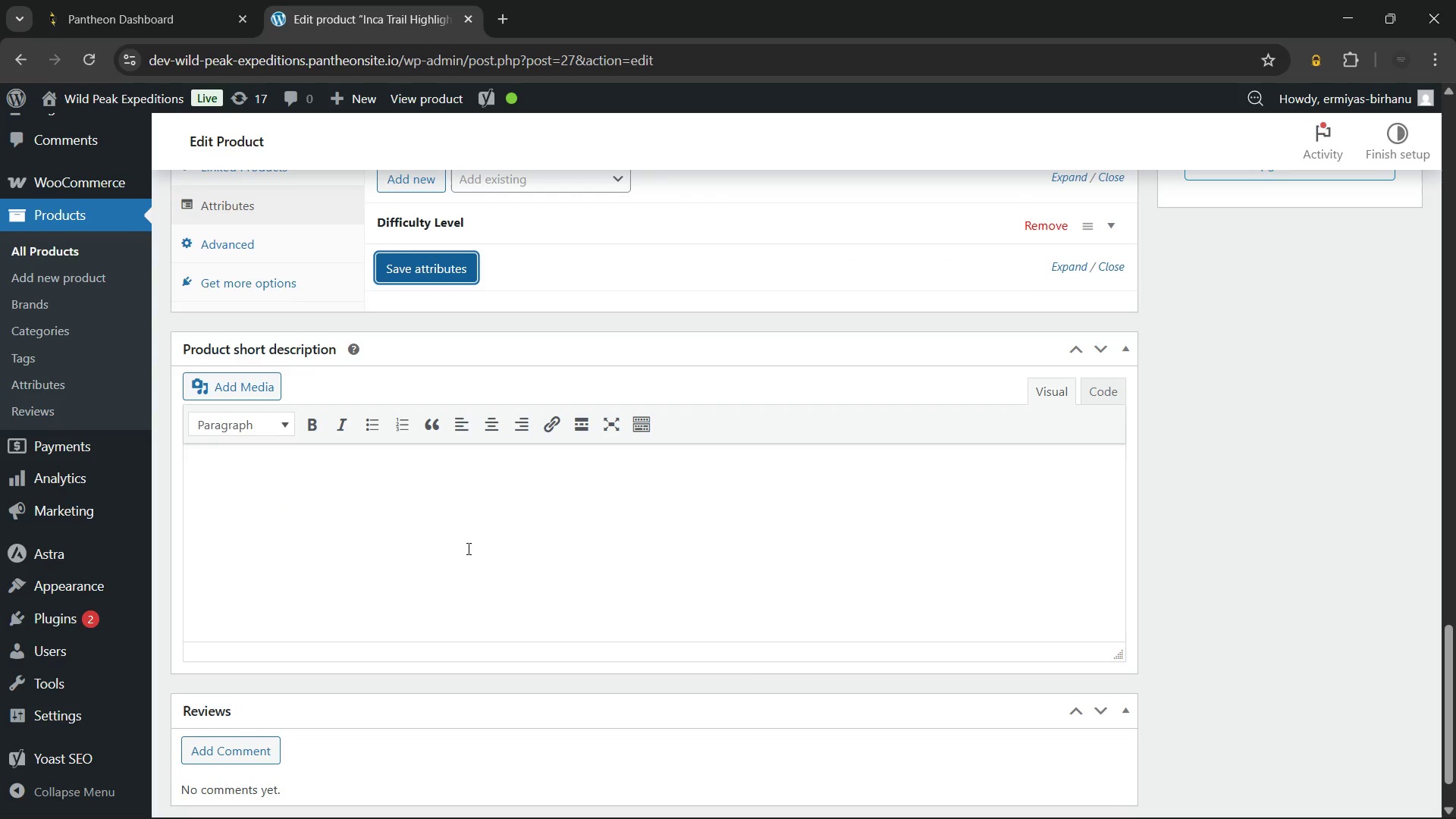 
left_click([467, 548])
 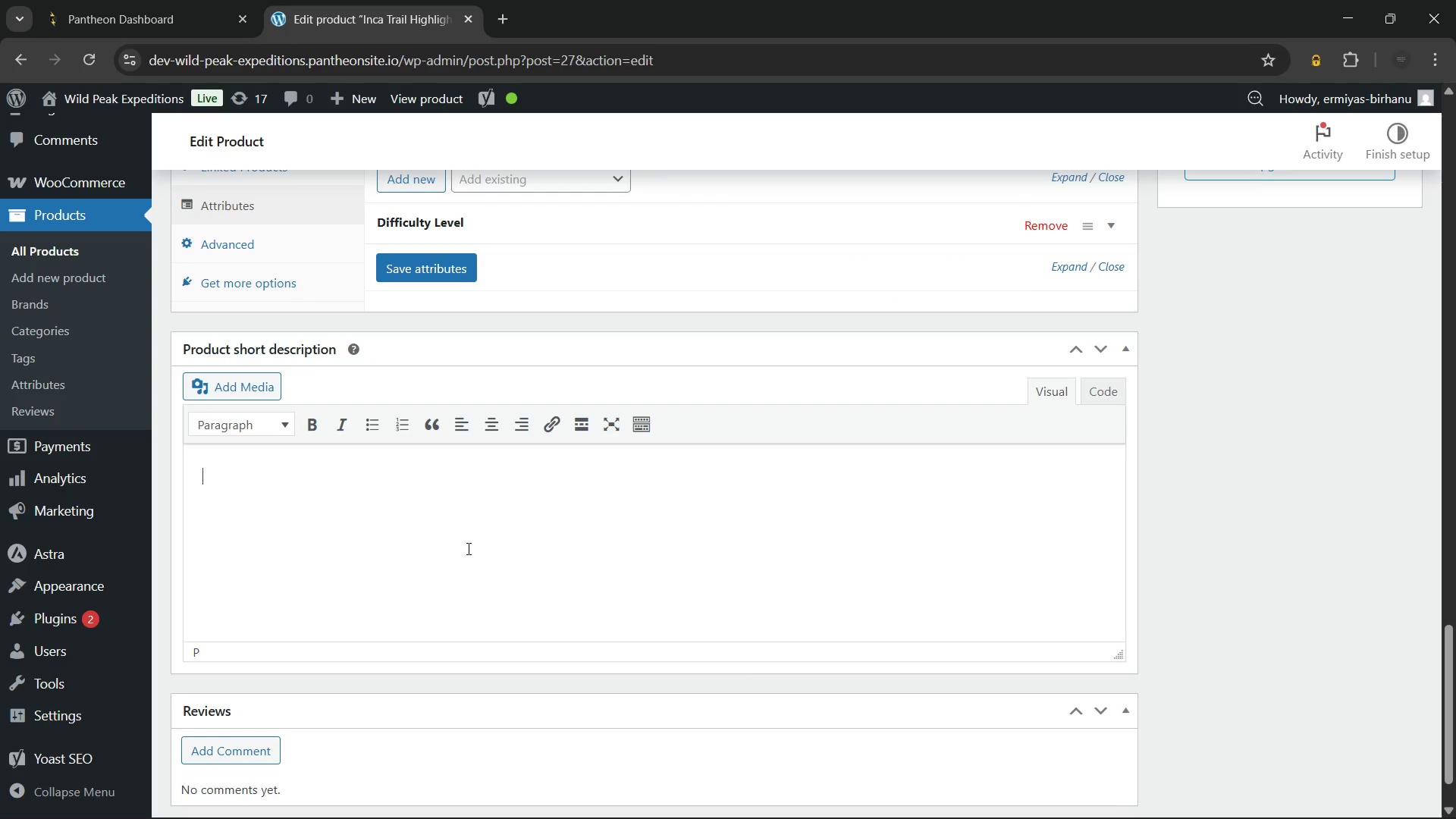 
key(CapsLock)
 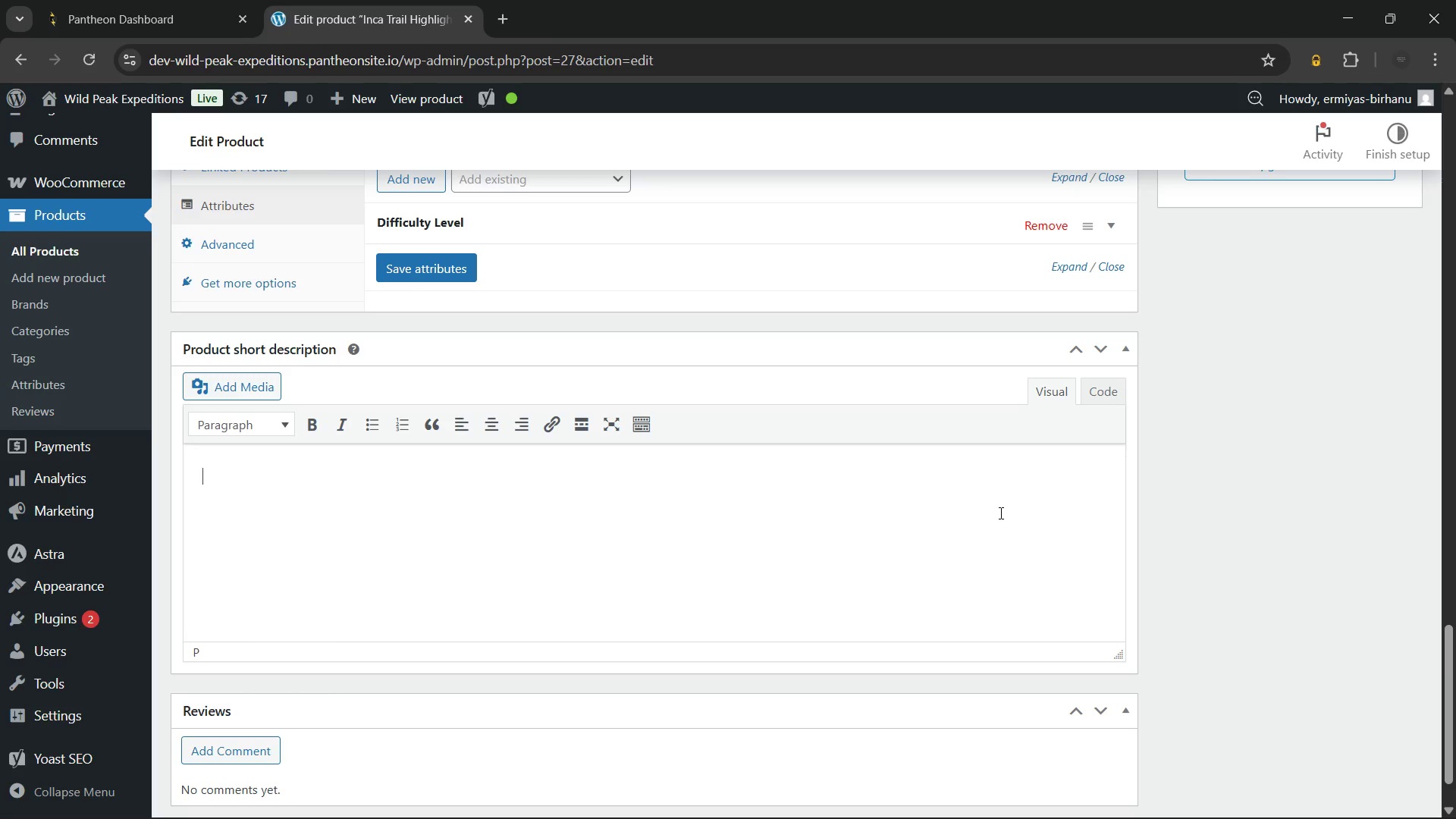 
wait(21.0)
 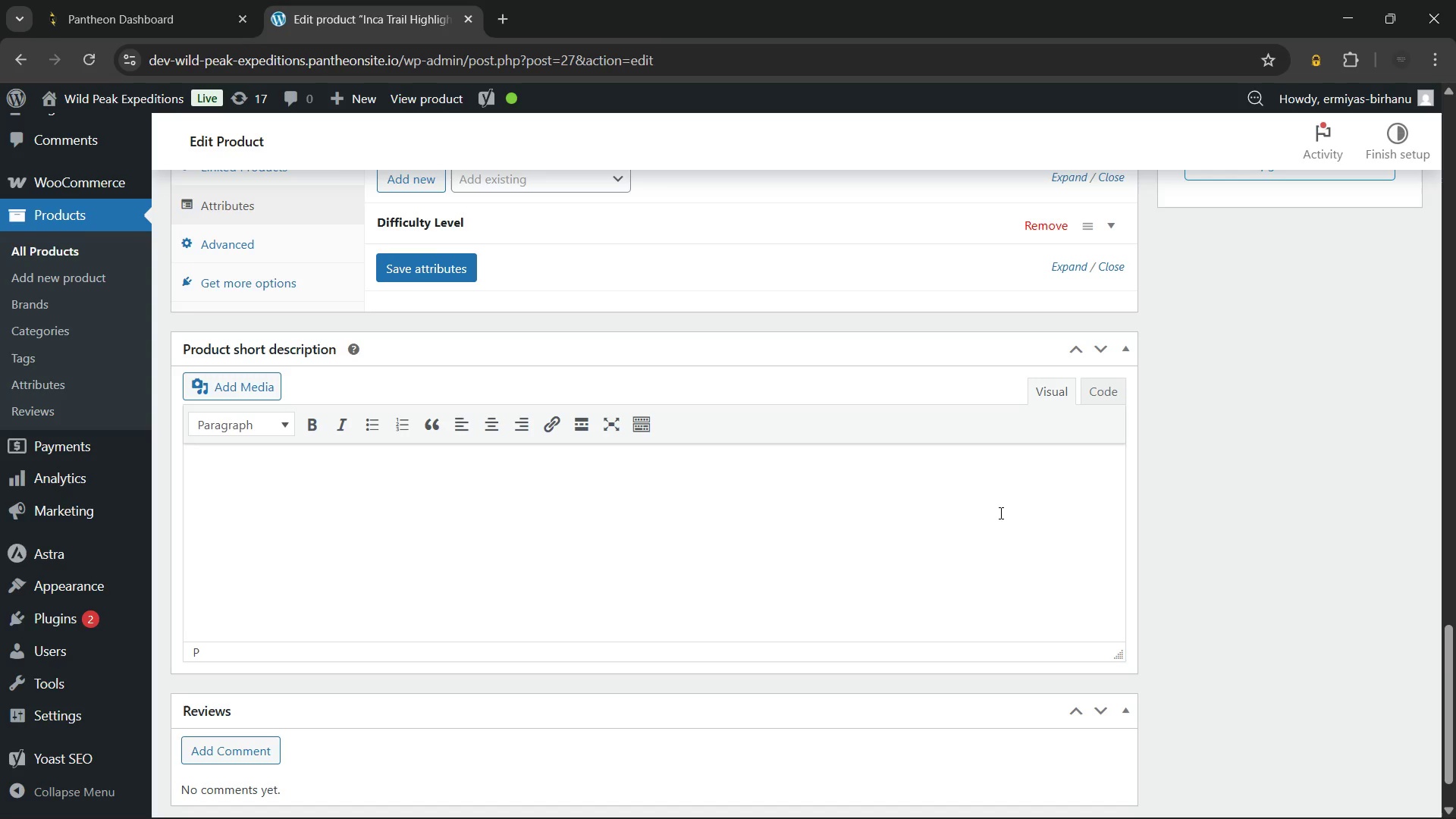 
type(Follow ancient Inca stone paths to Machu Picchu on this 4-day strenuous Inca Trail guided trek. )
 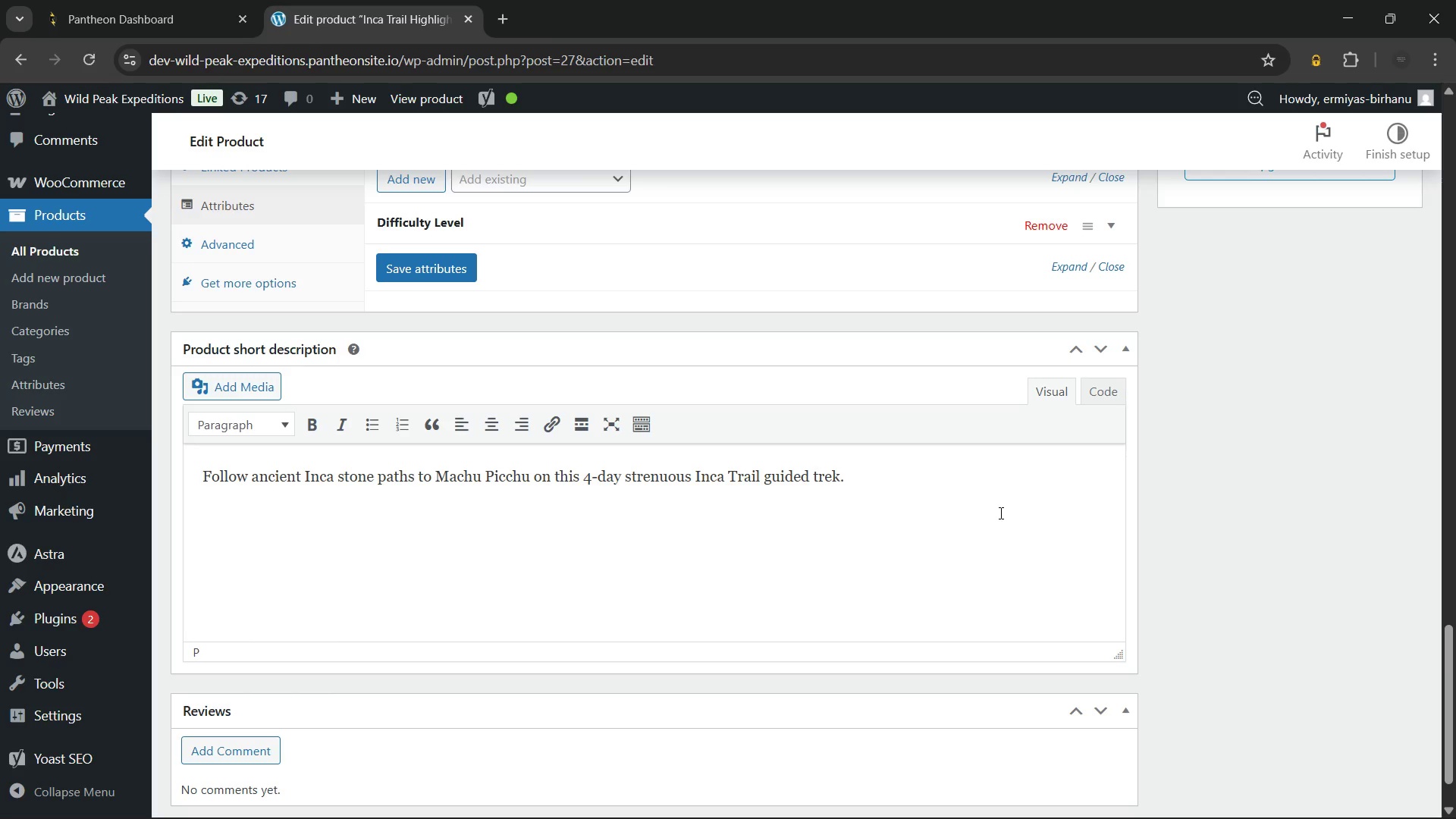 
type(Cross Dead Woman's Pass at 4,200m)
key(Backspace)
type( m through cloud forest and alpine meadows with certified Quechua guides)
 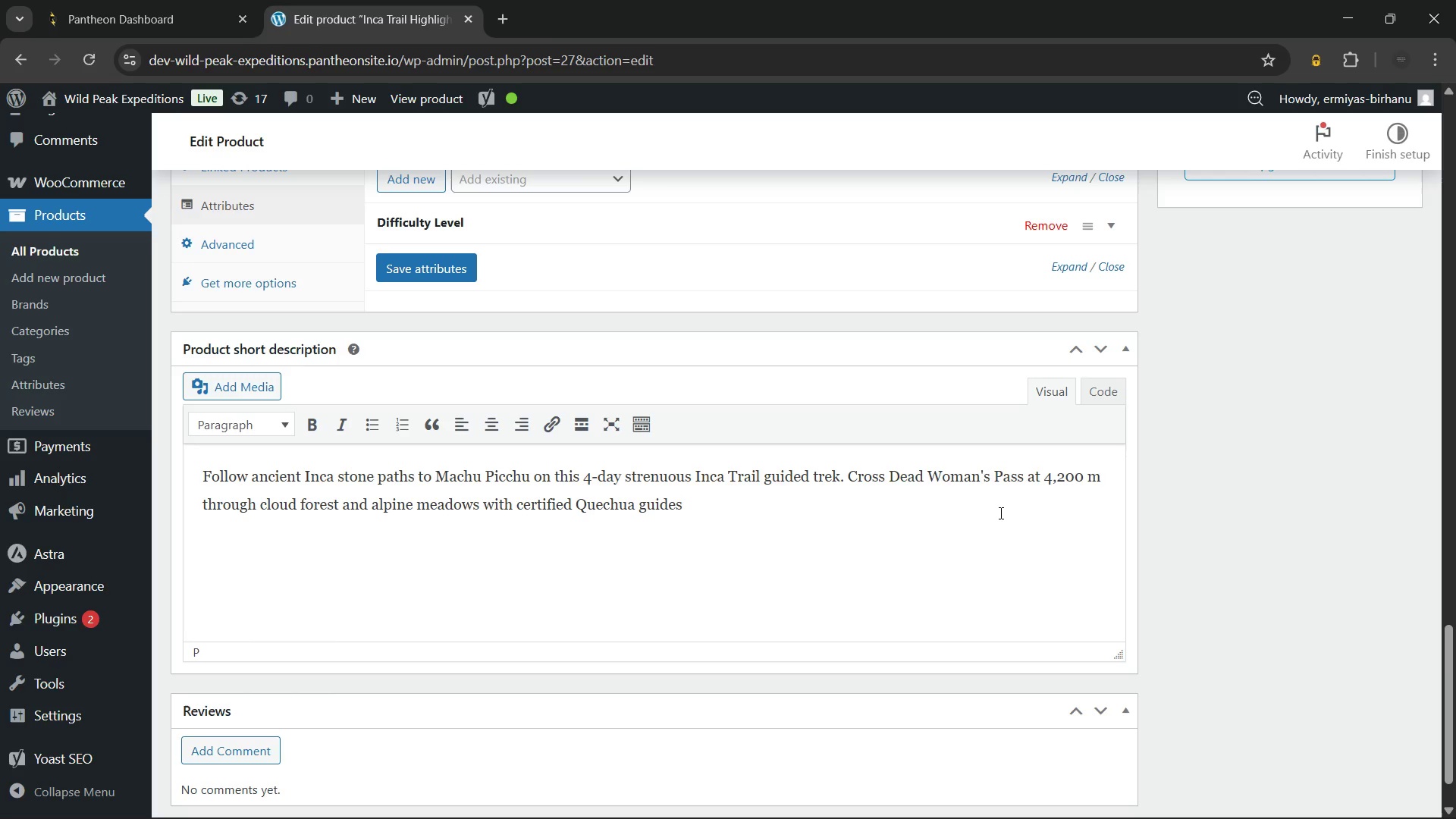 
wait(28.8)
 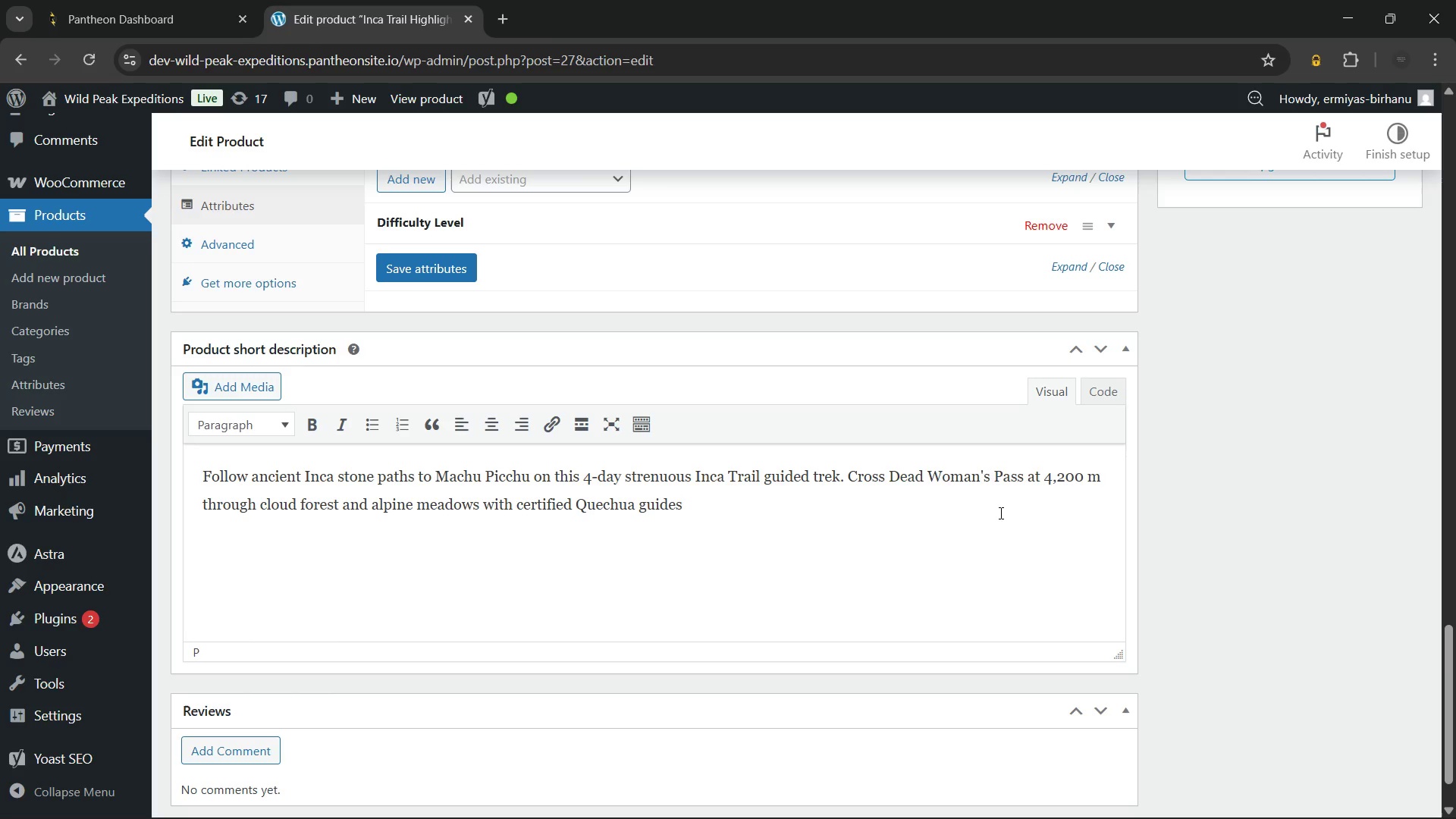 
key(Period)
 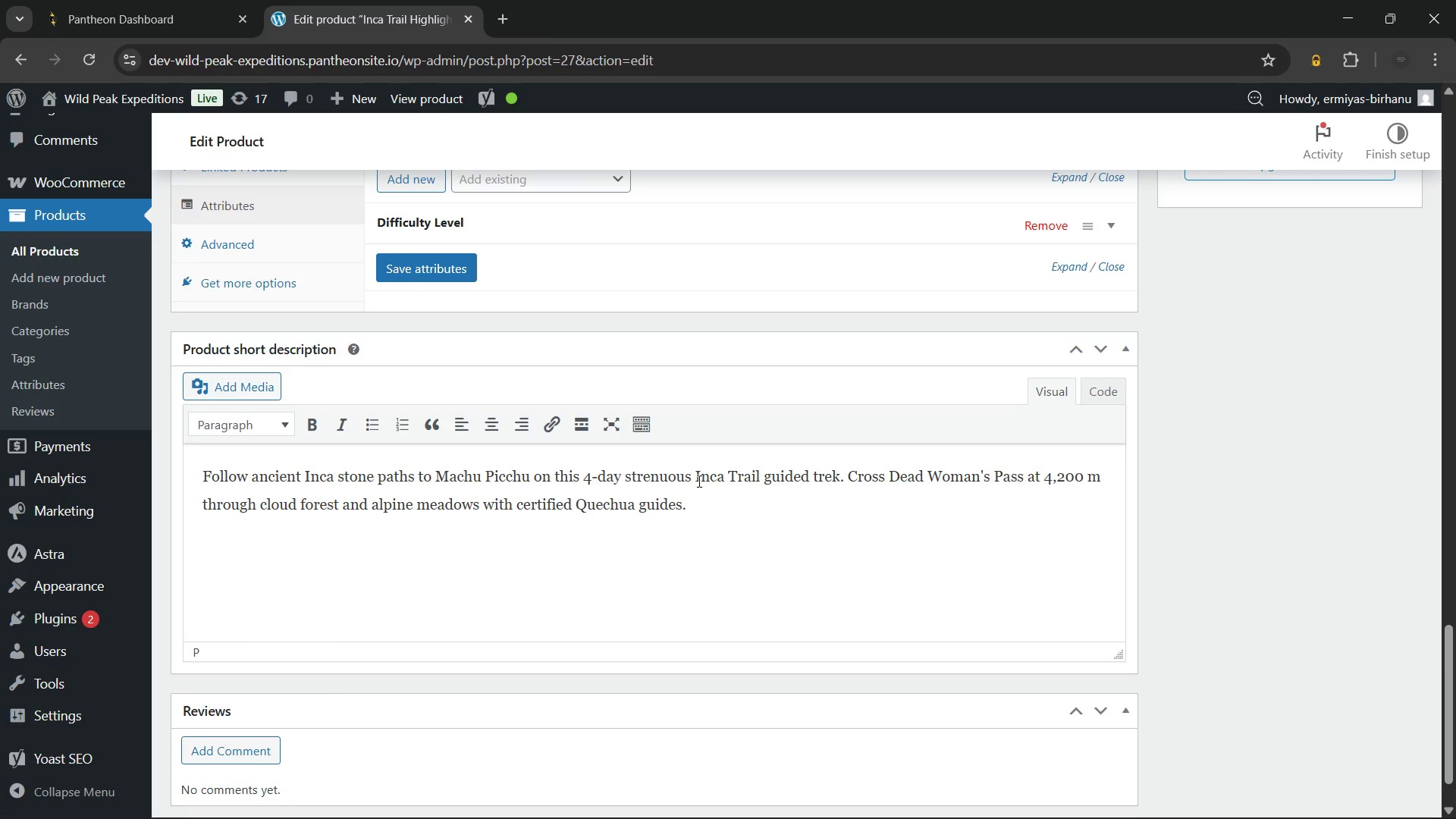 
left_click_drag(start_coordinate=[695, 478], to_coordinate=[842, 485])
 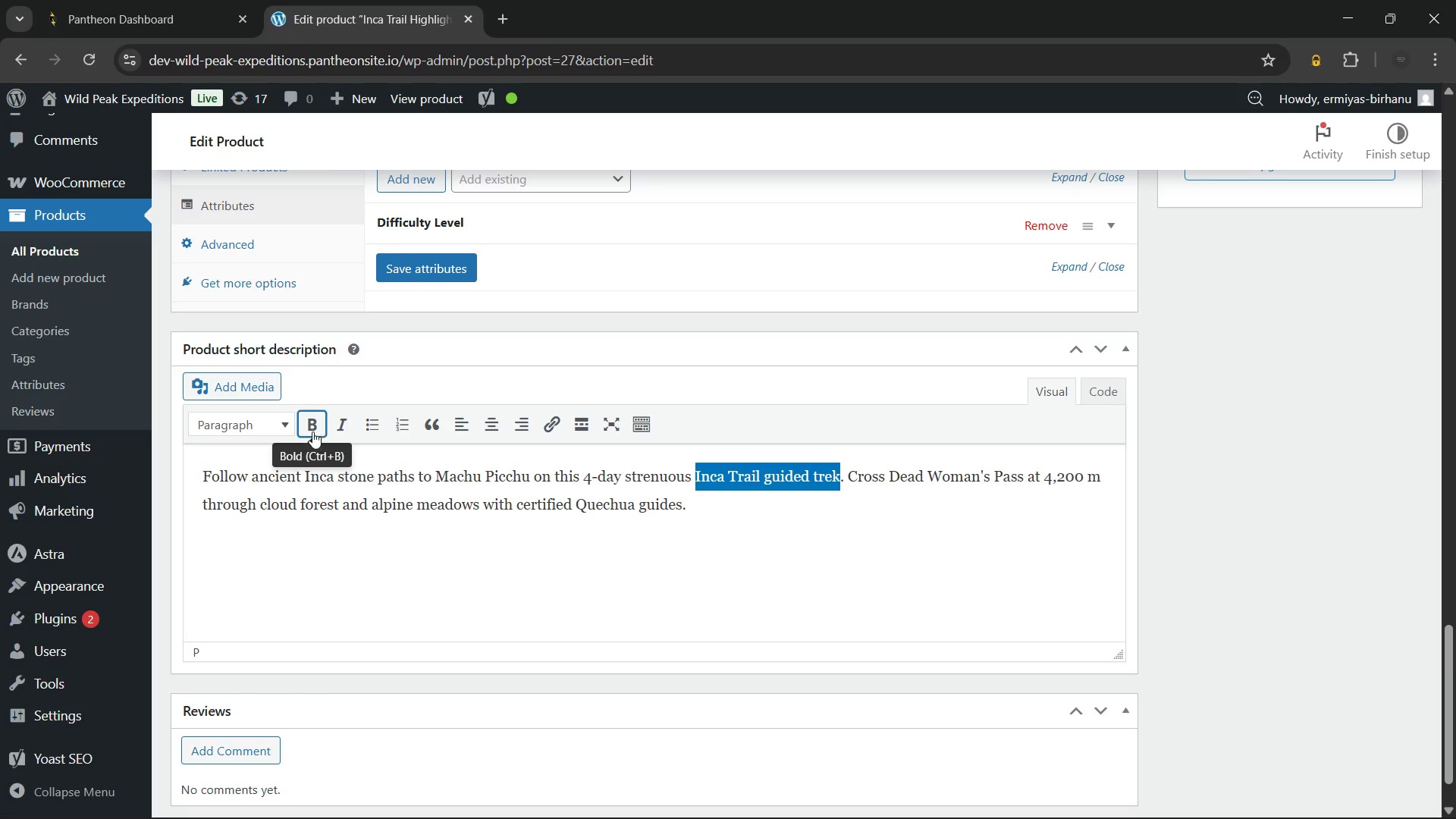 
left_click([311, 431])
 